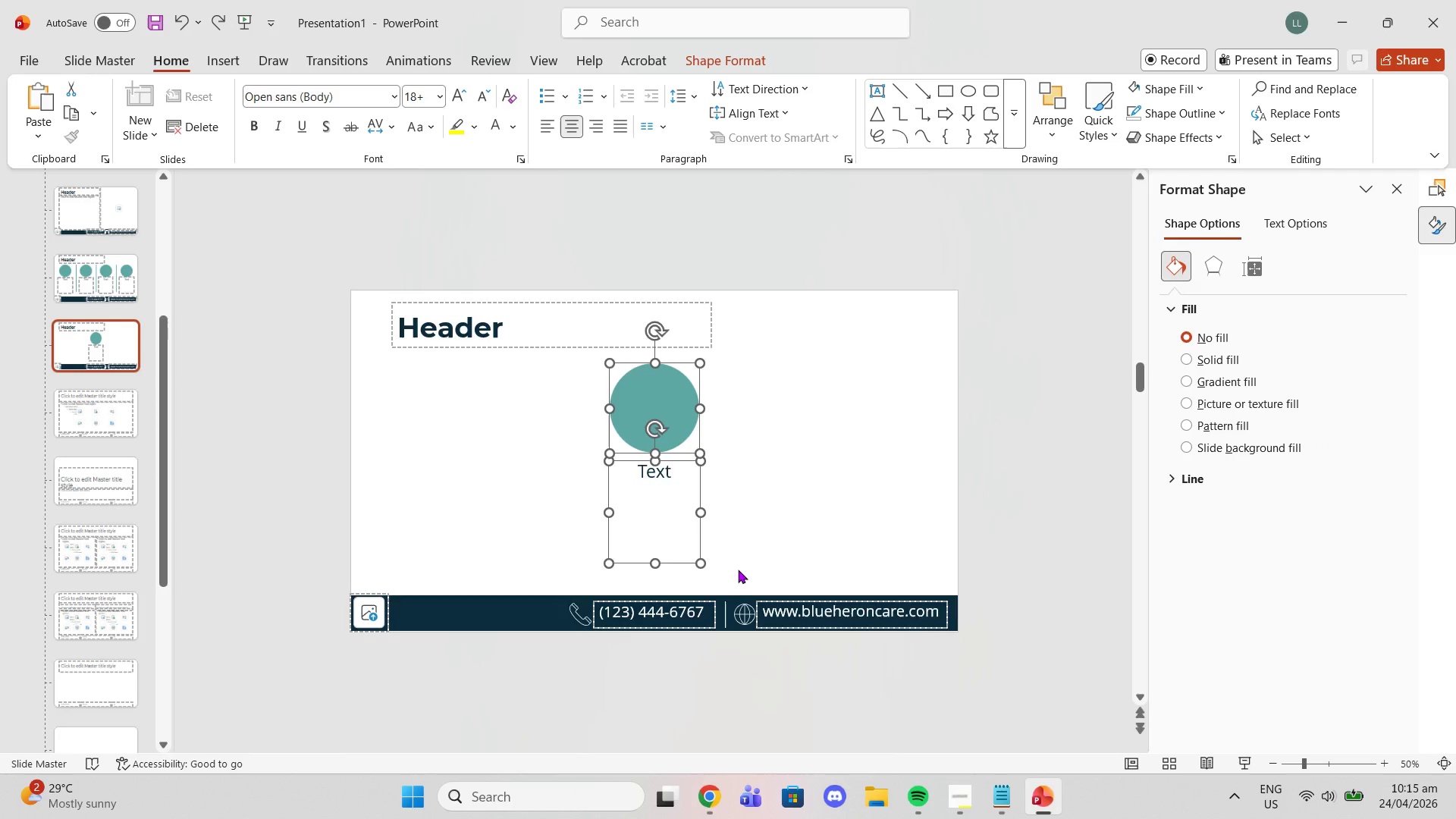 
key(Control+C)
 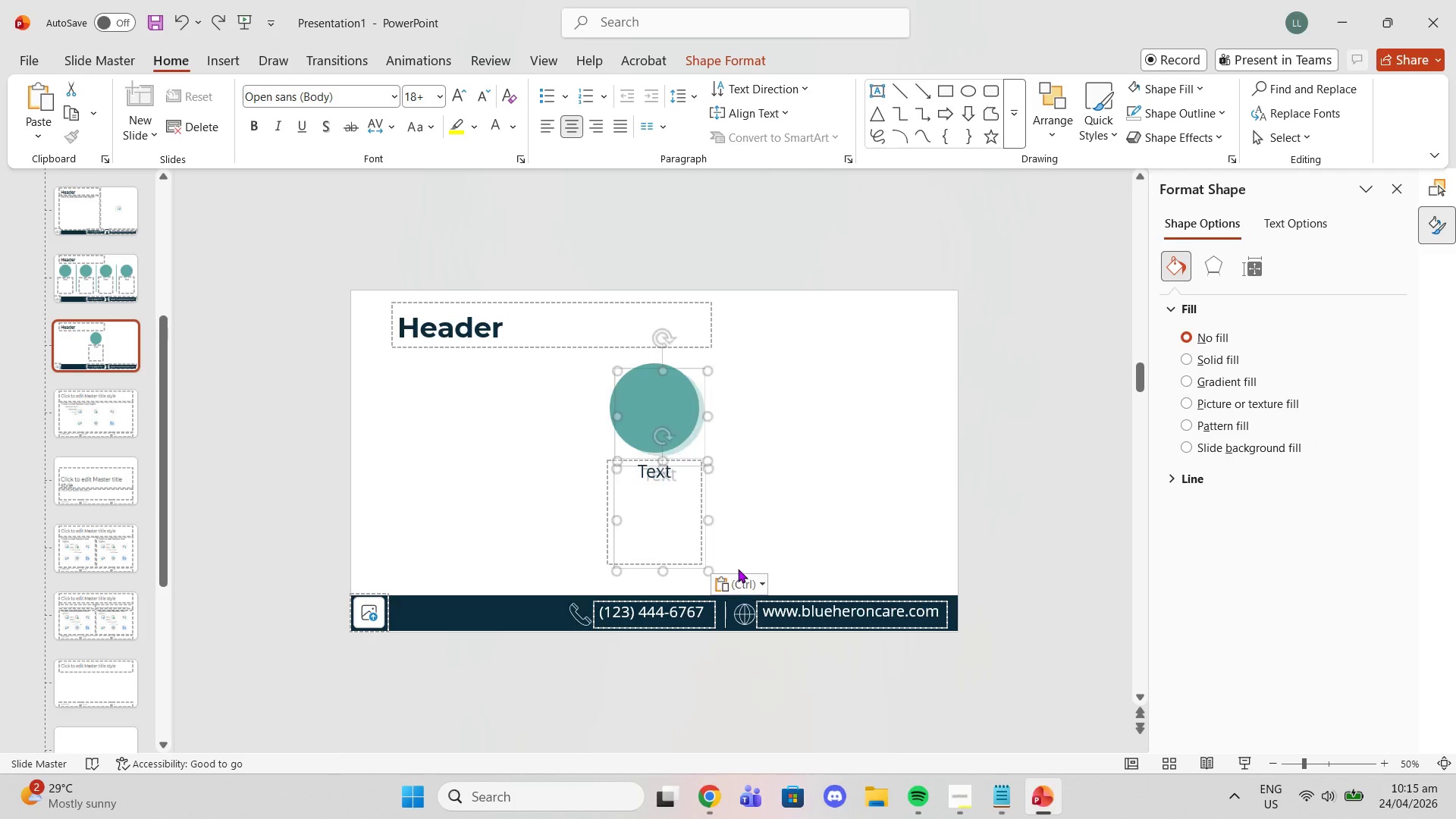 
key(Control+ControlLeft)
 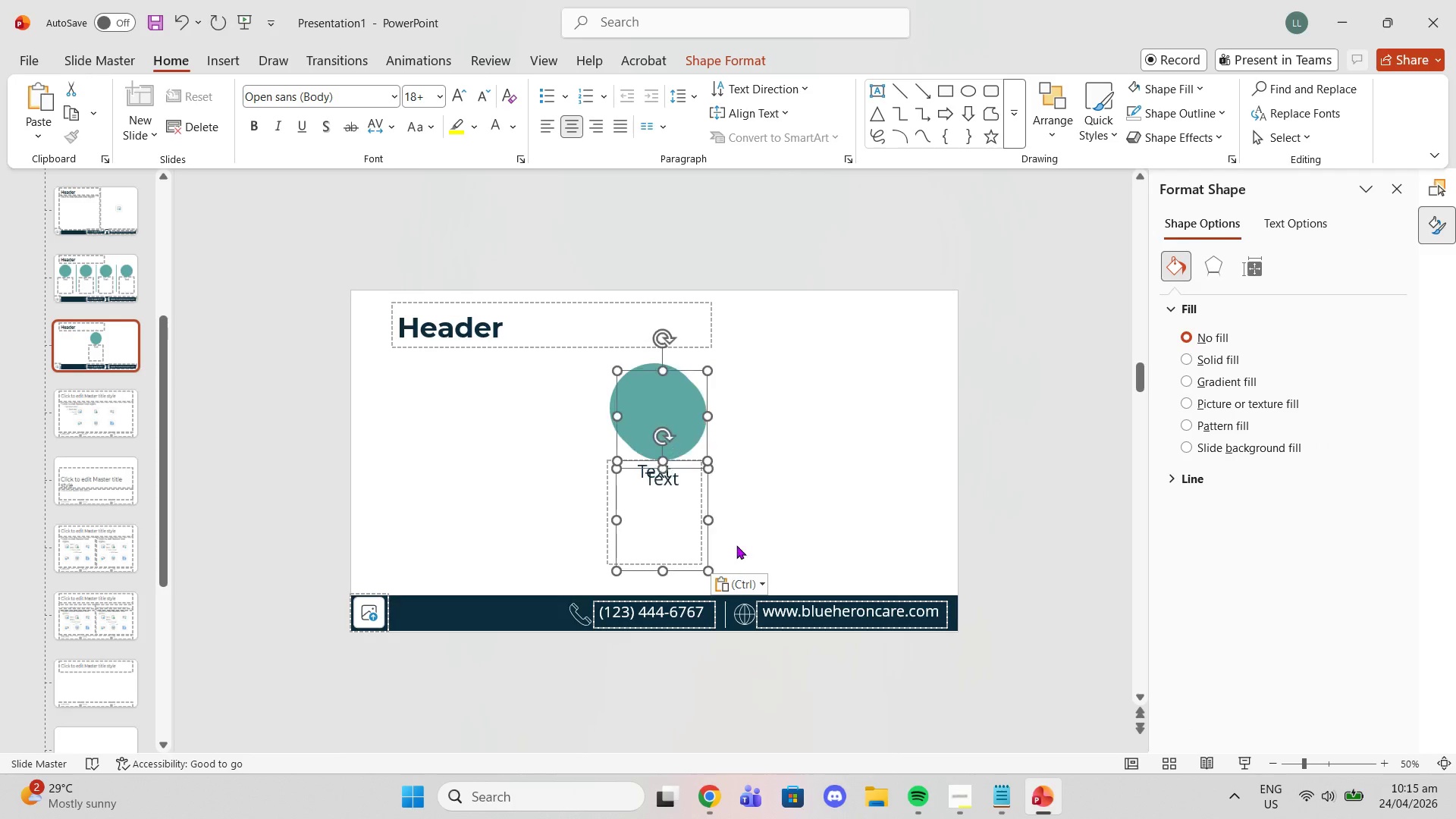 
key(Control+V)
 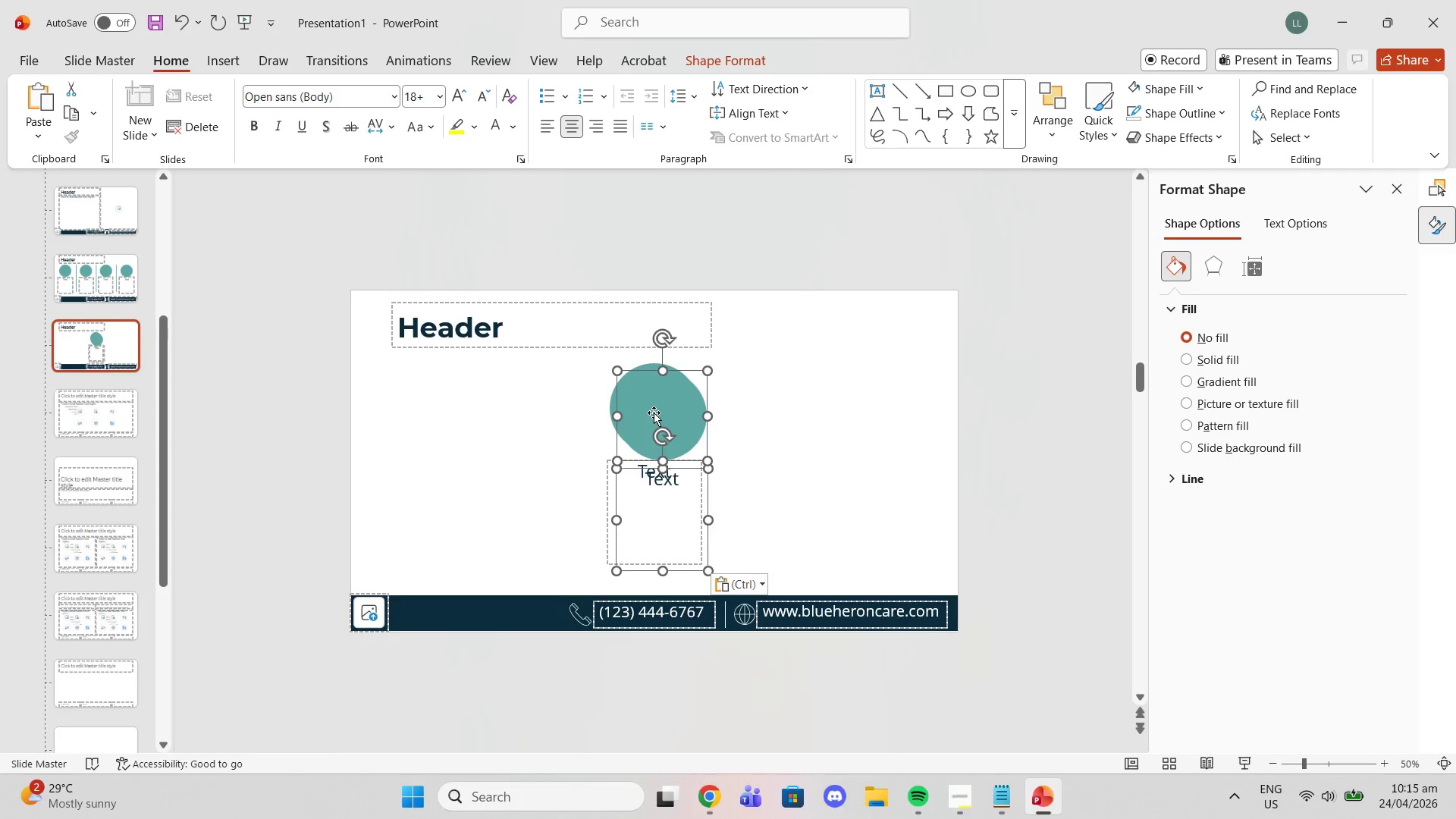 
left_click_drag(start_coordinate=[654, 413], to_coordinate=[483, 407])
 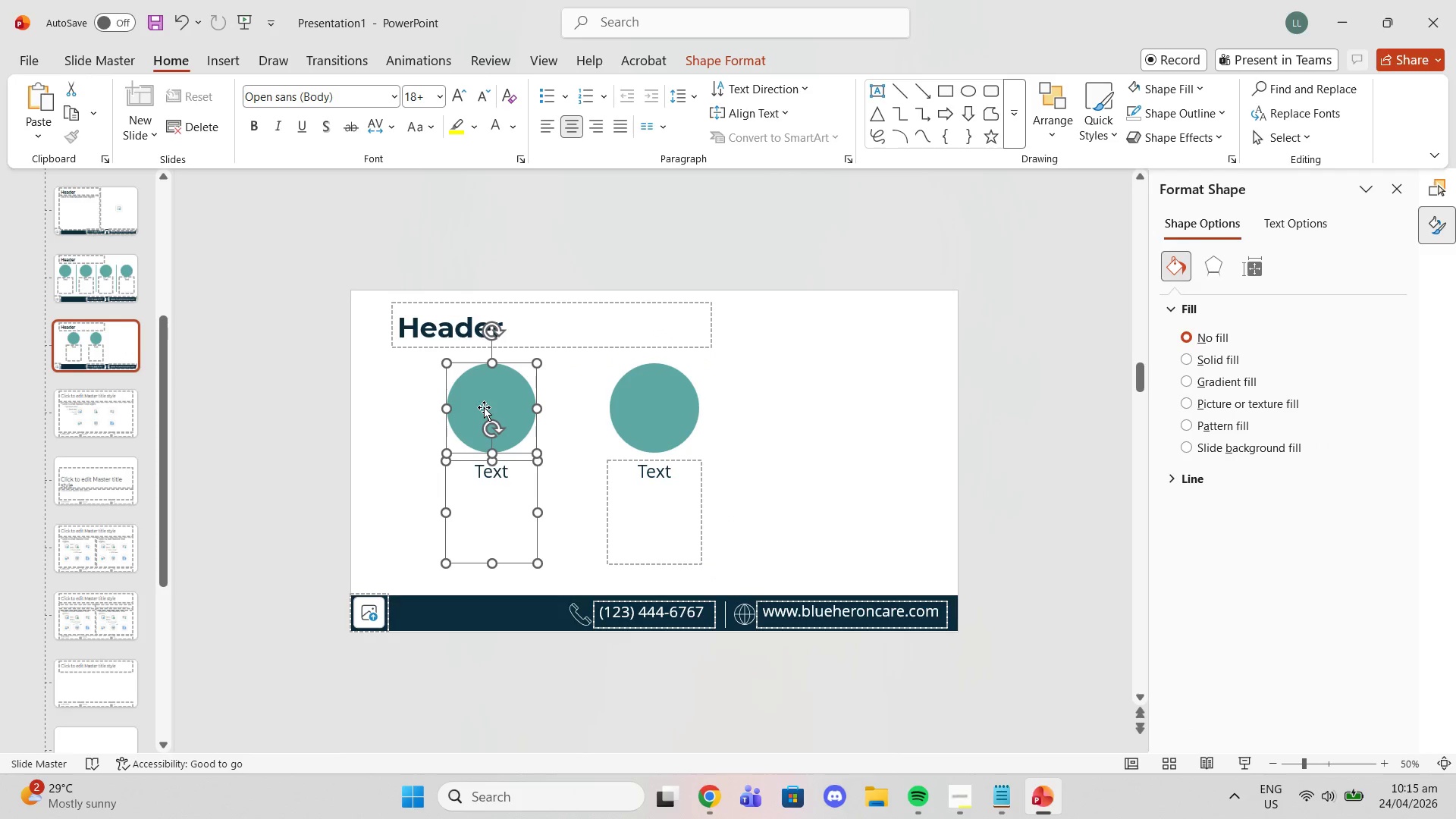 
key(Control+V)
 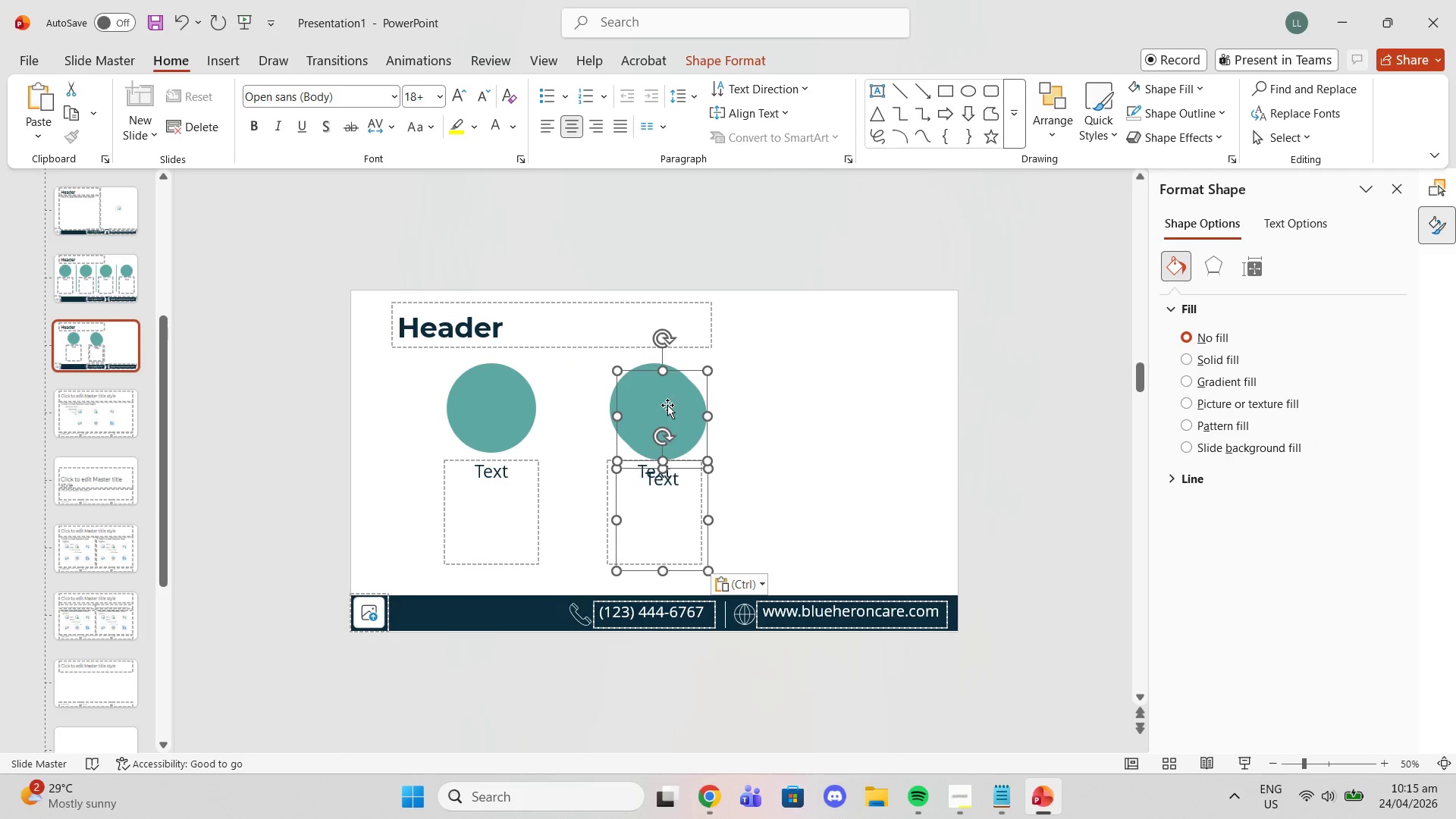 
left_click_drag(start_coordinate=[667, 405], to_coordinate=[828, 399])
 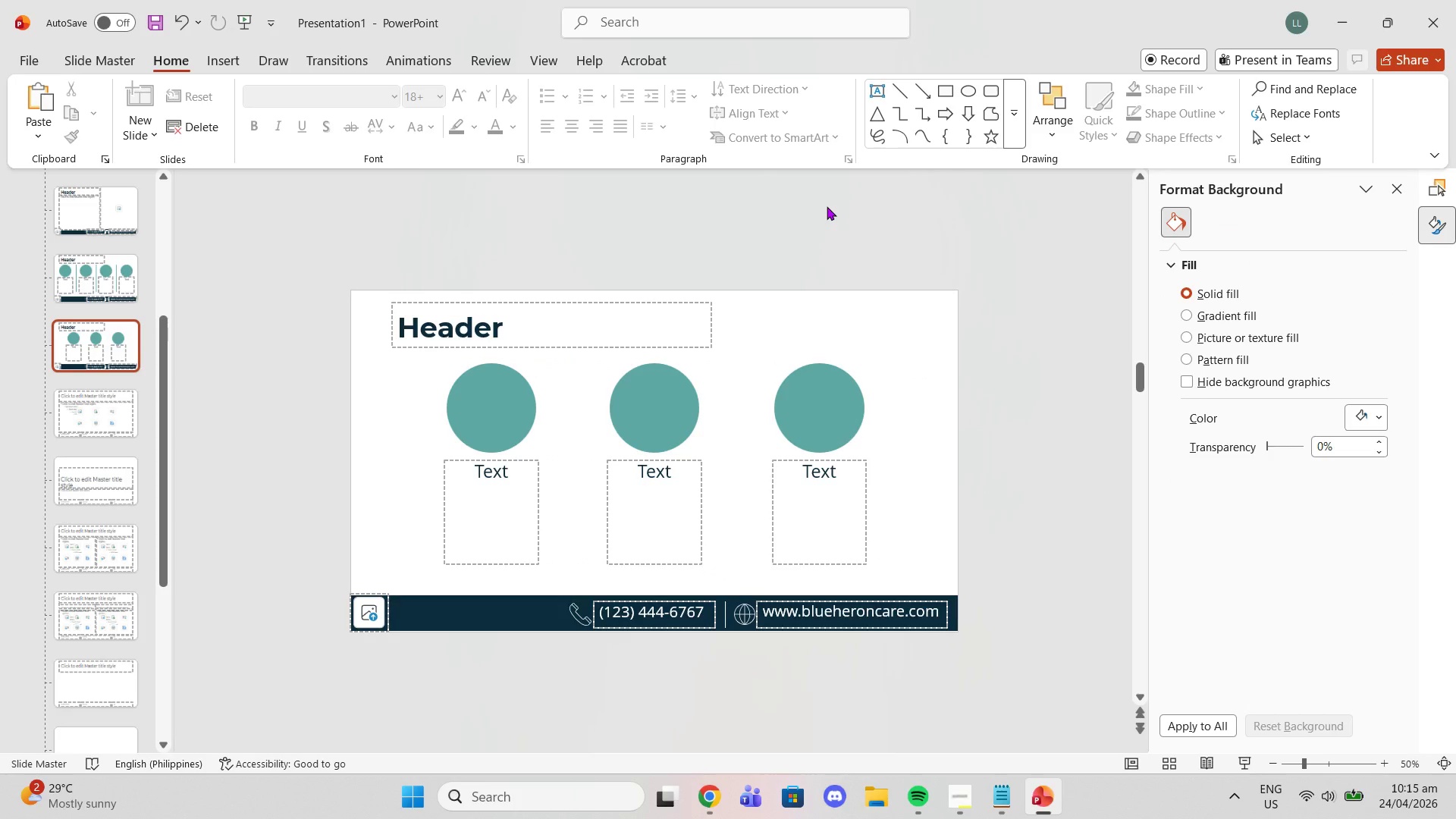 
wait(9.02)
 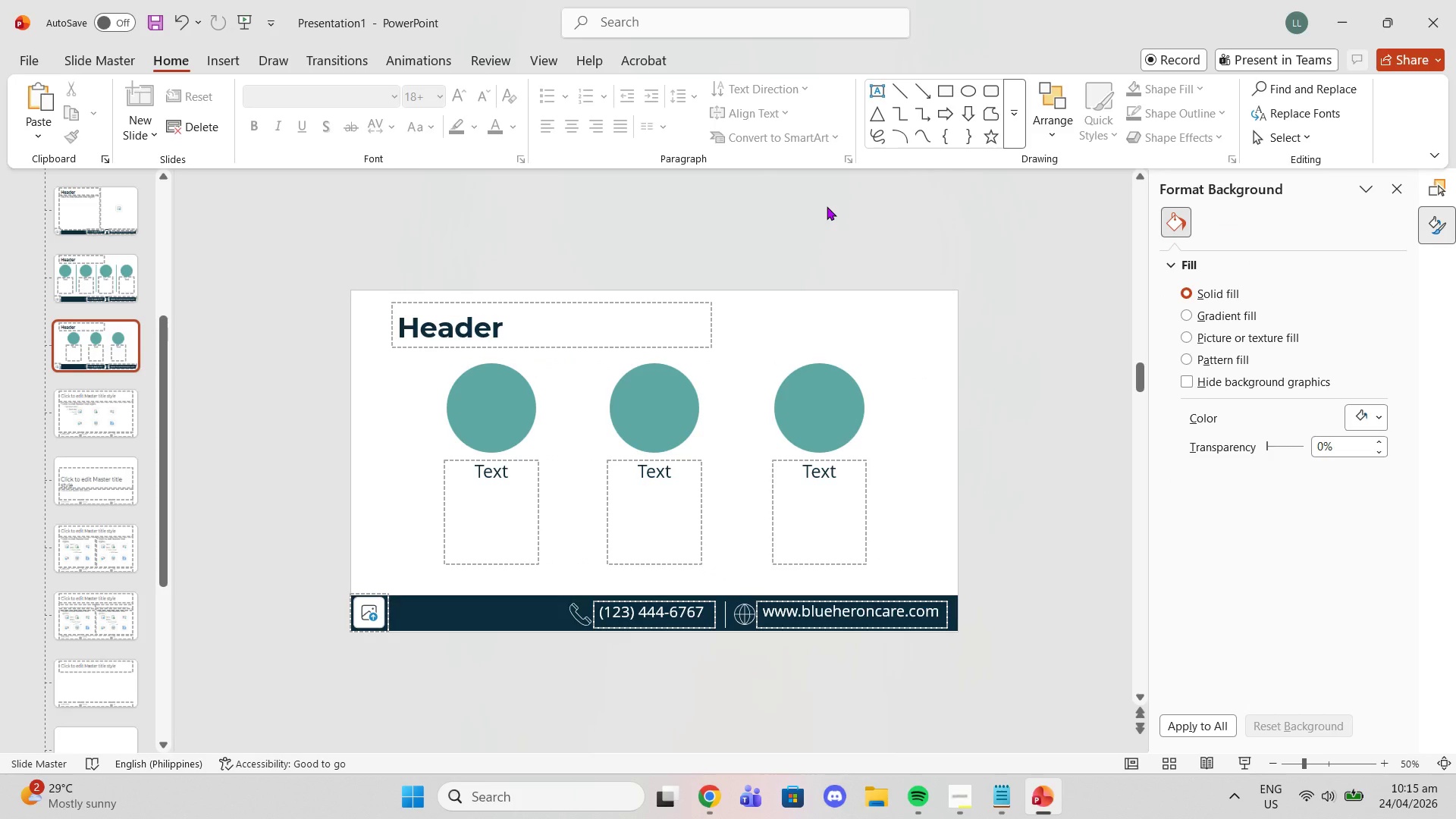 
double_click([217, 61])
 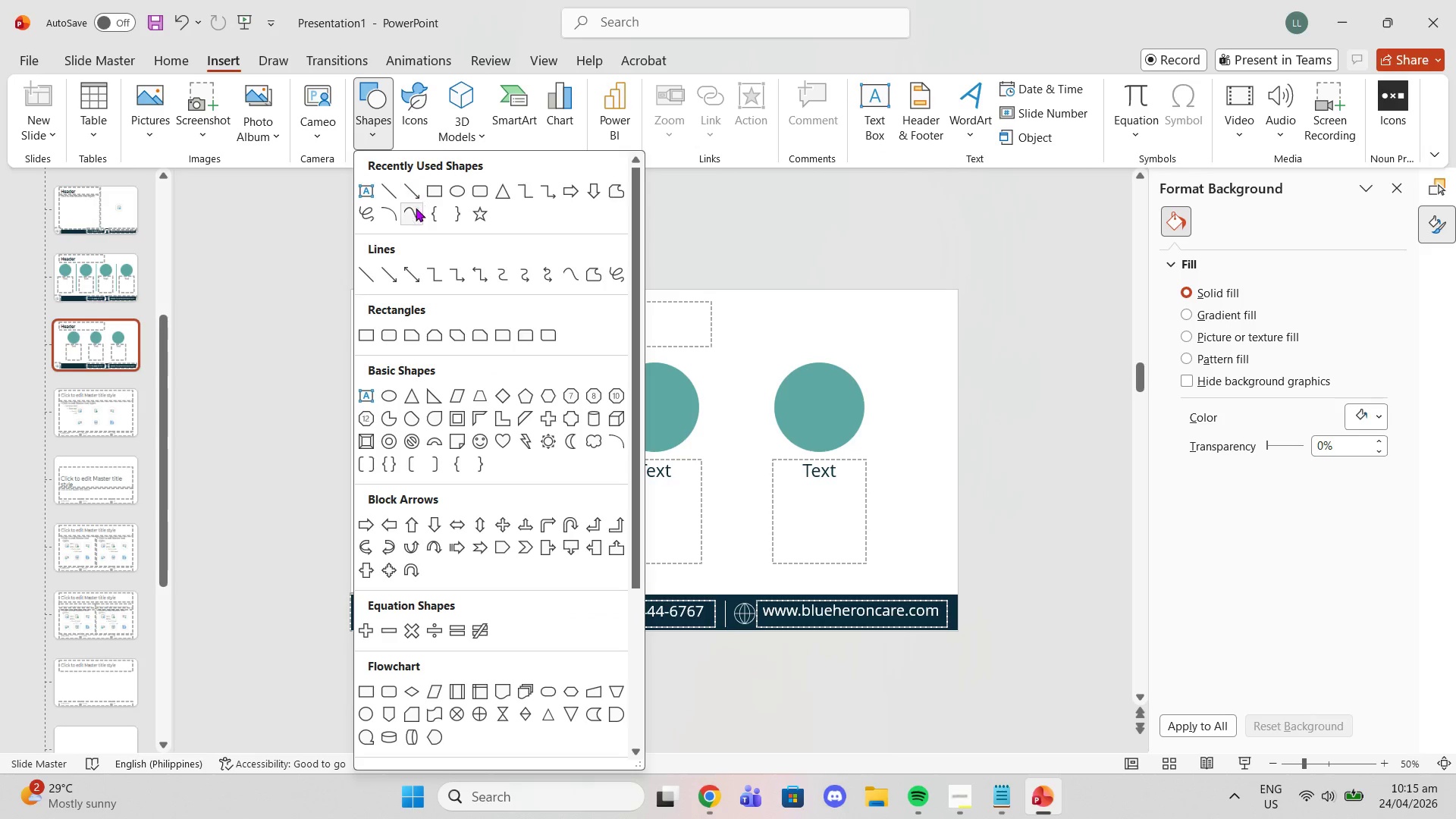 
left_click([407, 197])
 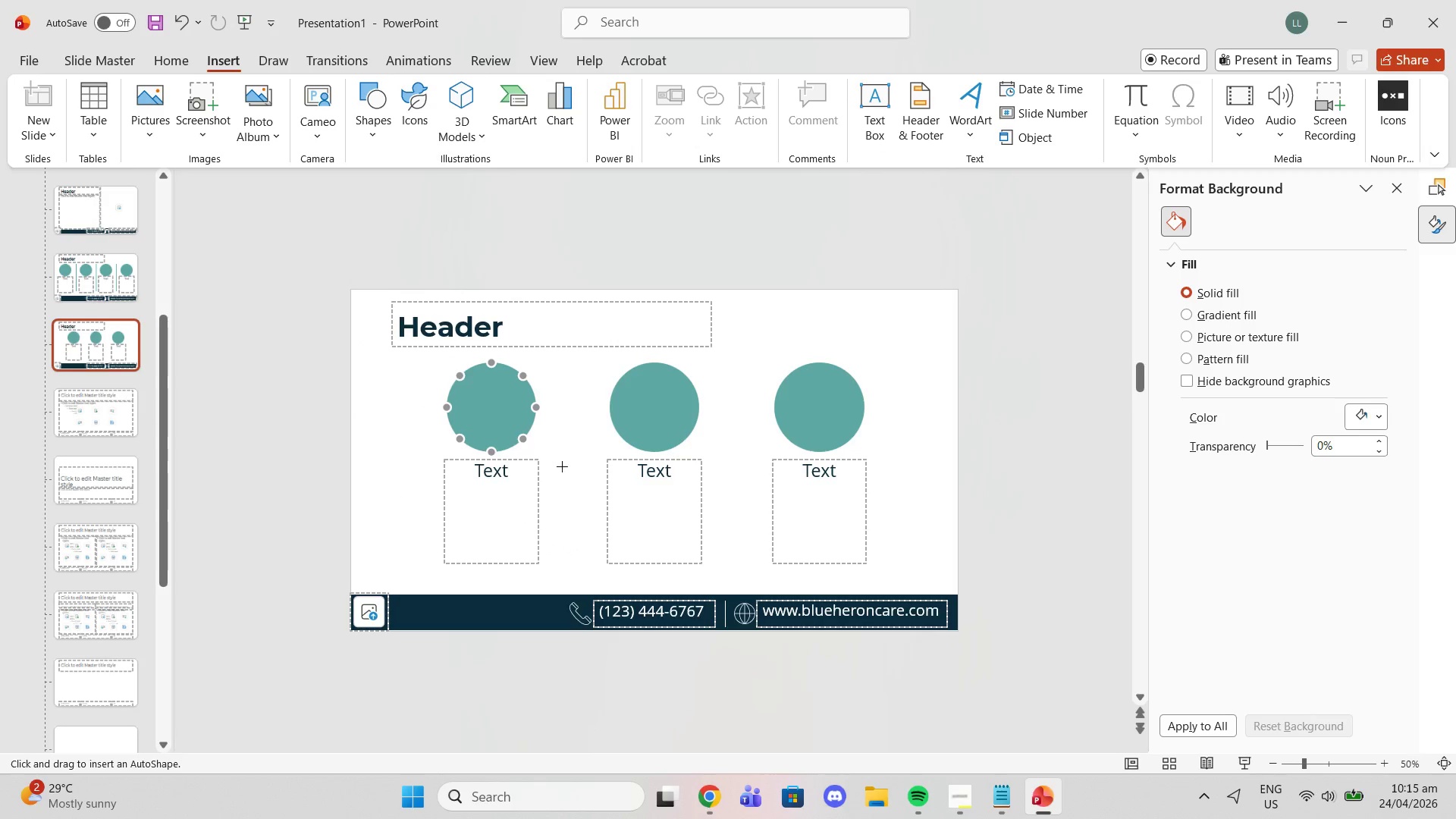 
left_click_drag(start_coordinate=[552, 453], to_coordinate=[588, 453])
 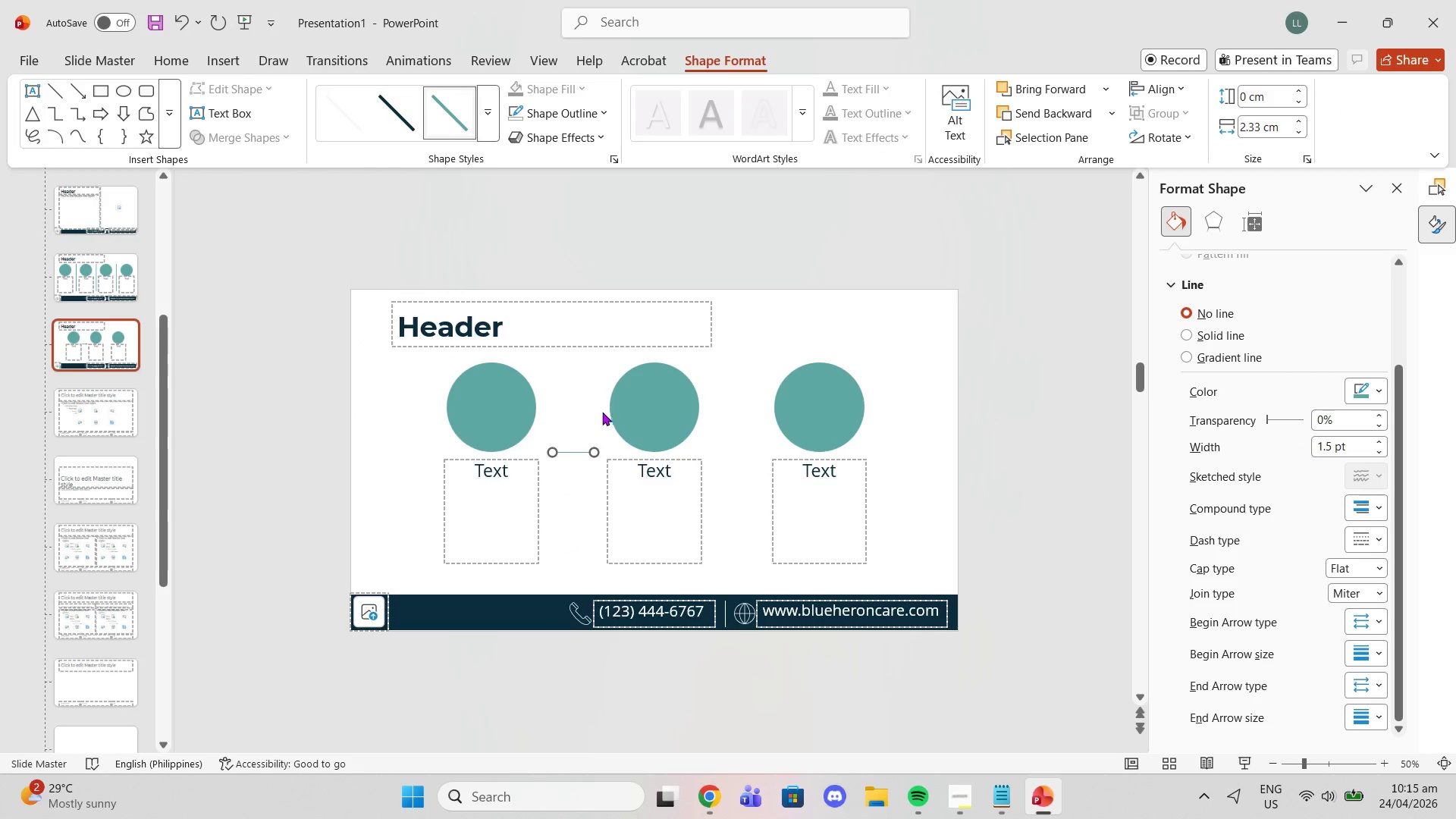 
key(Delete)
 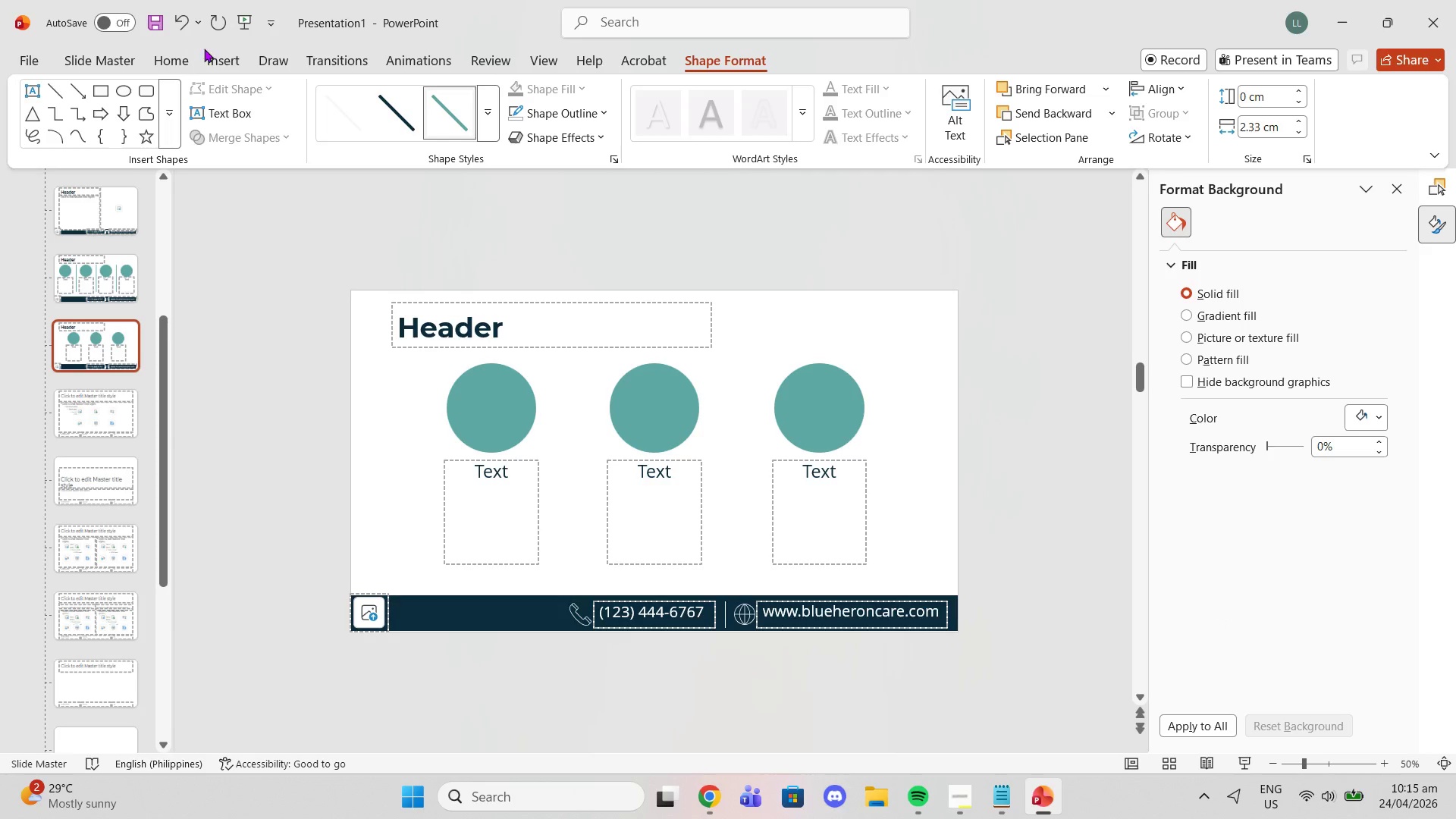 
left_click([210, 53])
 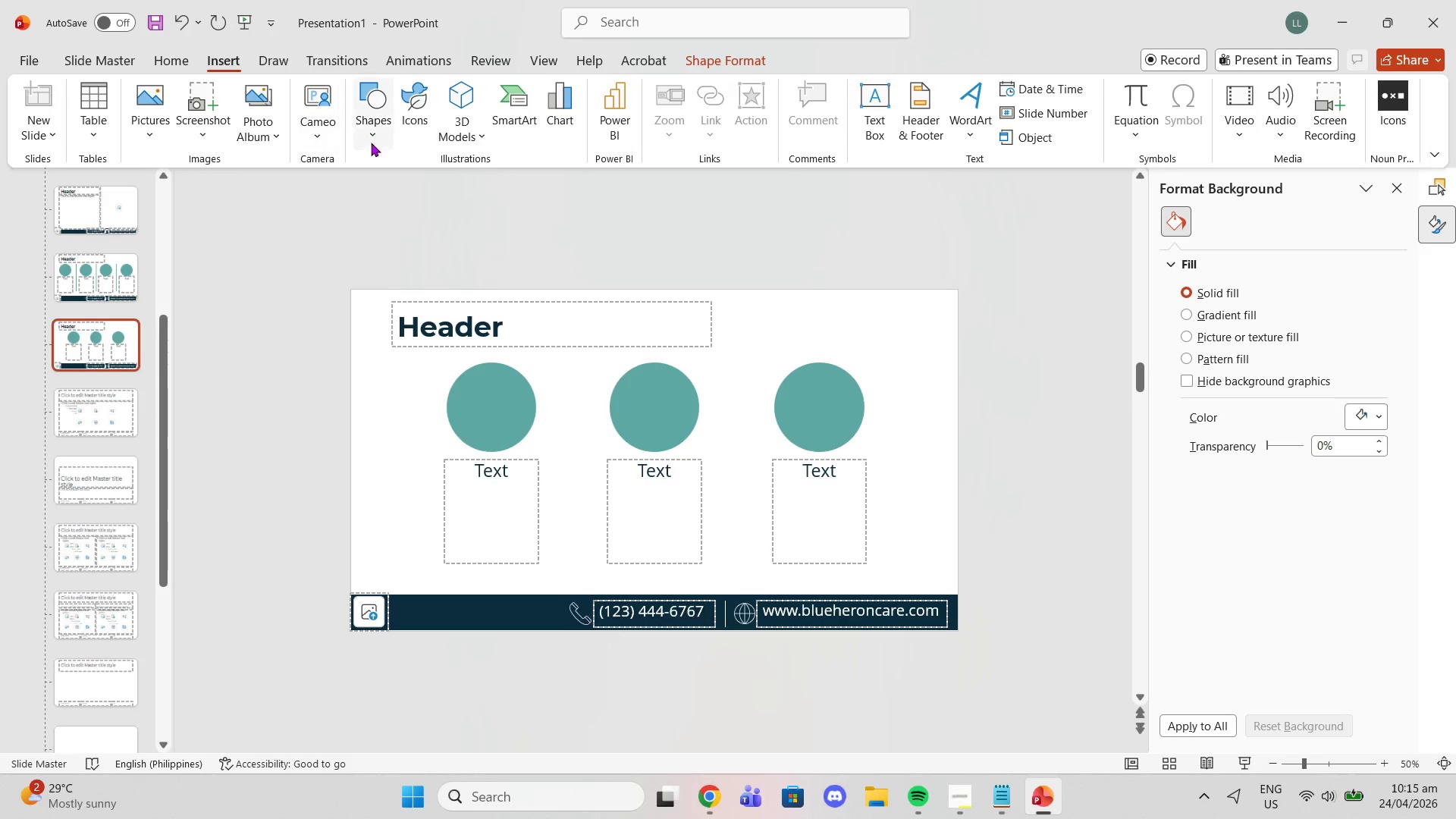 
left_click([371, 143])
 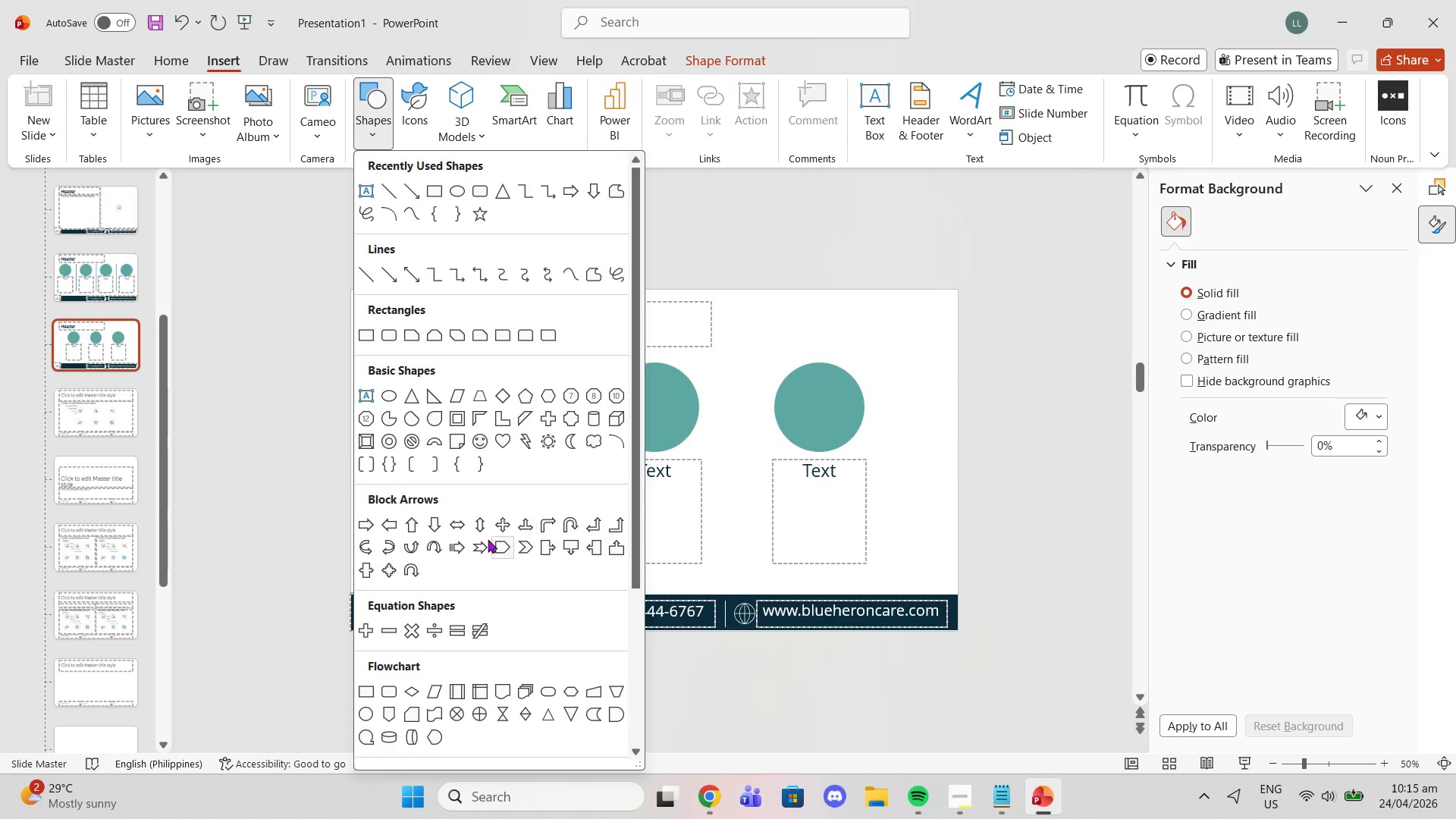 
left_click([363, 524])
 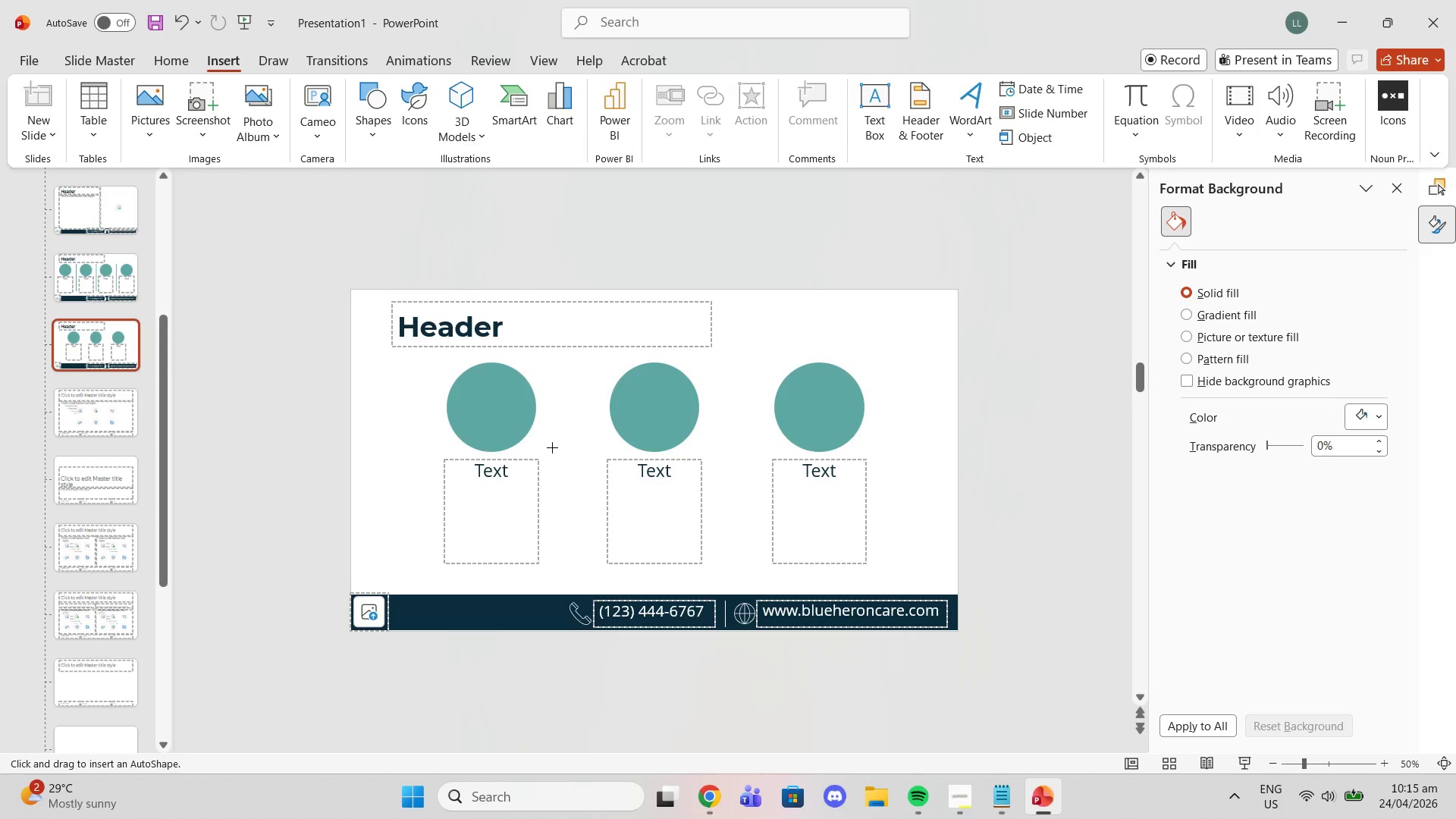 
left_click_drag(start_coordinate=[550, 447], to_coordinate=[599, 465])
 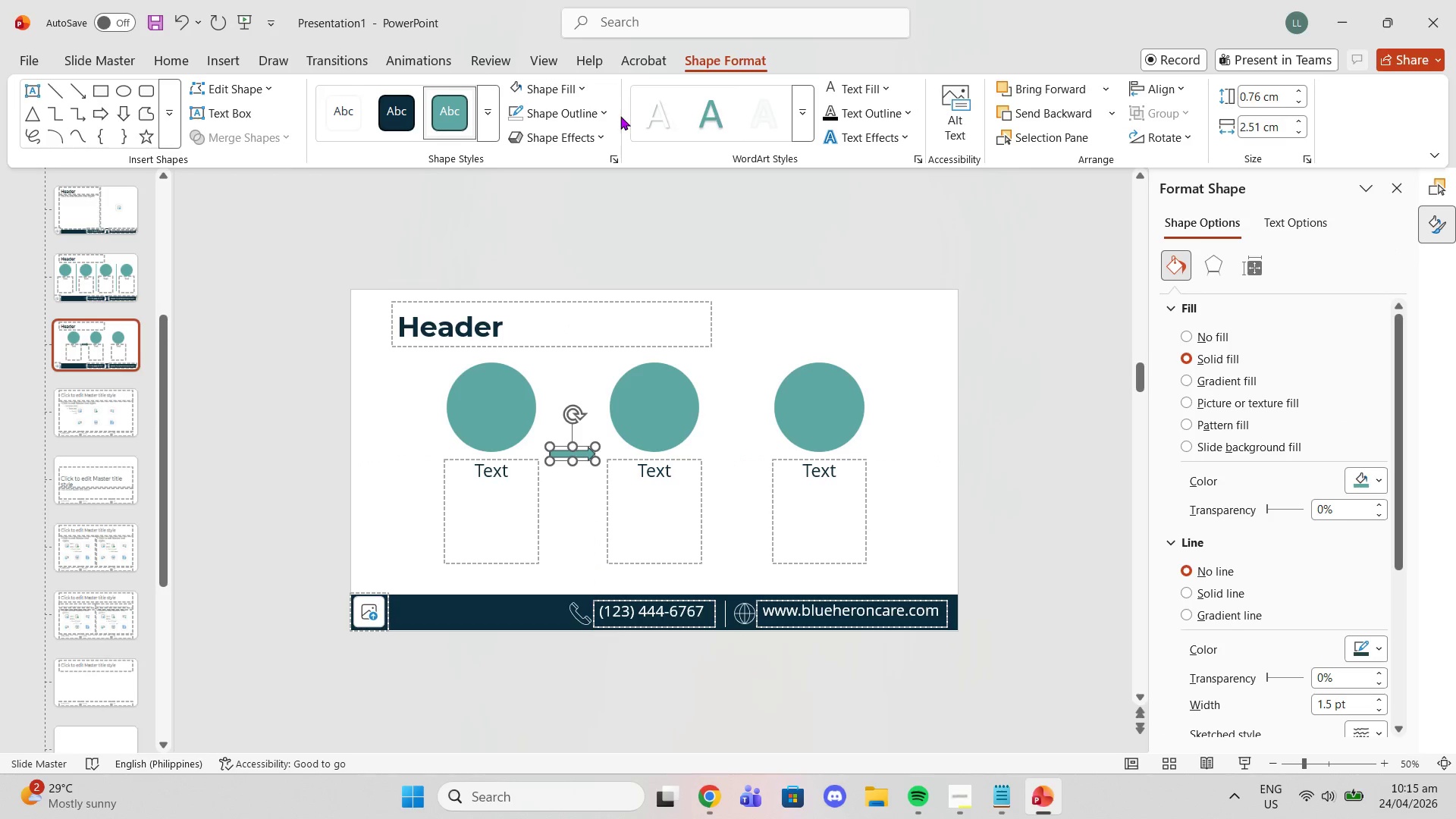 
left_click([593, 117])
 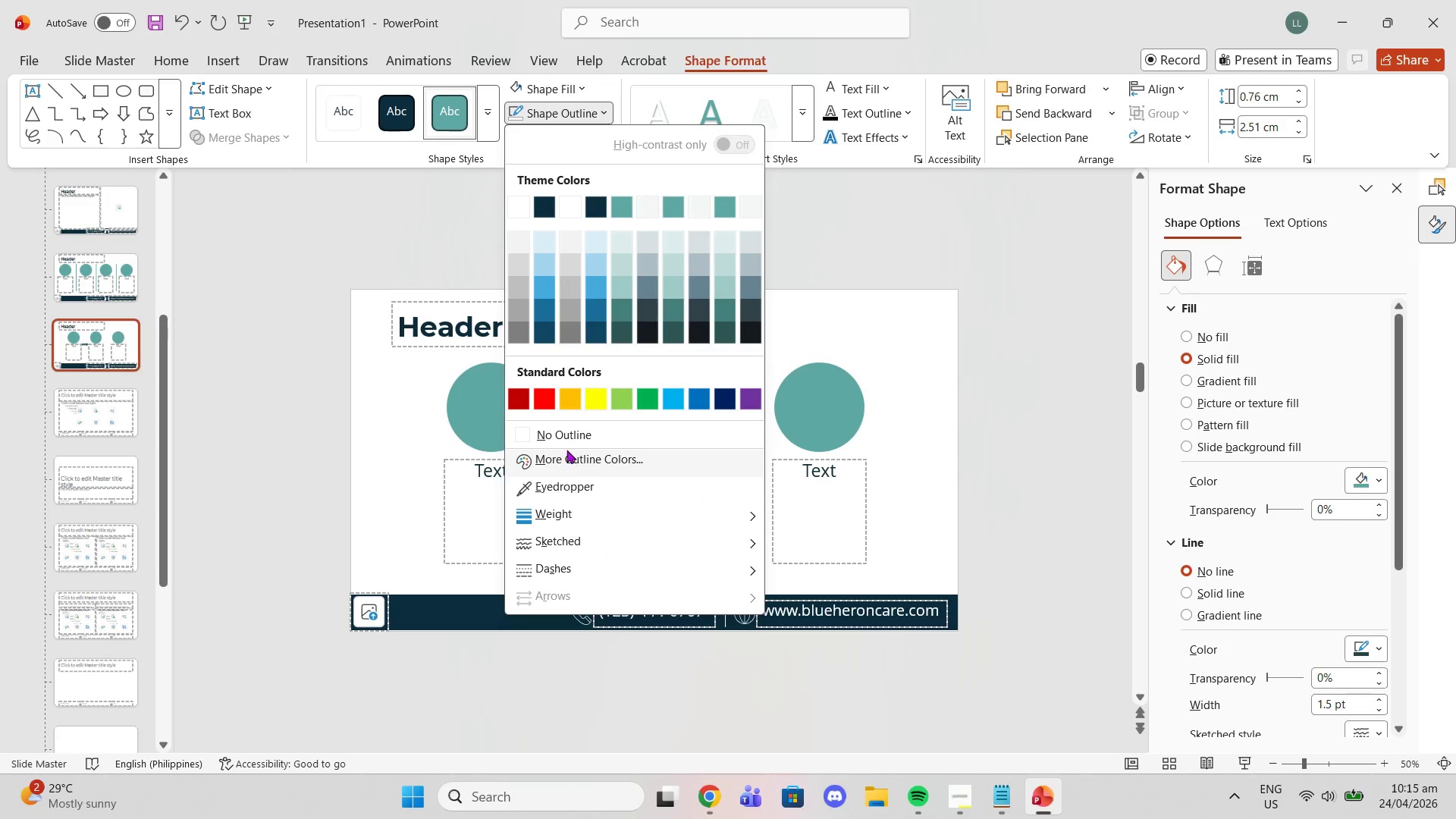 
left_click([565, 441])
 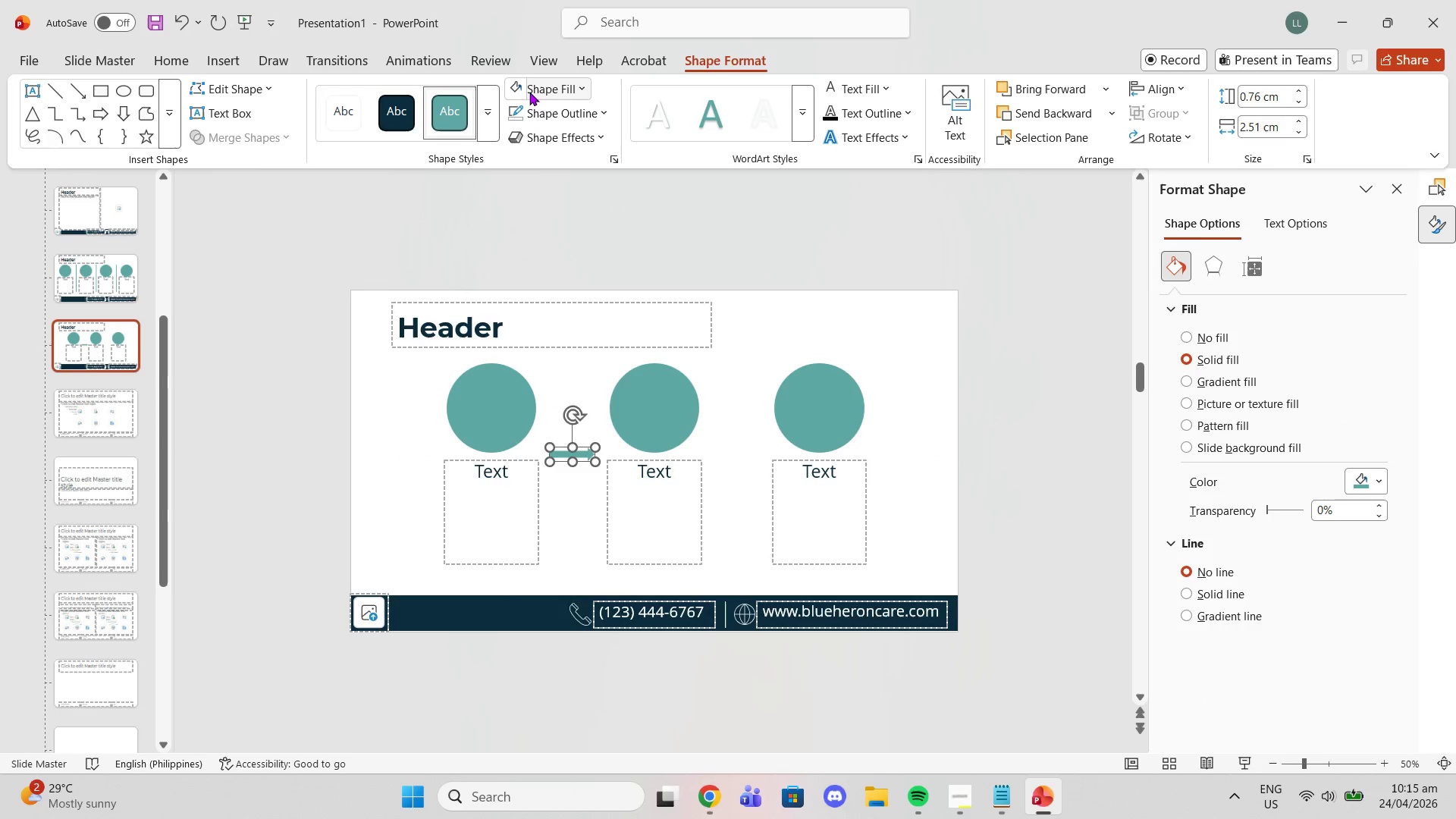 
left_click([529, 92])
 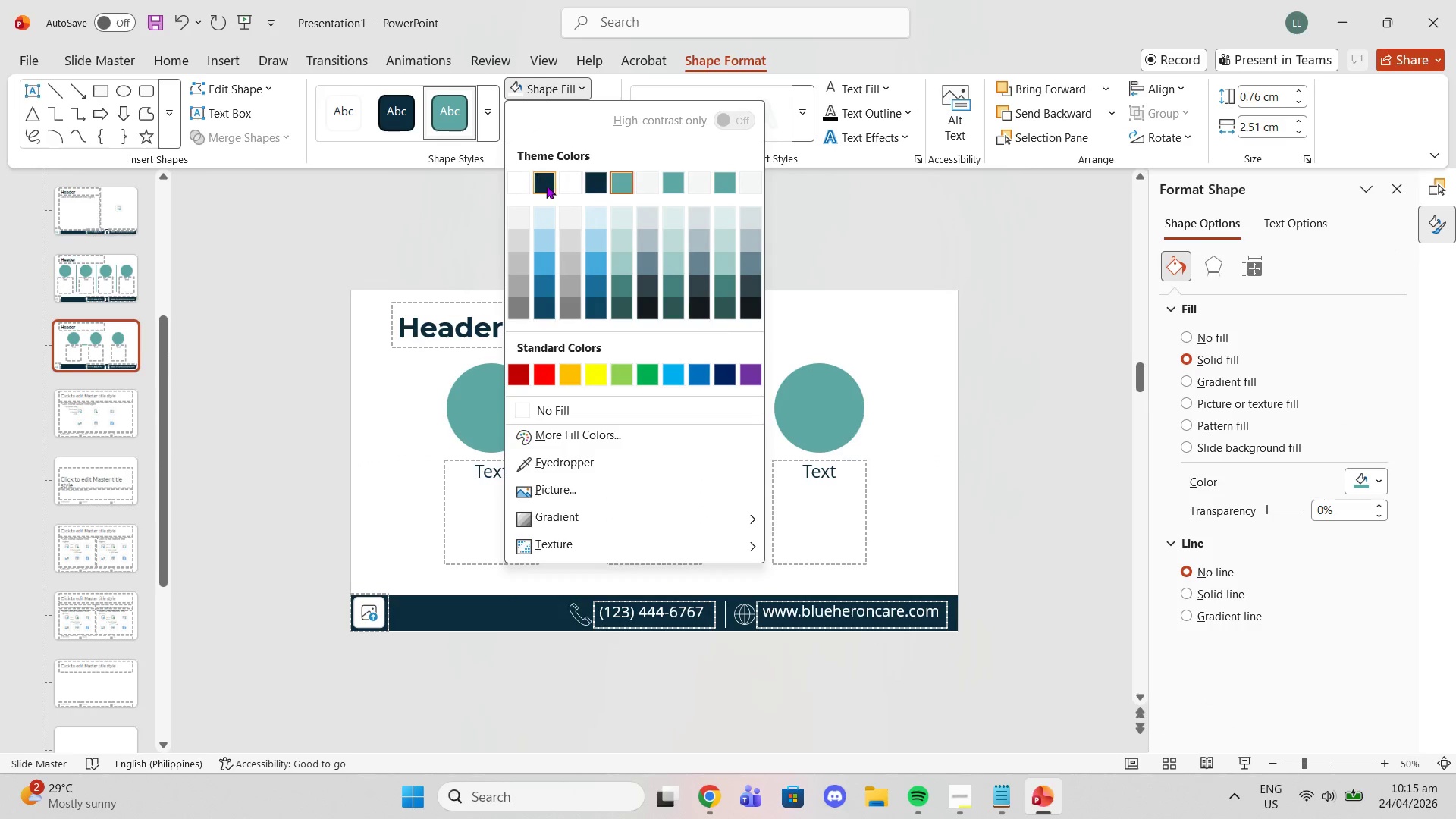 
double_click([555, 190])
 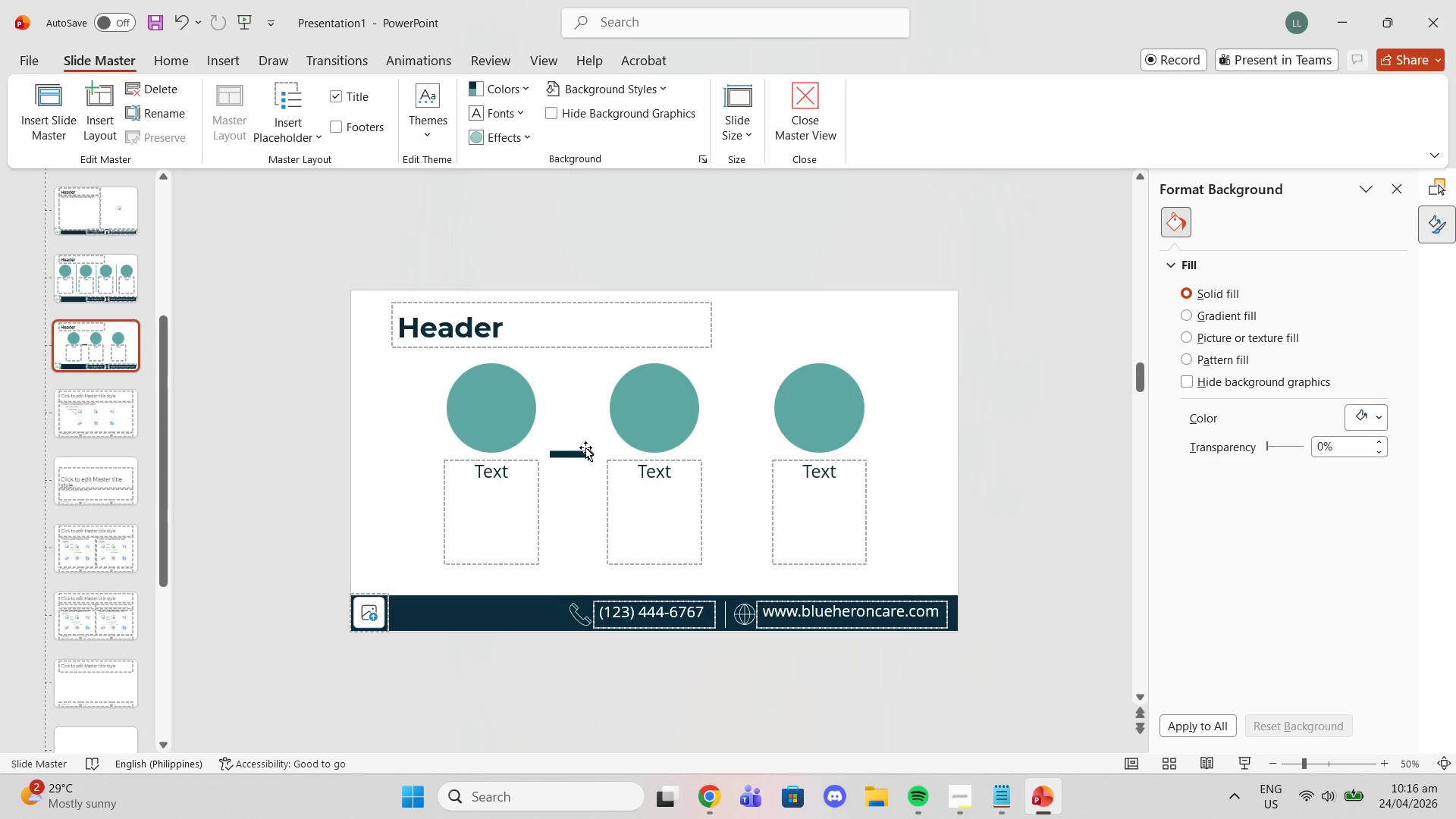 
left_click([579, 457])
 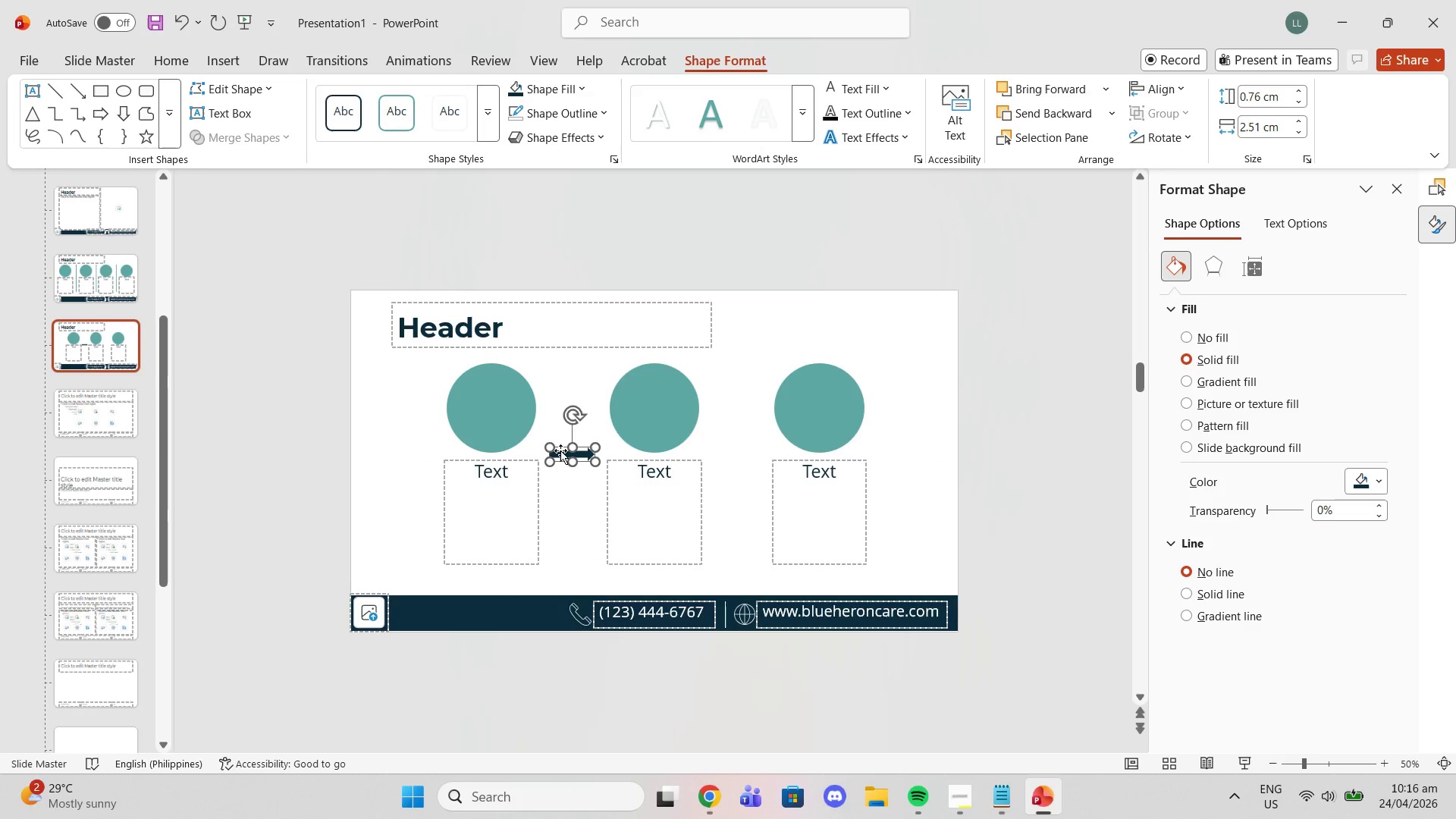 
key(Control+ControlLeft)
 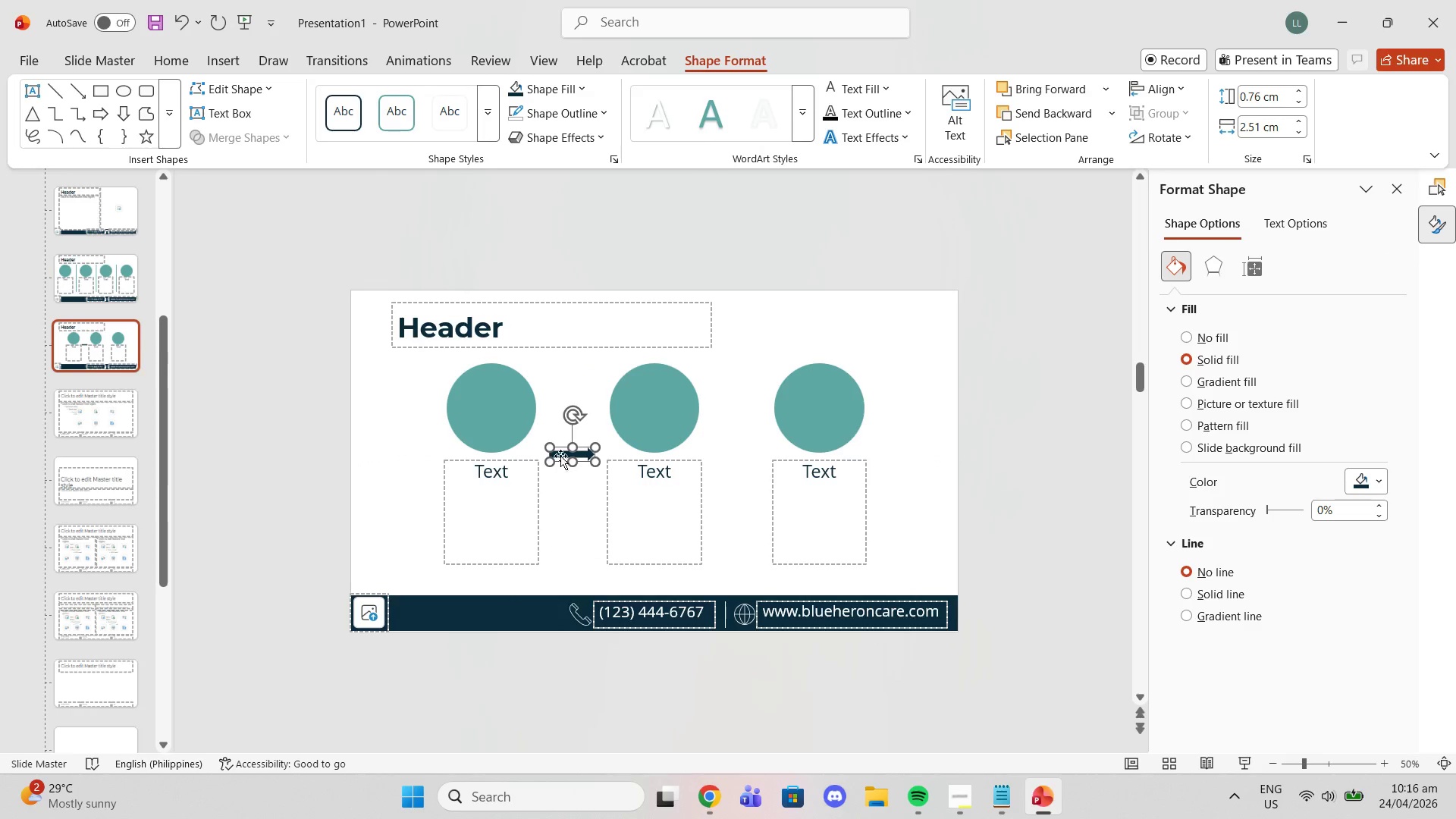 
key(Control+C)
 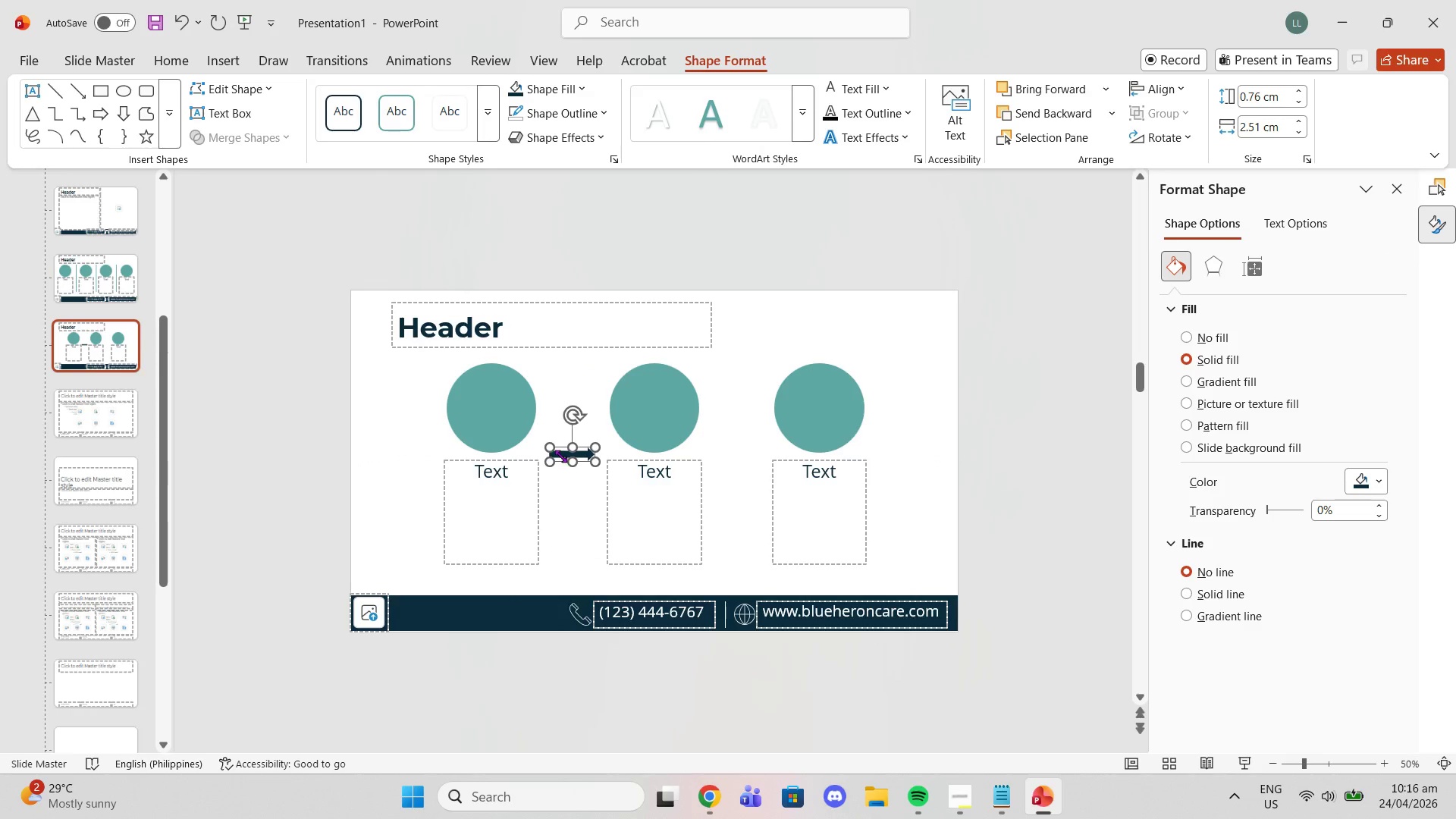 
key(Control+ControlLeft)
 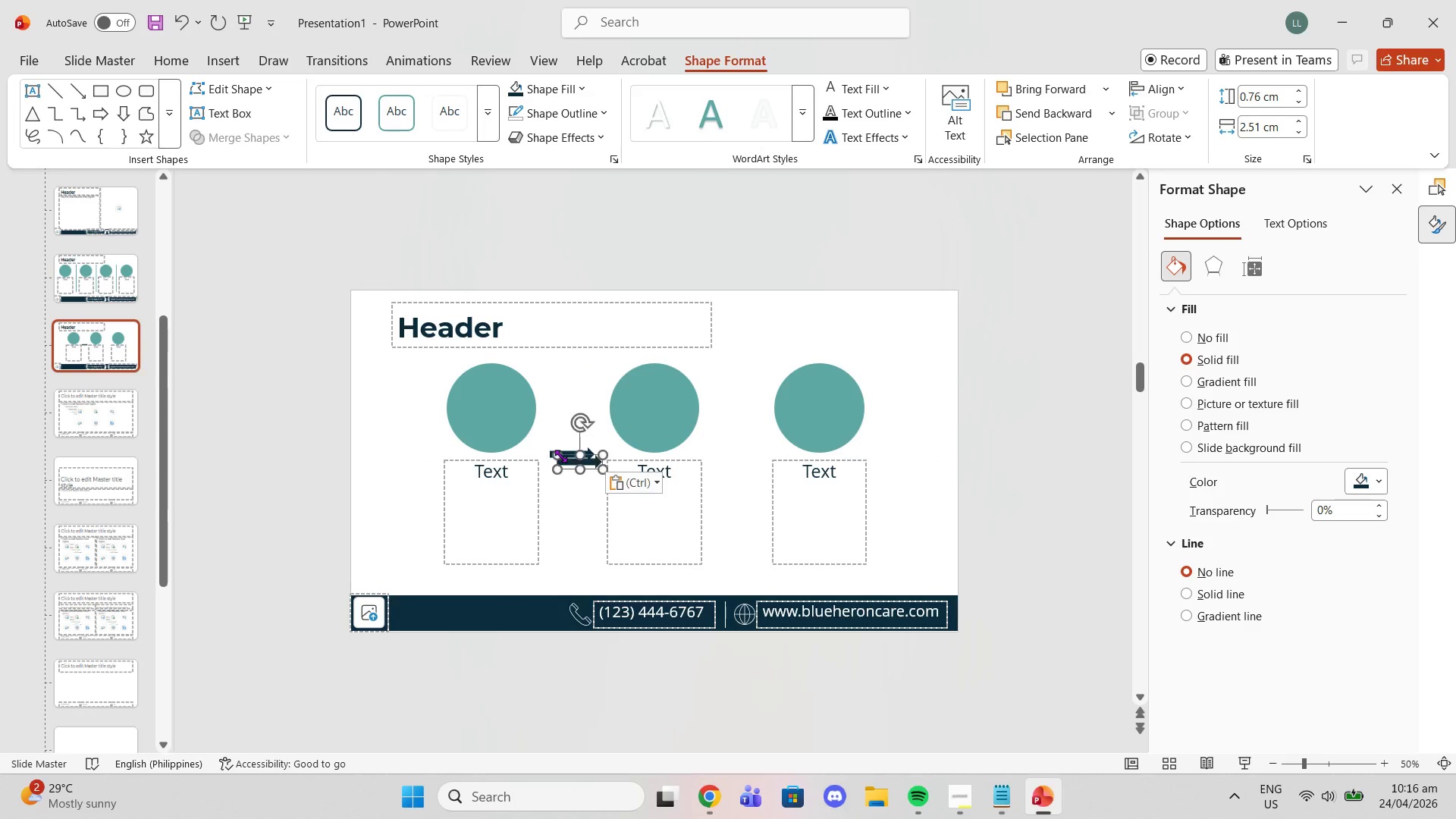 
key(Control+V)
 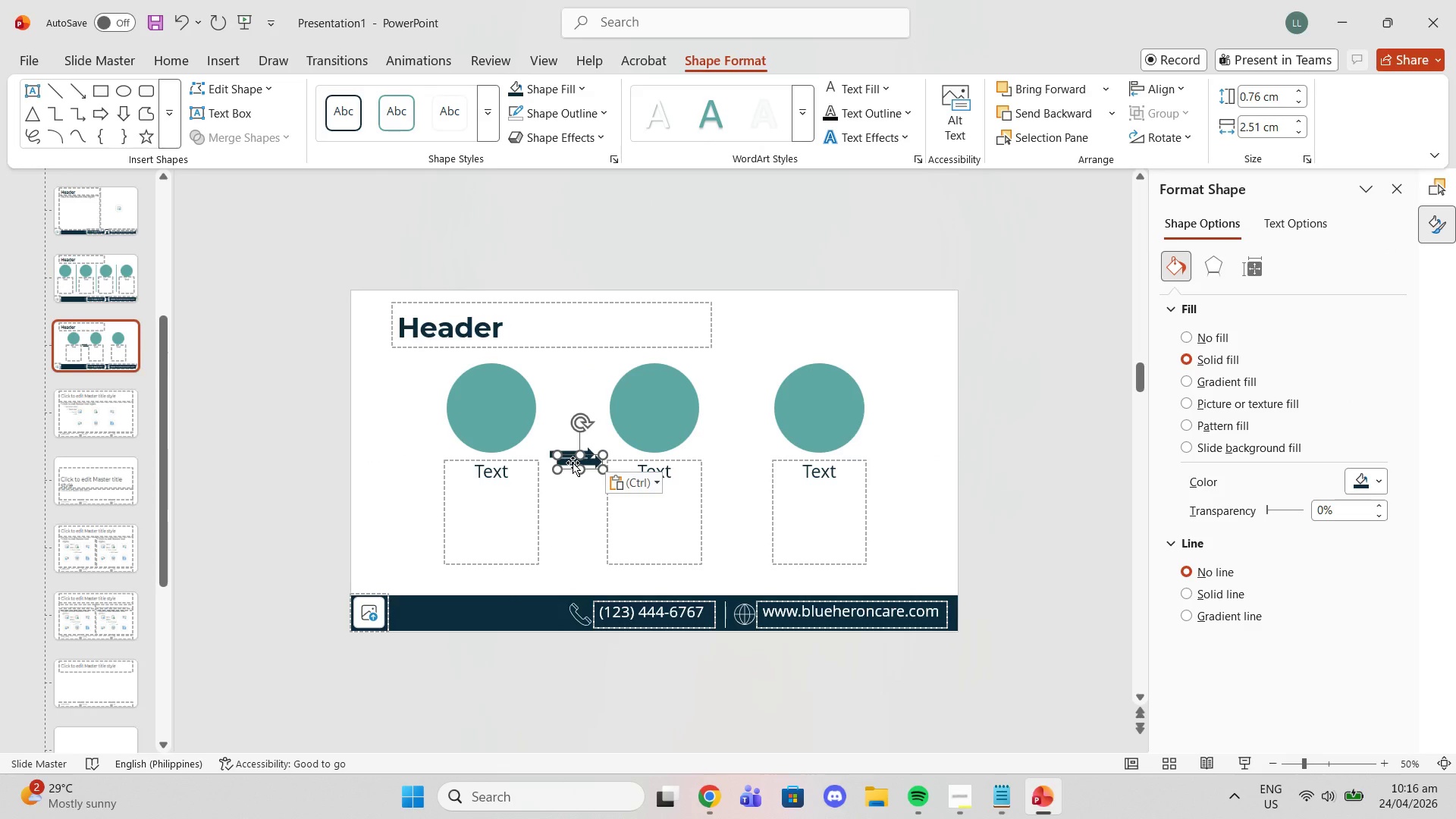 
left_click_drag(start_coordinate=[573, 463], to_coordinate=[731, 454])
 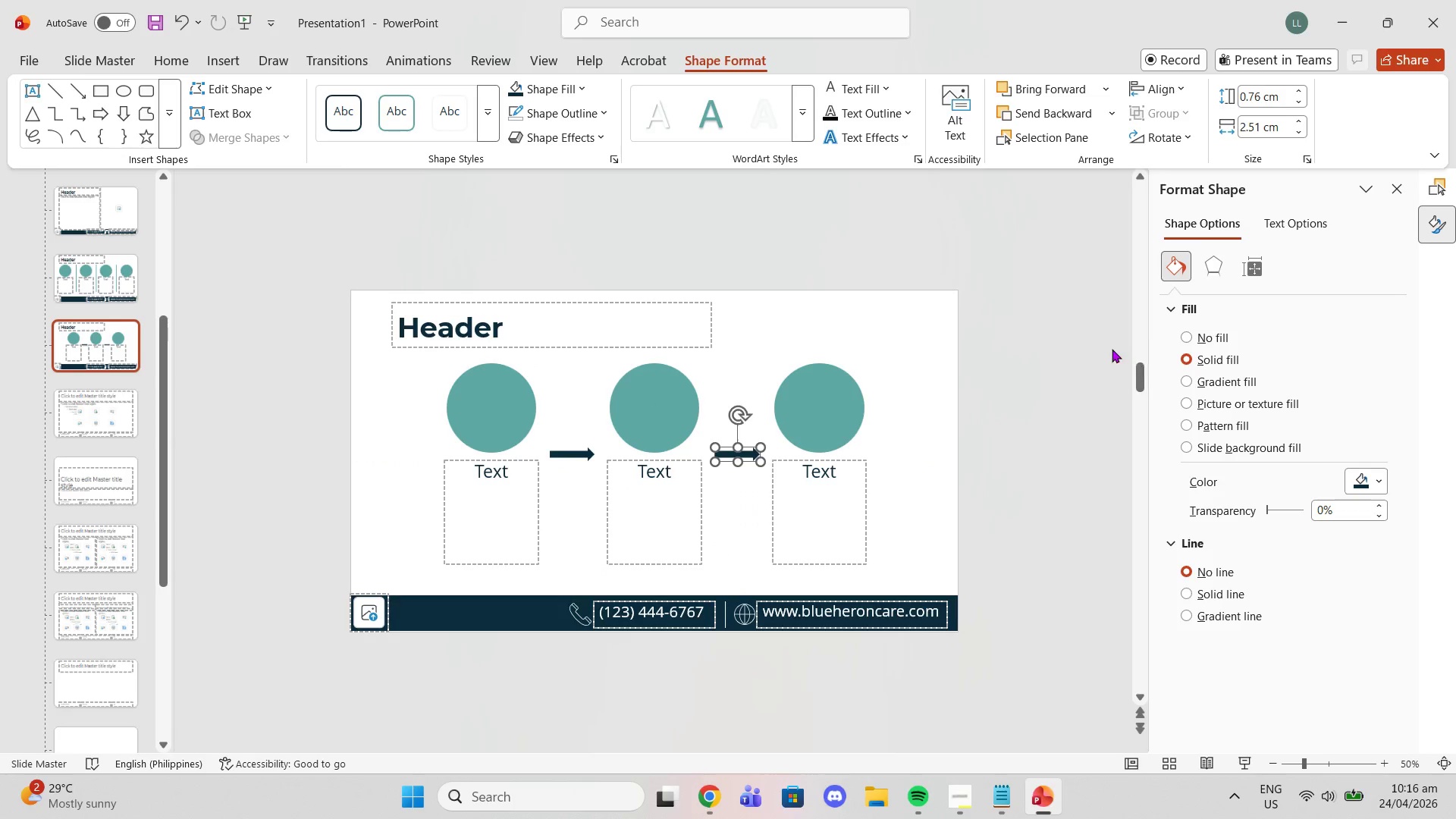 
left_click([1112, 349])
 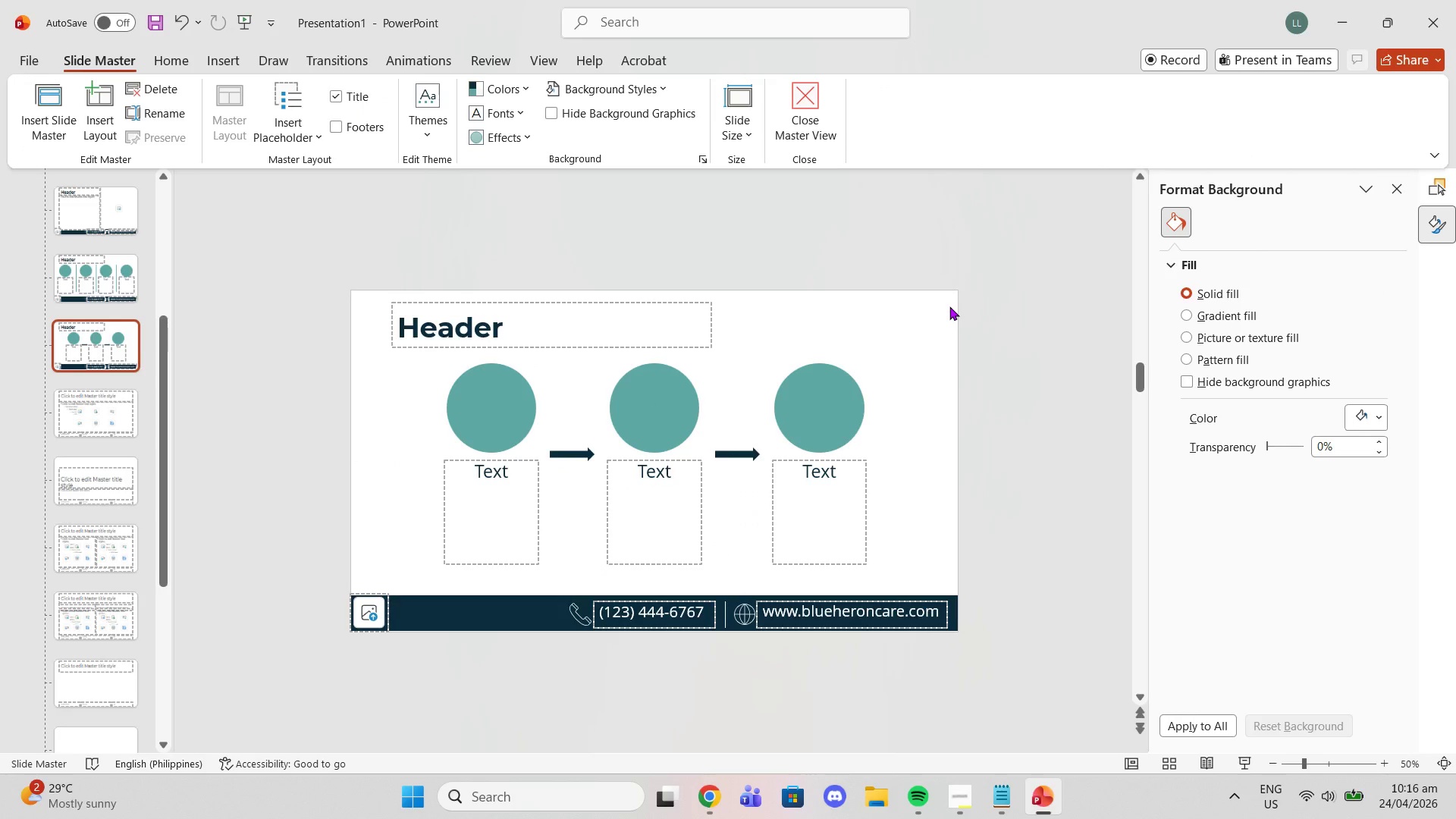 
wait(9.47)
 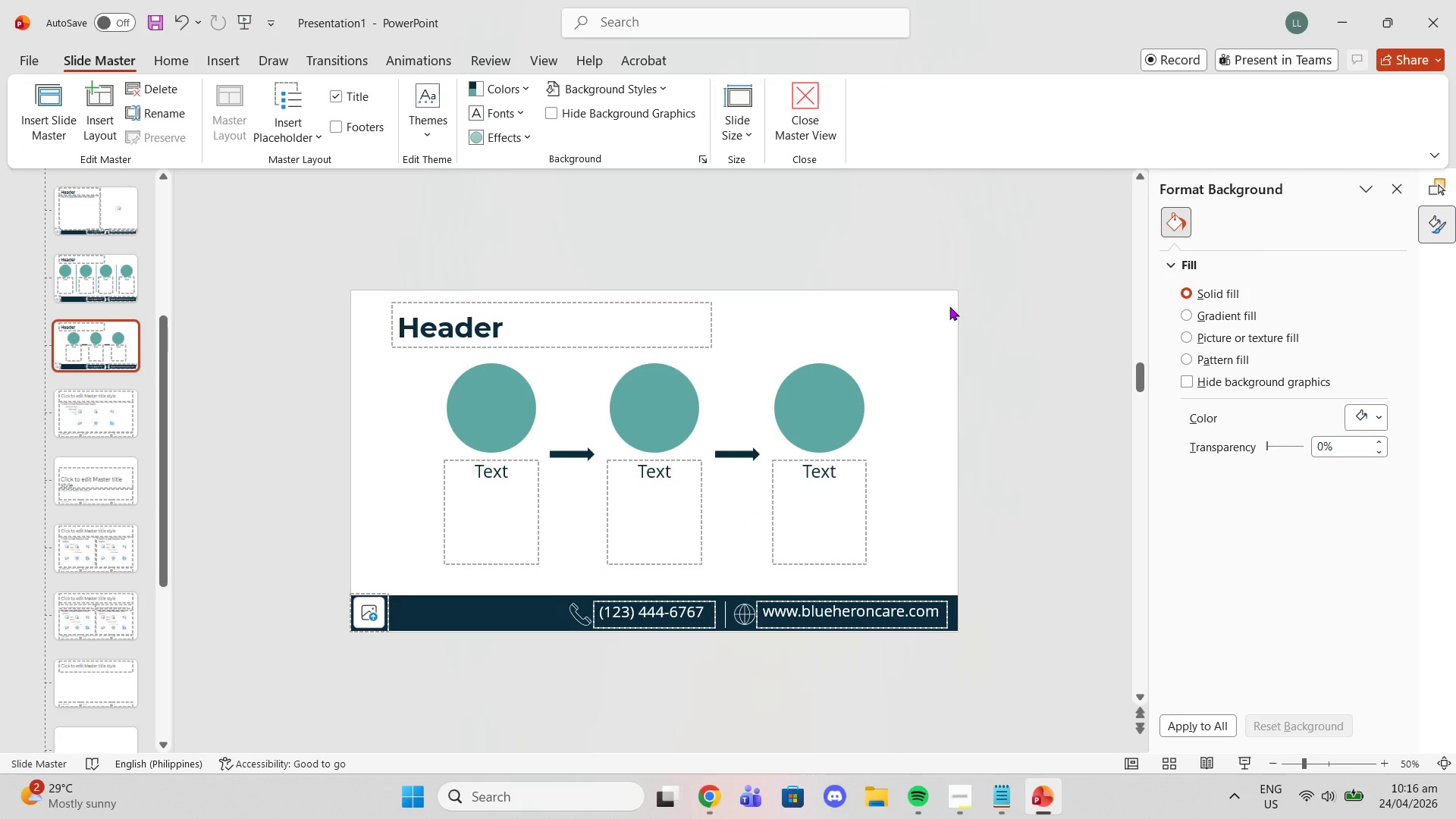 
left_click([206, 56])
 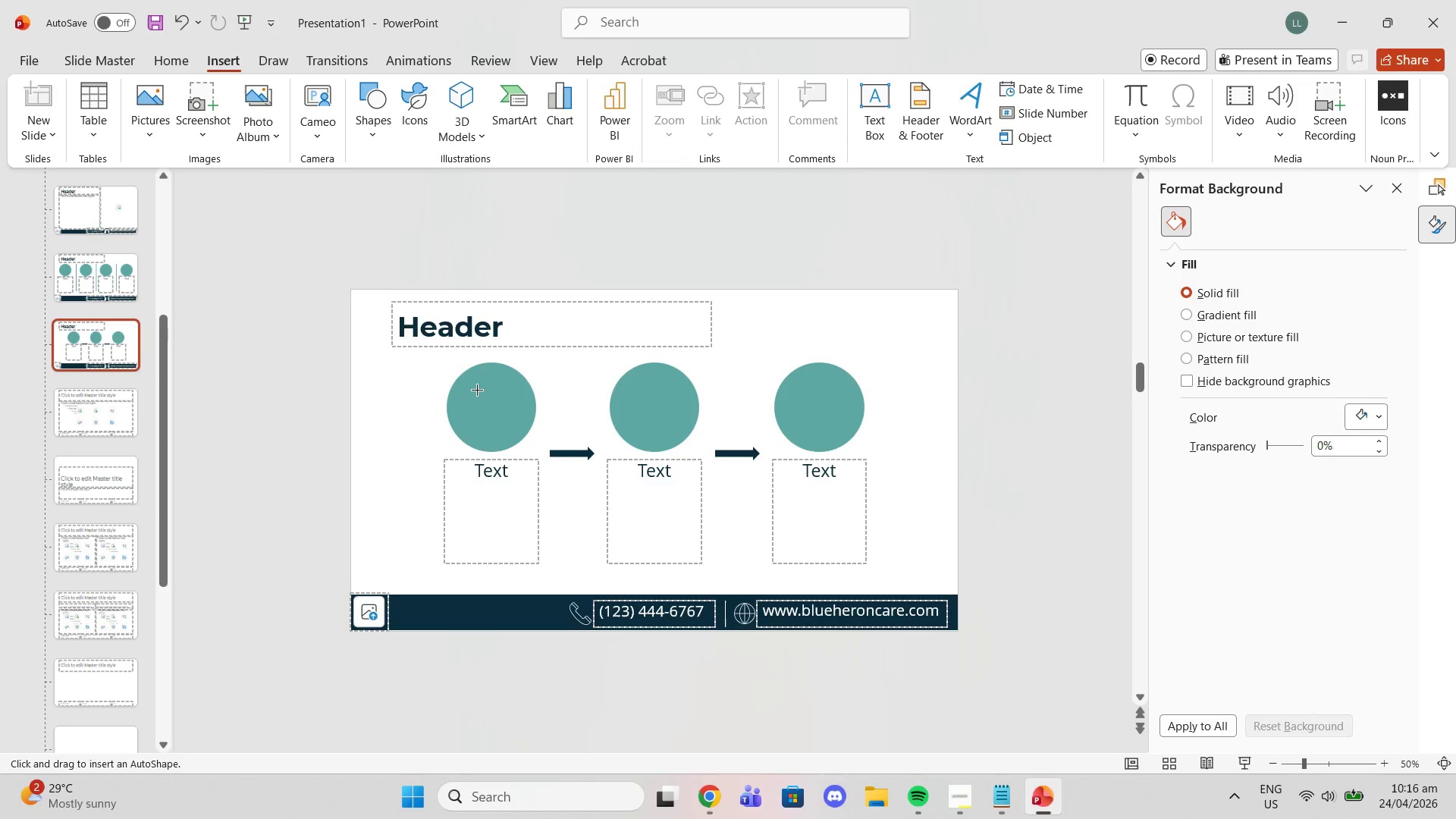 
left_click_drag(start_coordinate=[447, 362], to_coordinate=[469, 384])
 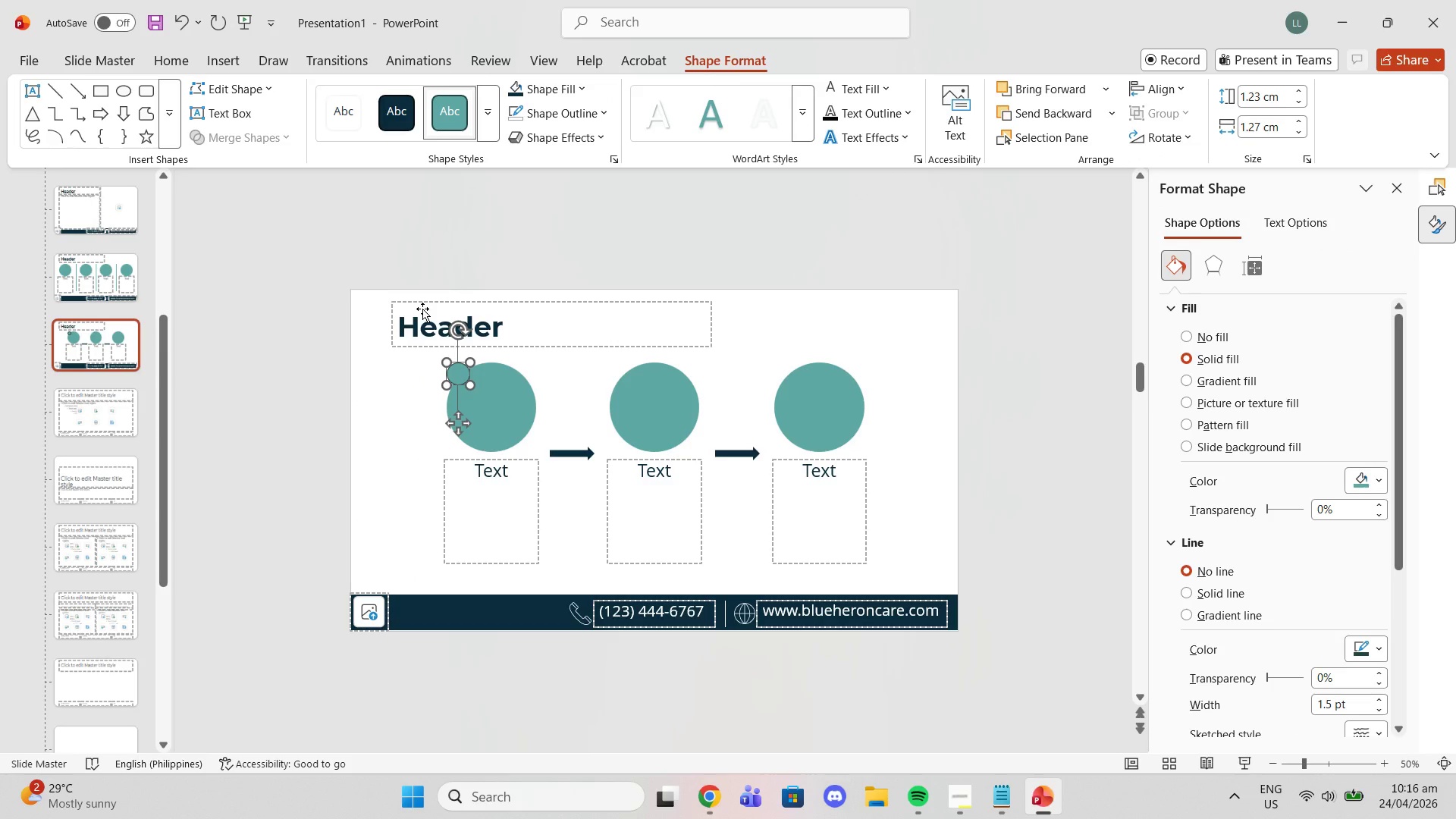 
key(Delete)
 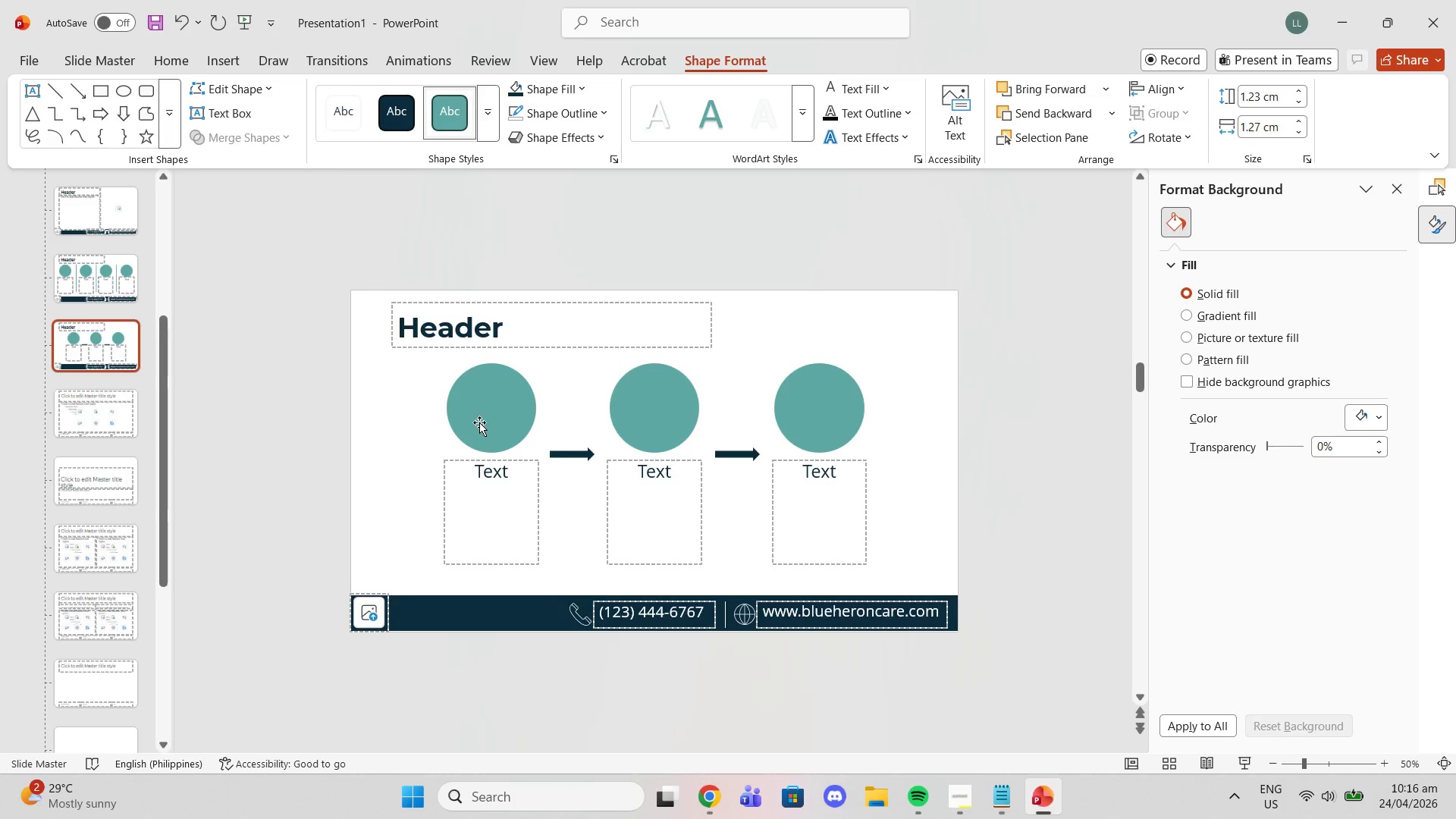 
left_click([479, 422])
 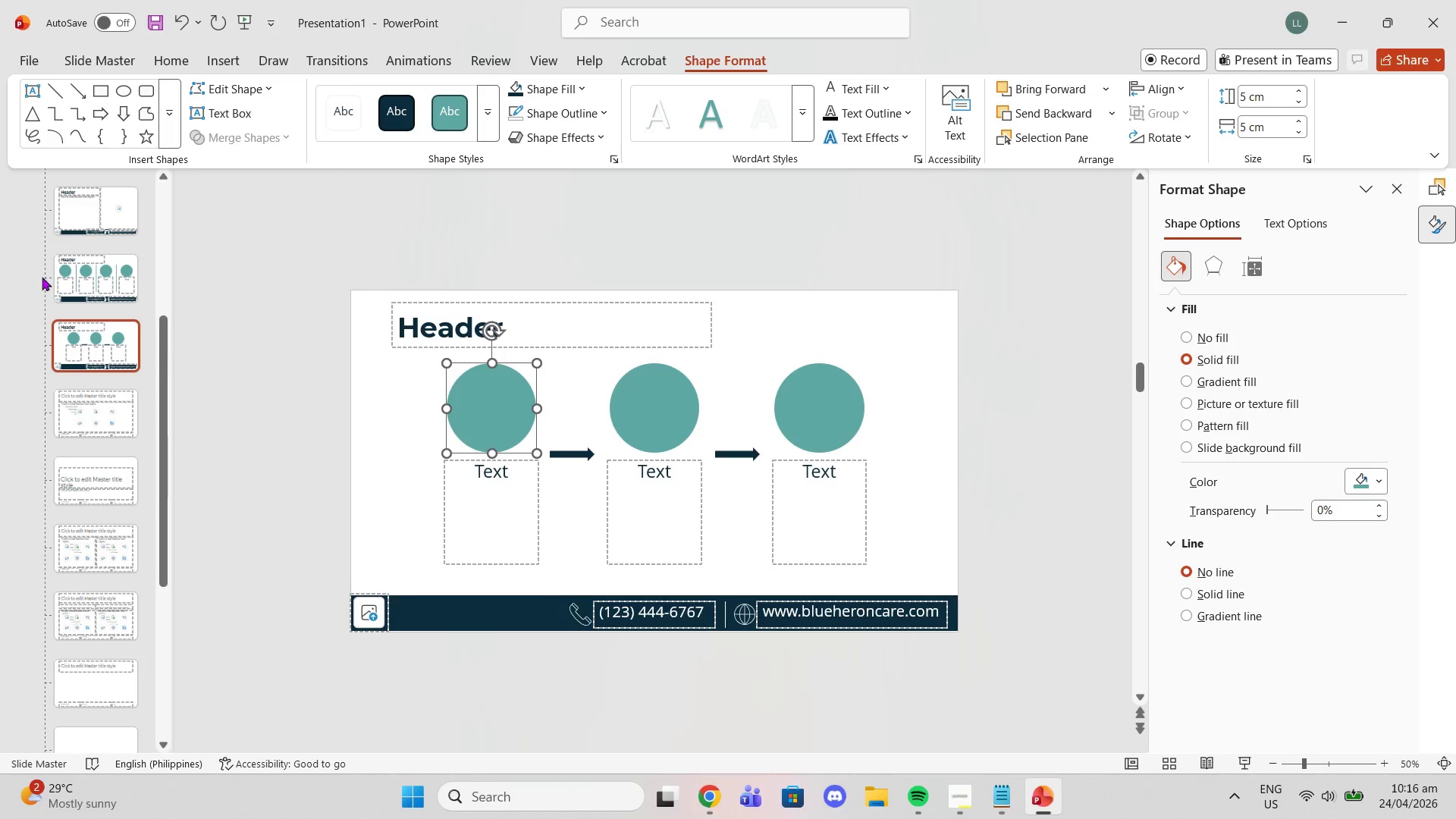 
left_click([68, 275])
 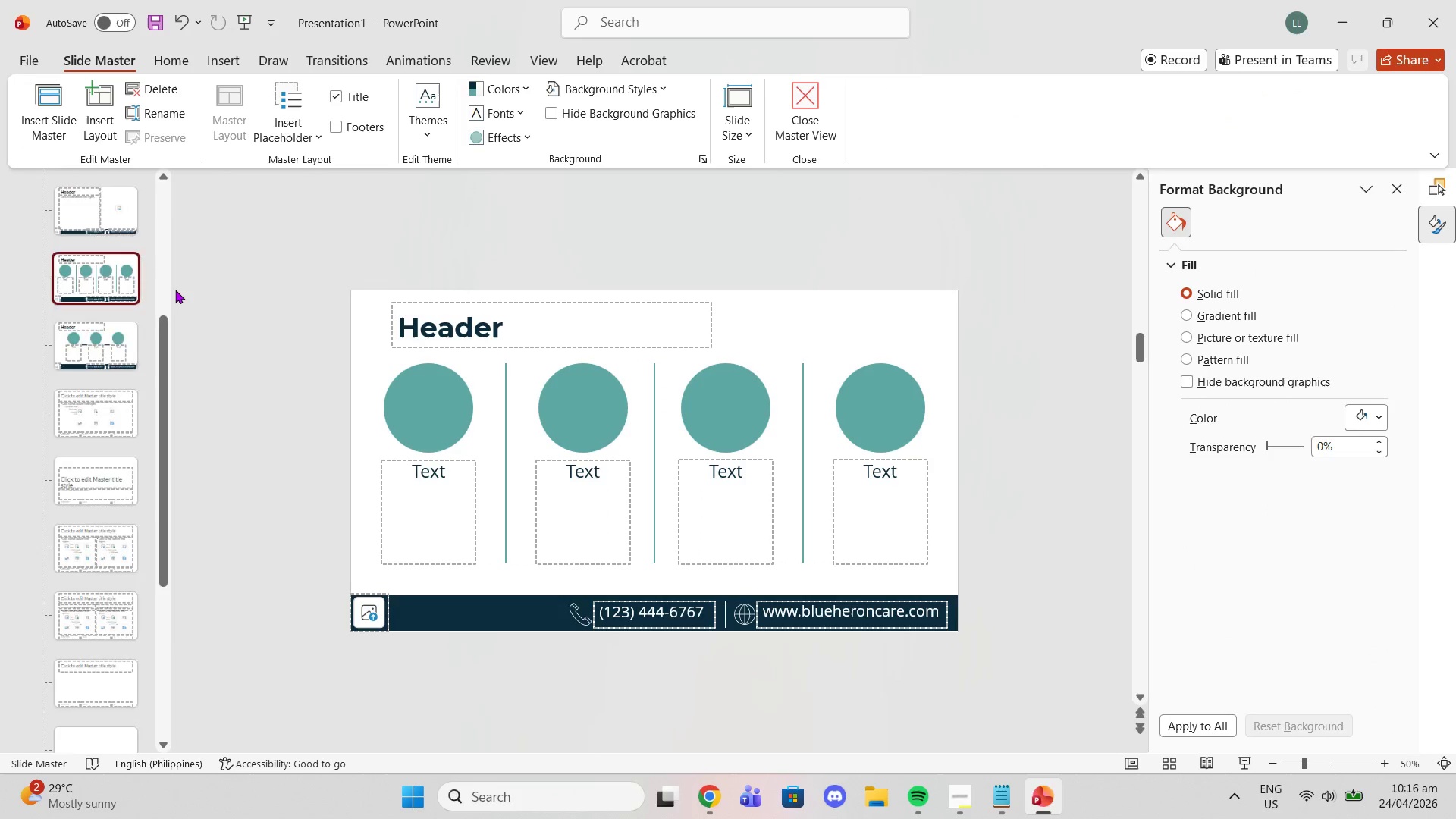 
left_click([105, 229])
 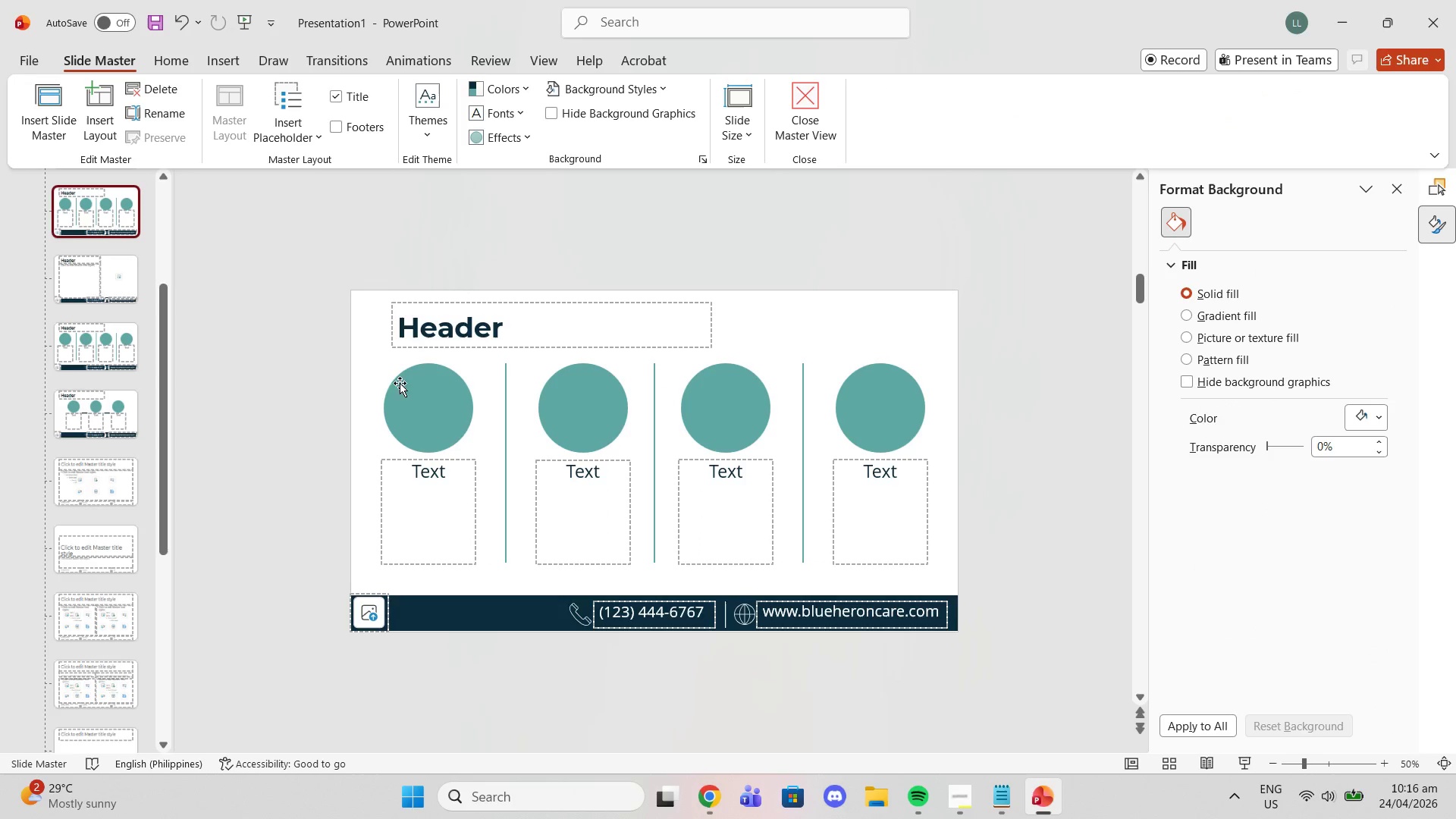 
scroll: coordinate [176, 290], scroll_direction: up, amount: 4.0
 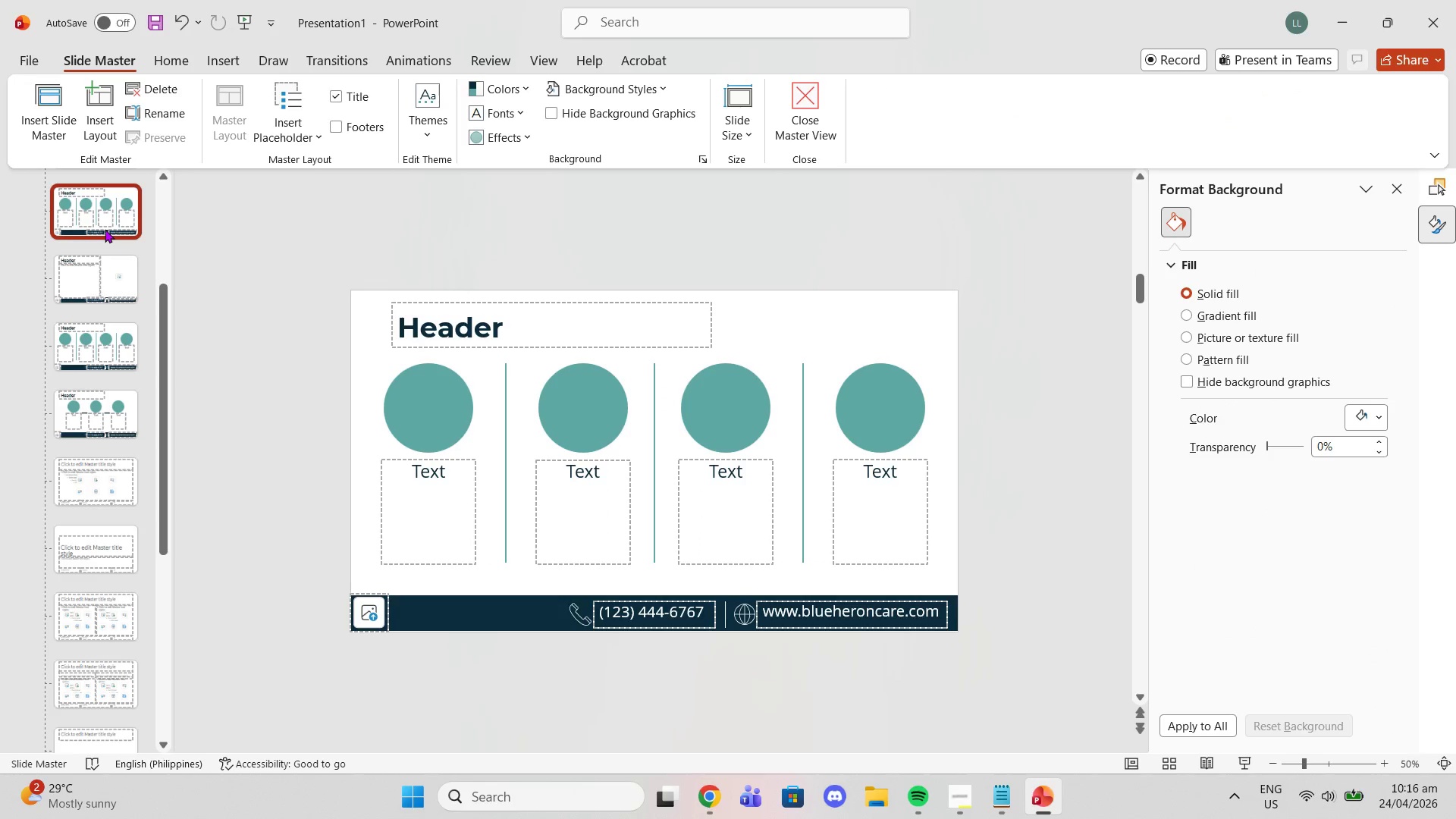 
left_click([430, 404])
 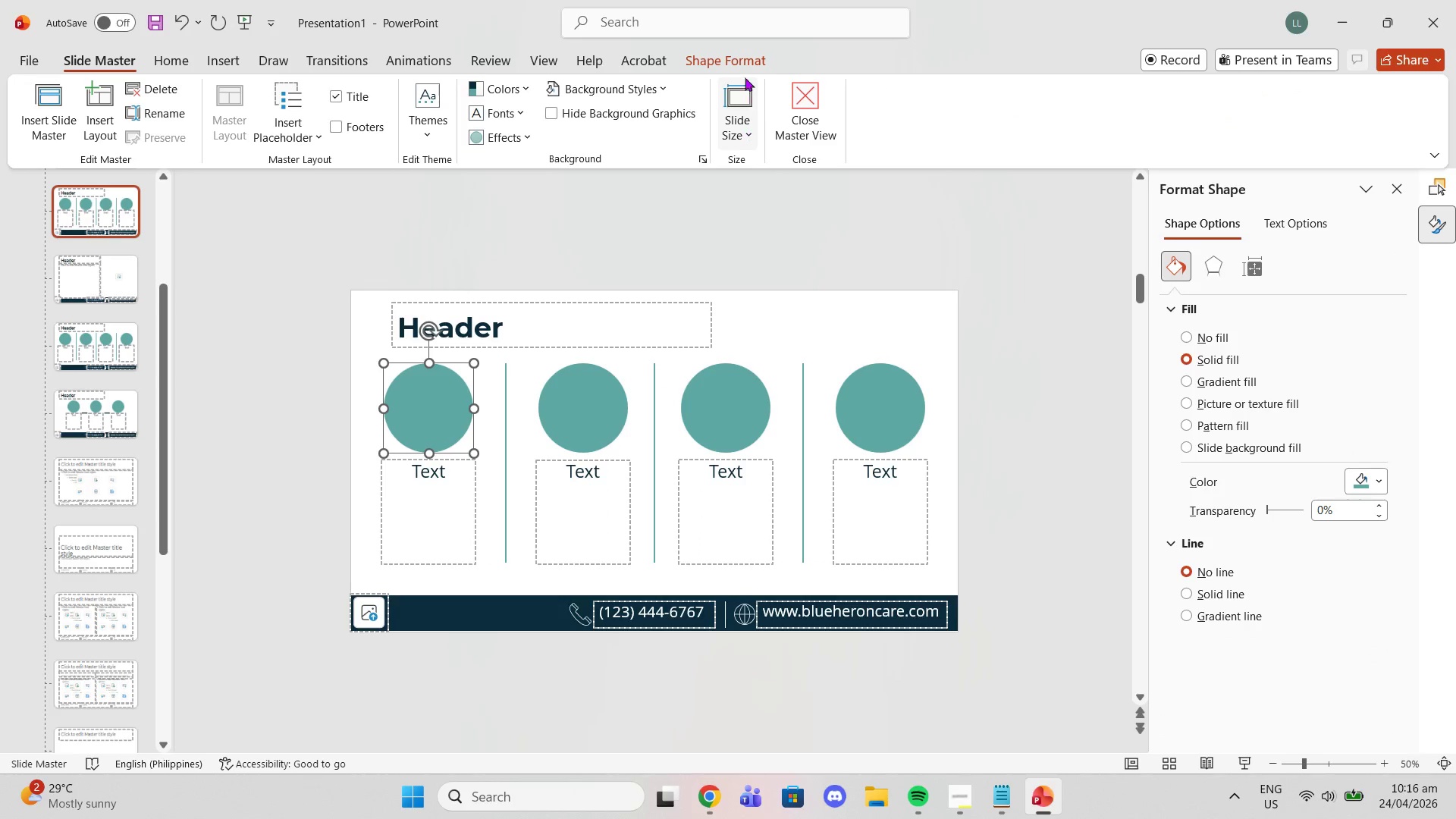 
left_click([745, 66])
 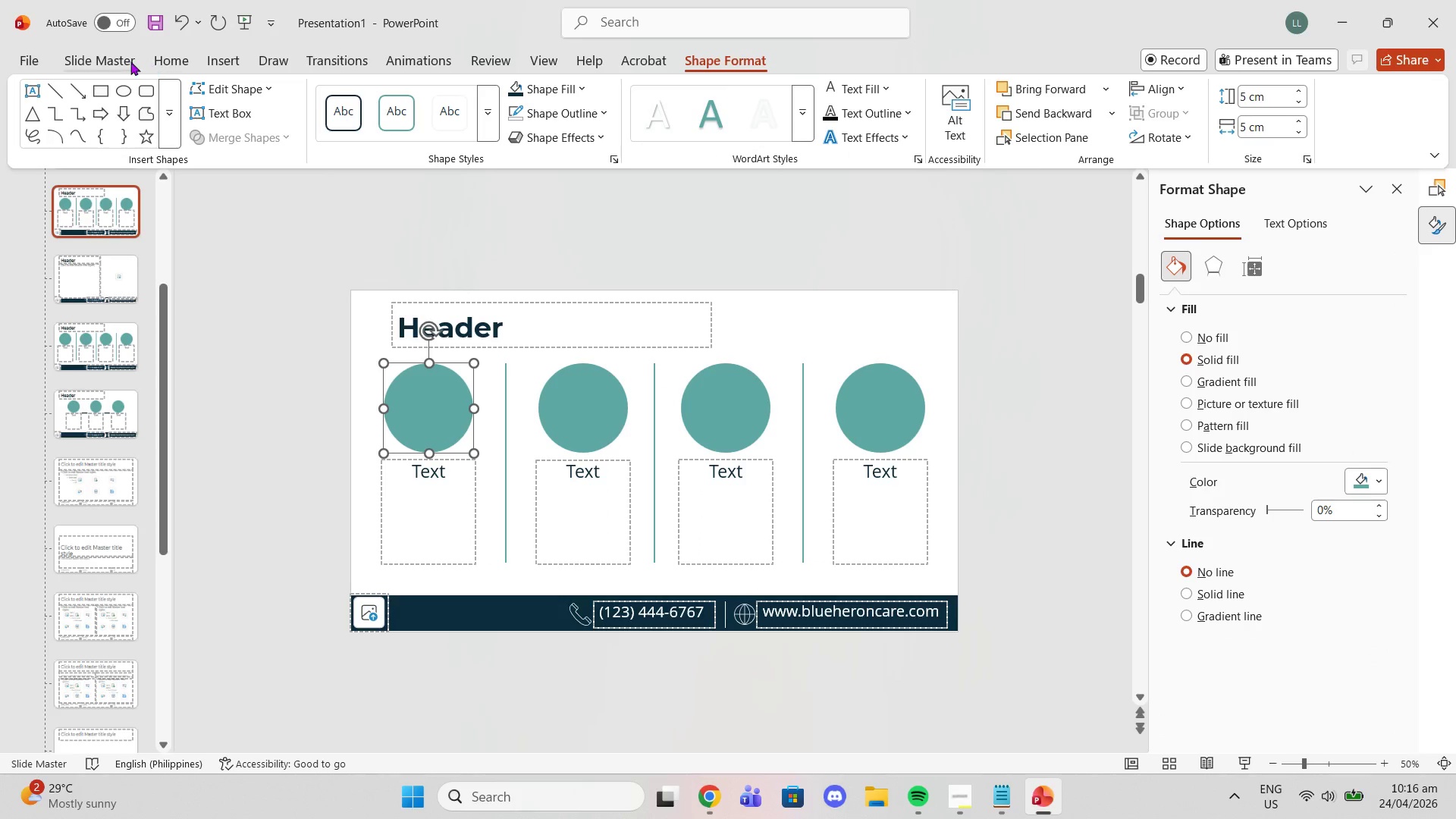 
left_click([123, 64])
 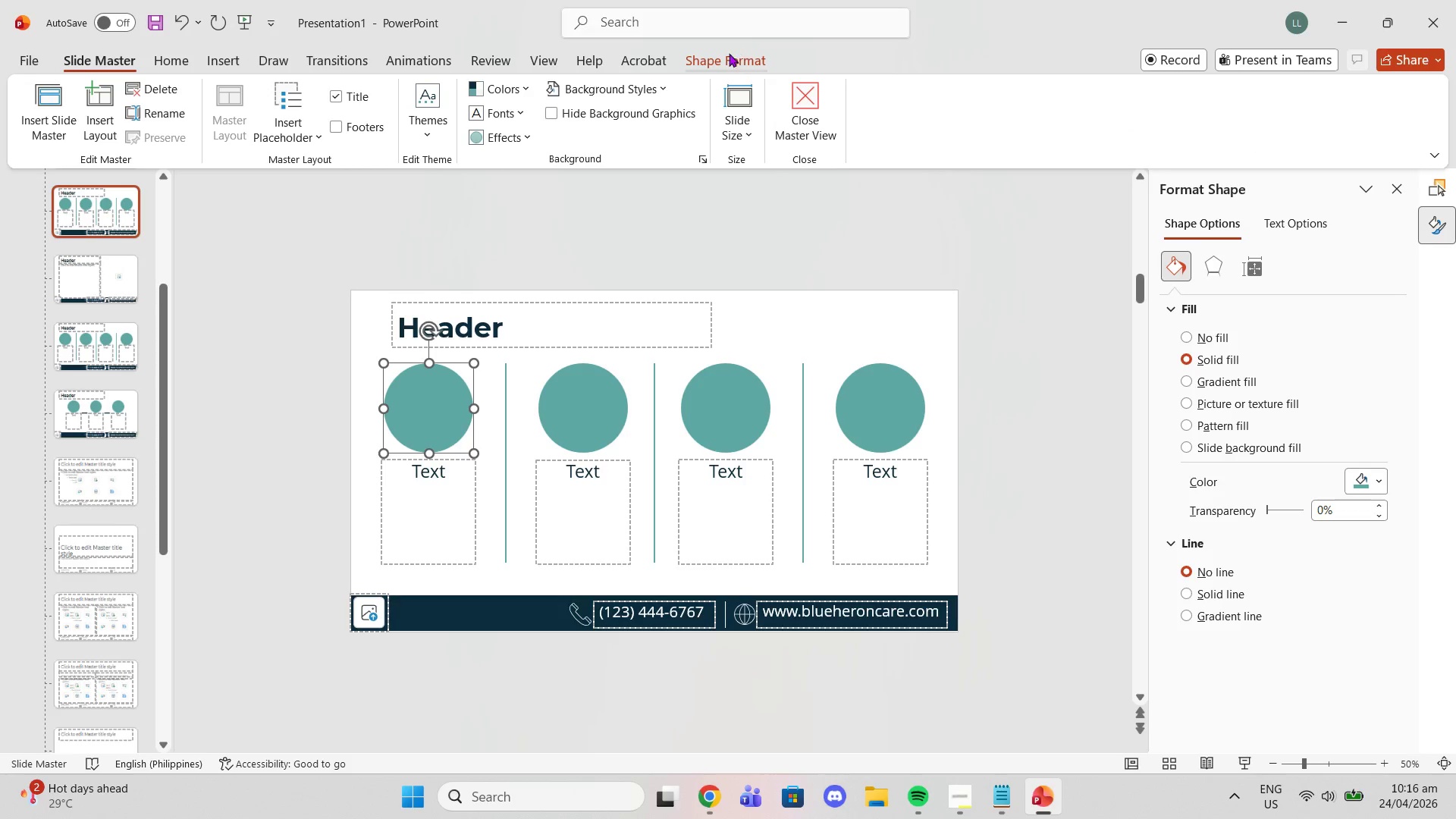 
left_click([107, 62])
 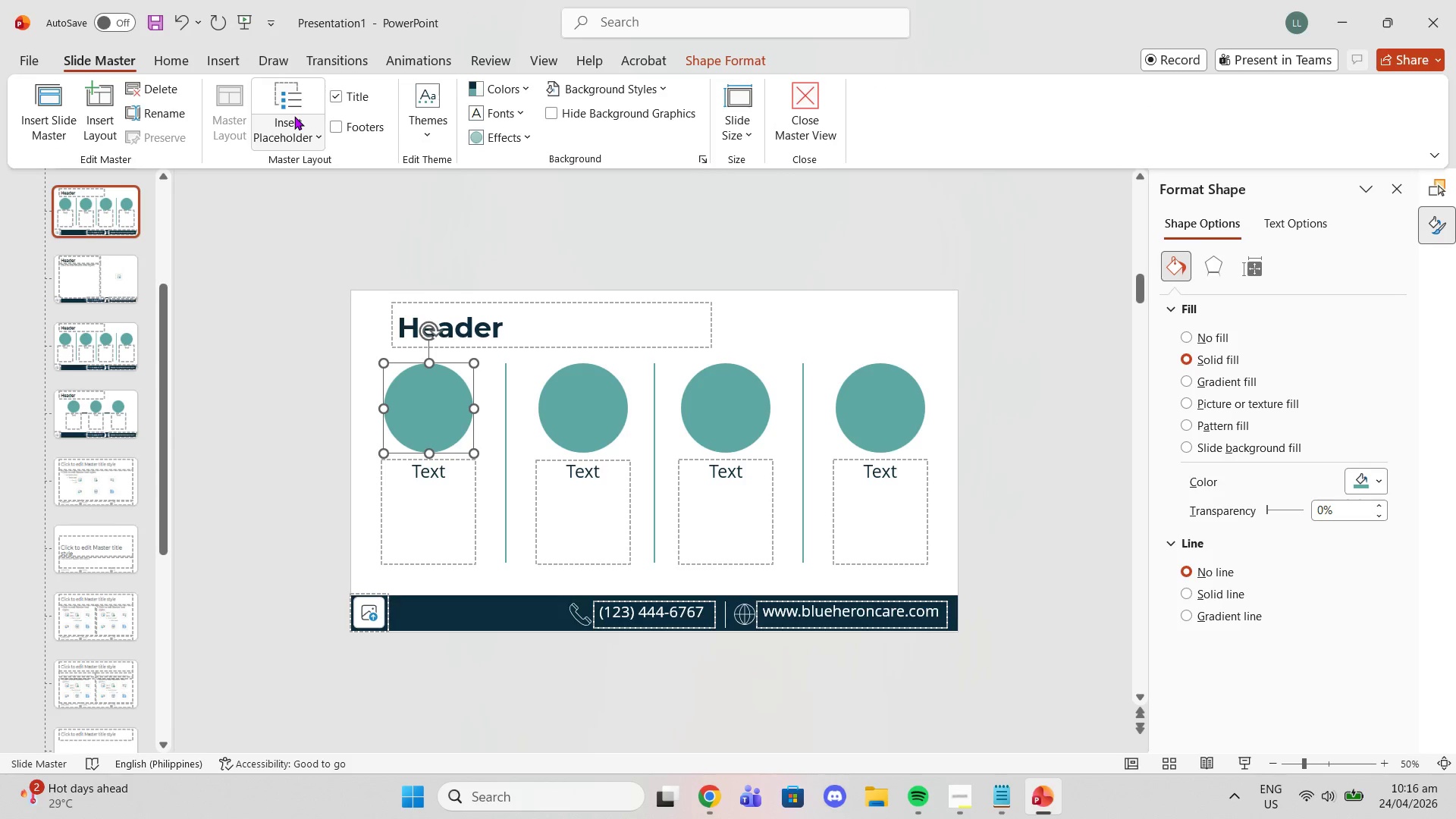 
left_click([294, 116])
 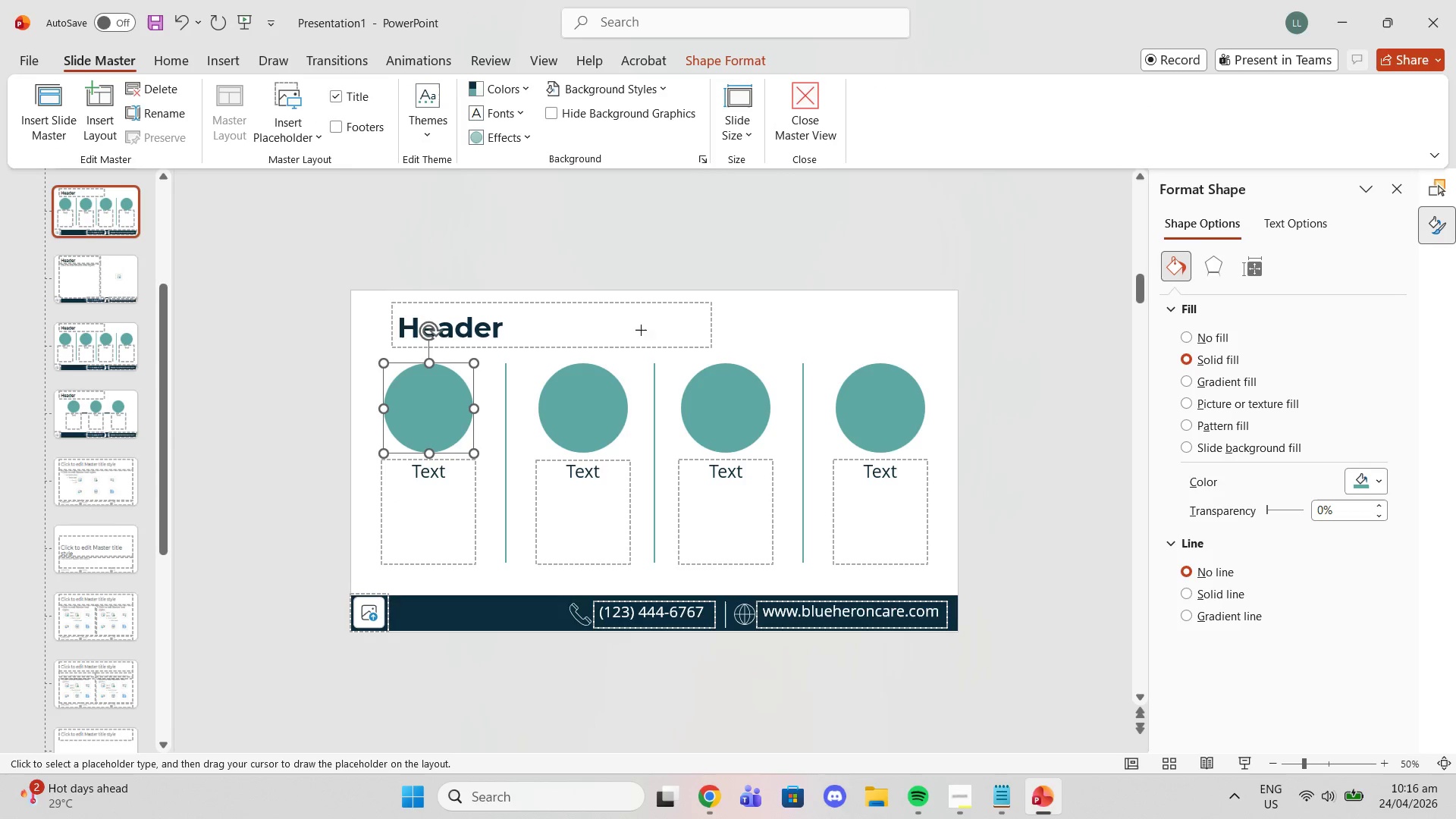 
left_click_drag(start_coordinate=[739, 309], to_coordinate=[792, 362])
 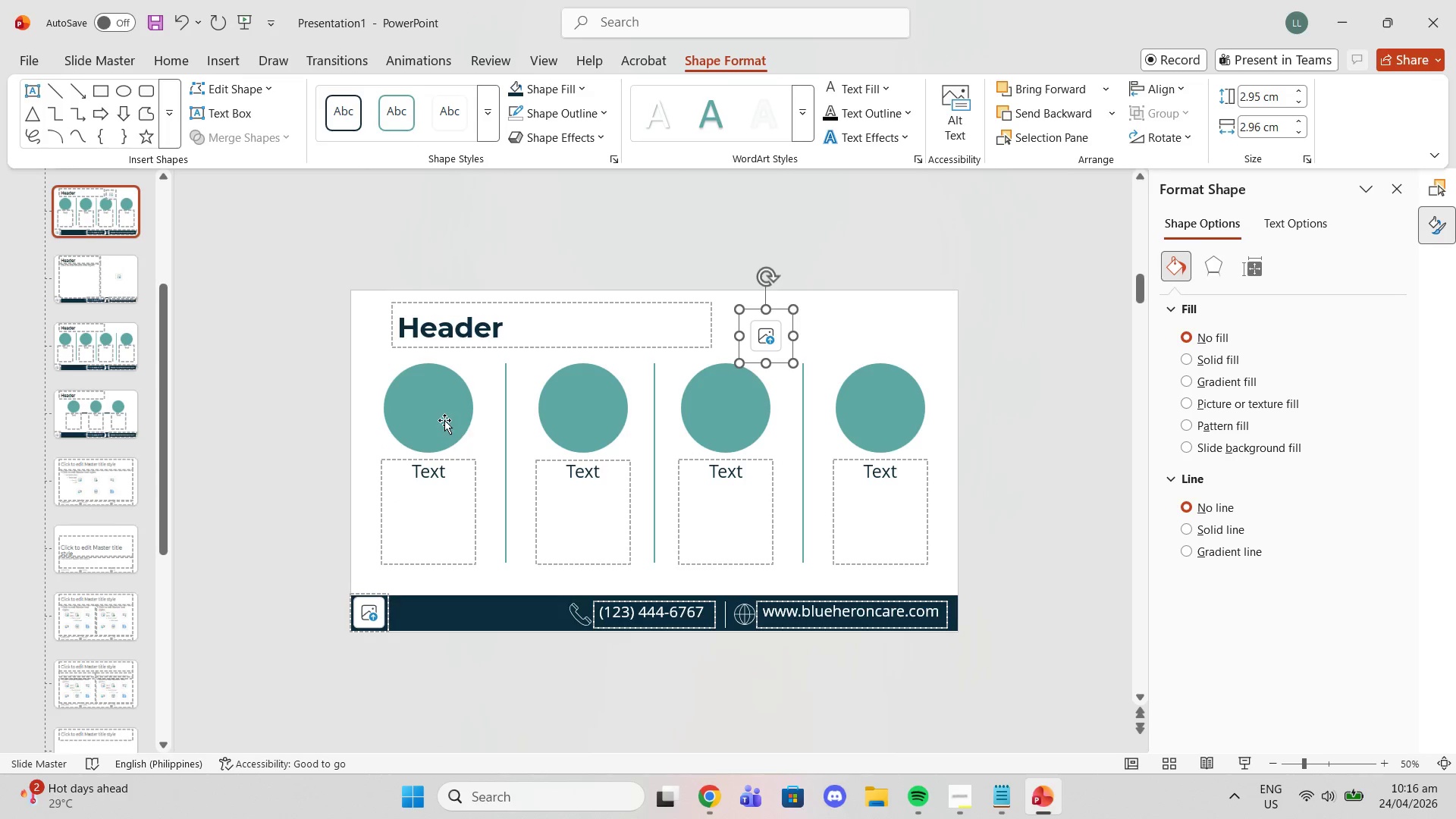 
left_click([442, 423])
 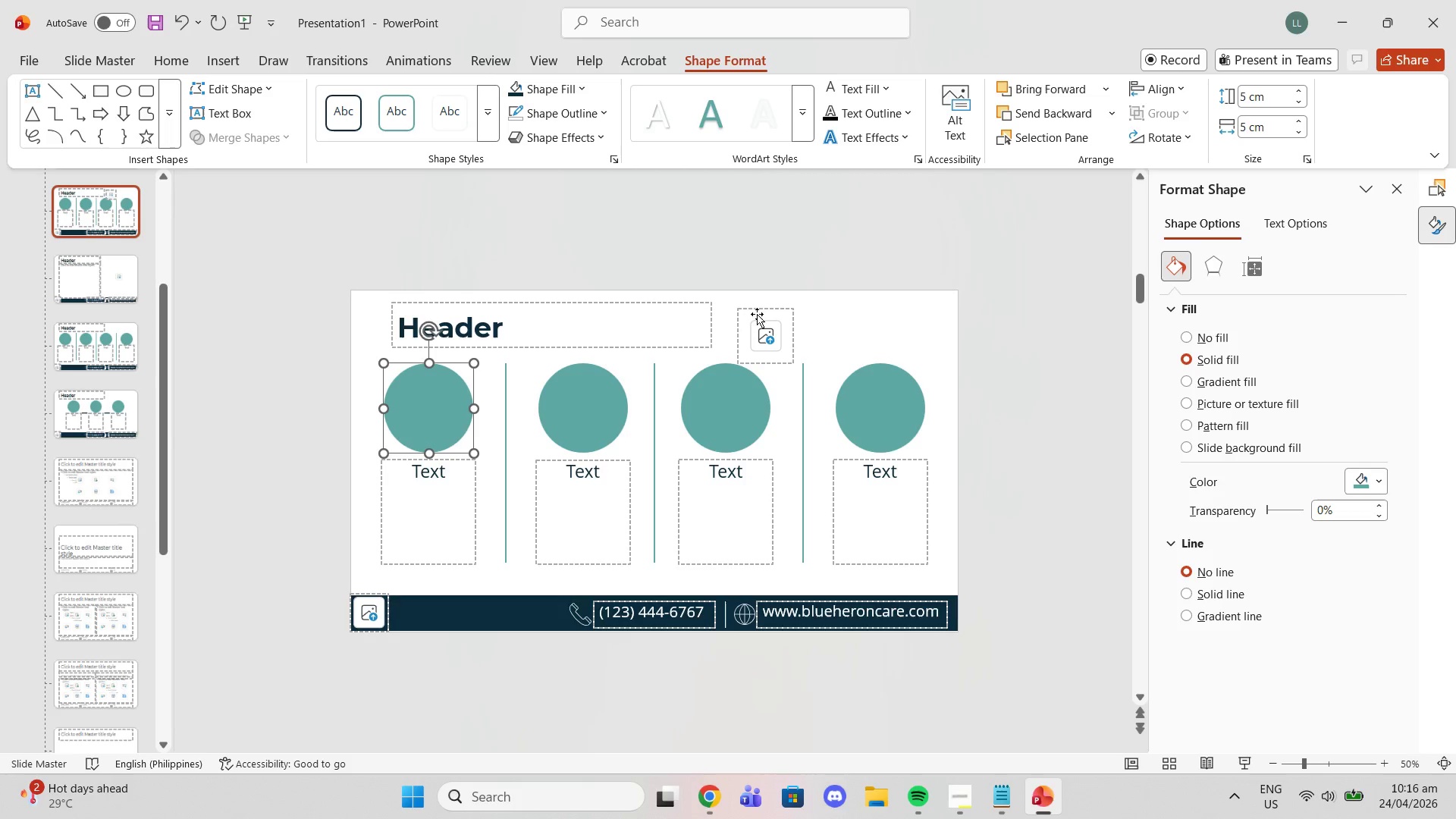 
left_click([765, 311])
 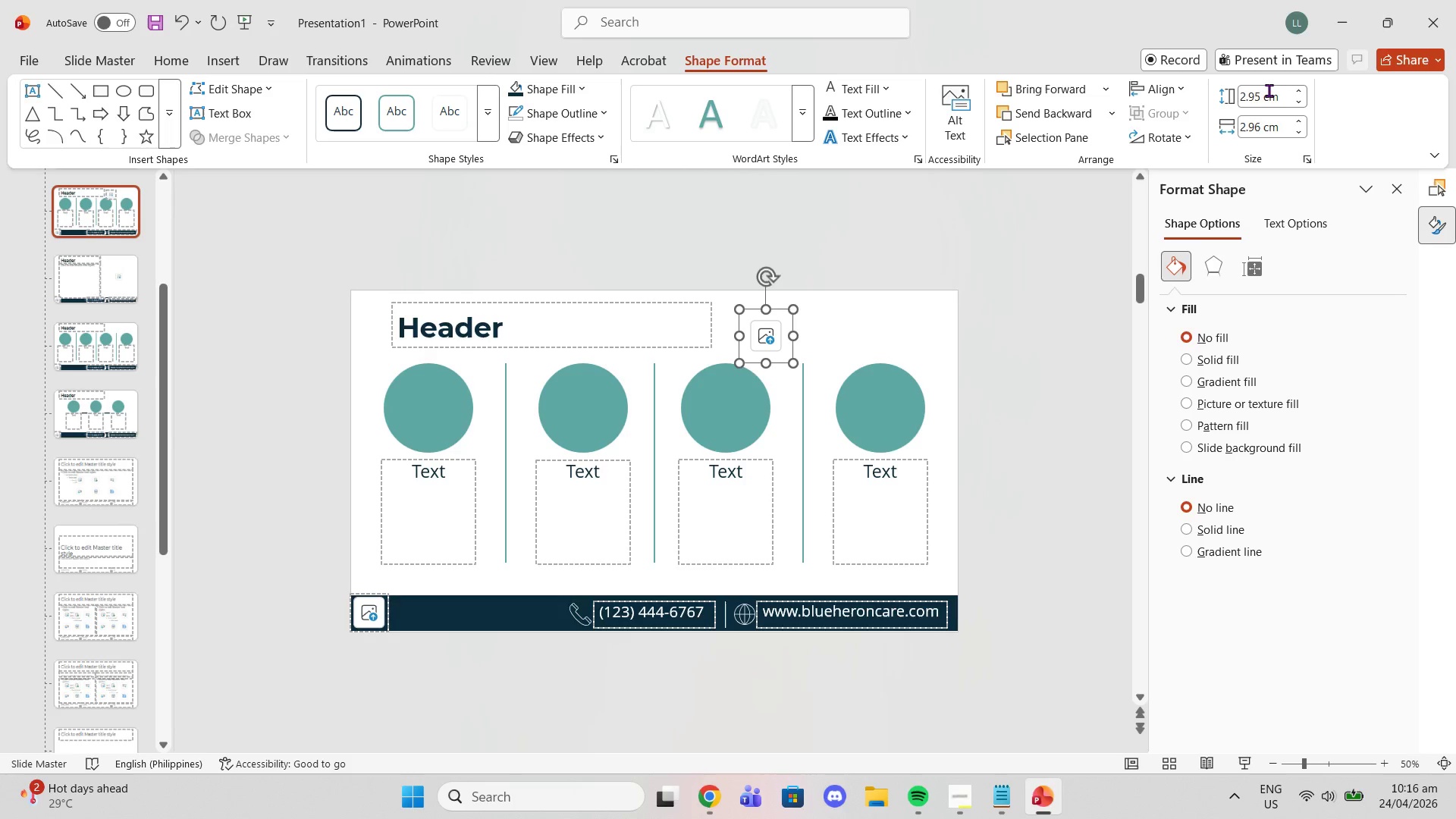 
left_click([1254, 90])
 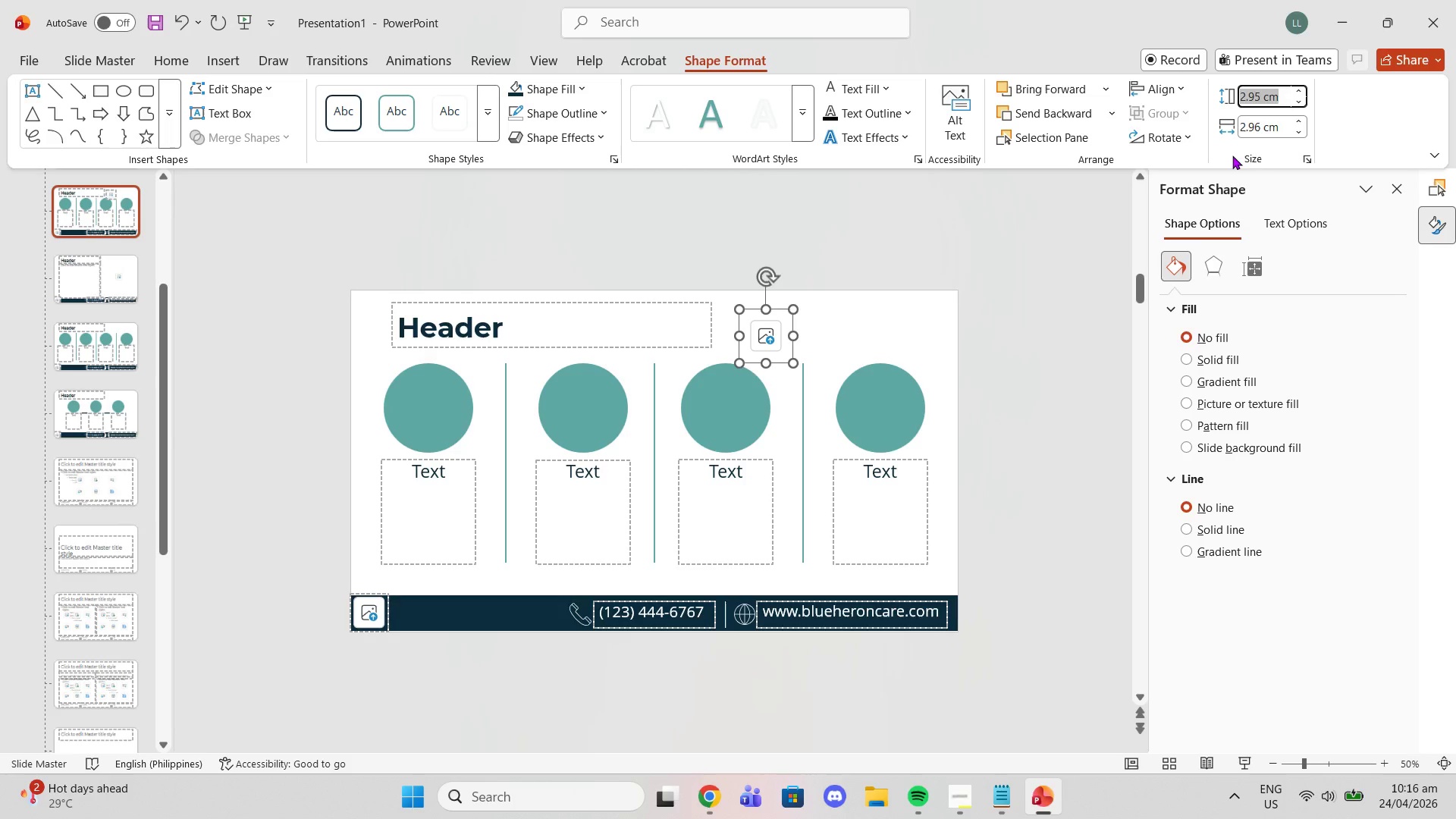 
key(4)
 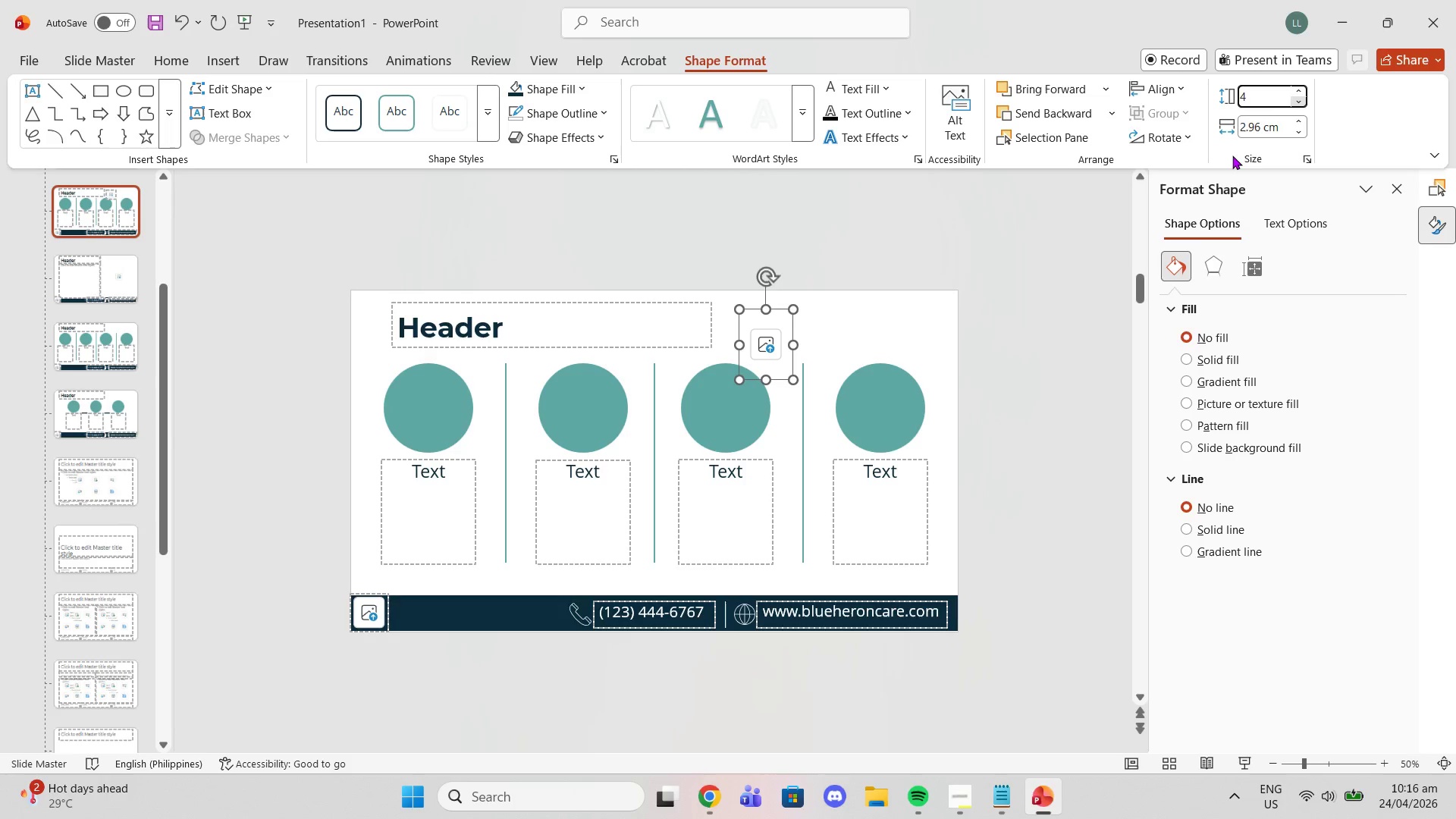 
key(ArrowDown)
 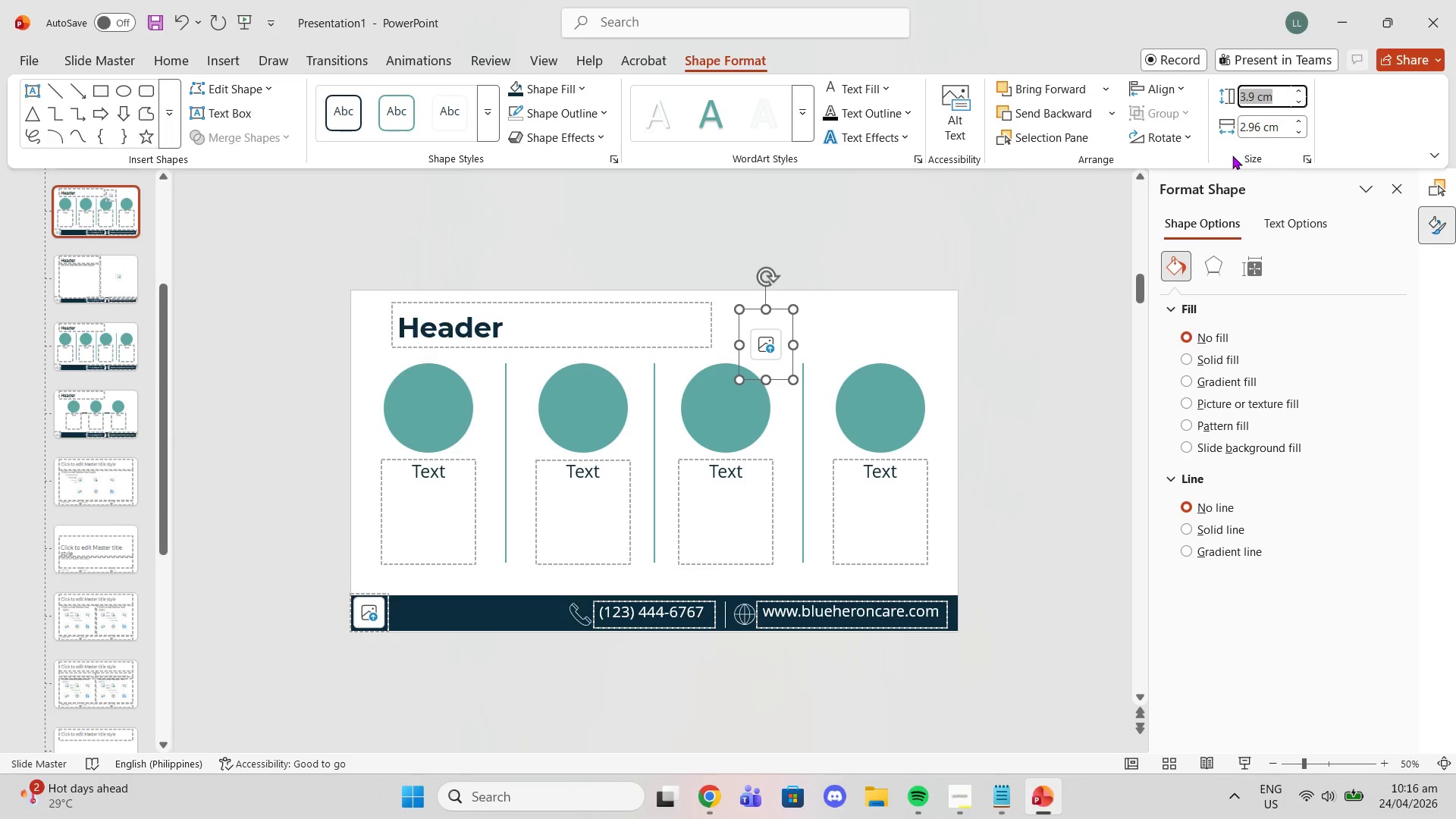 
key(4)
 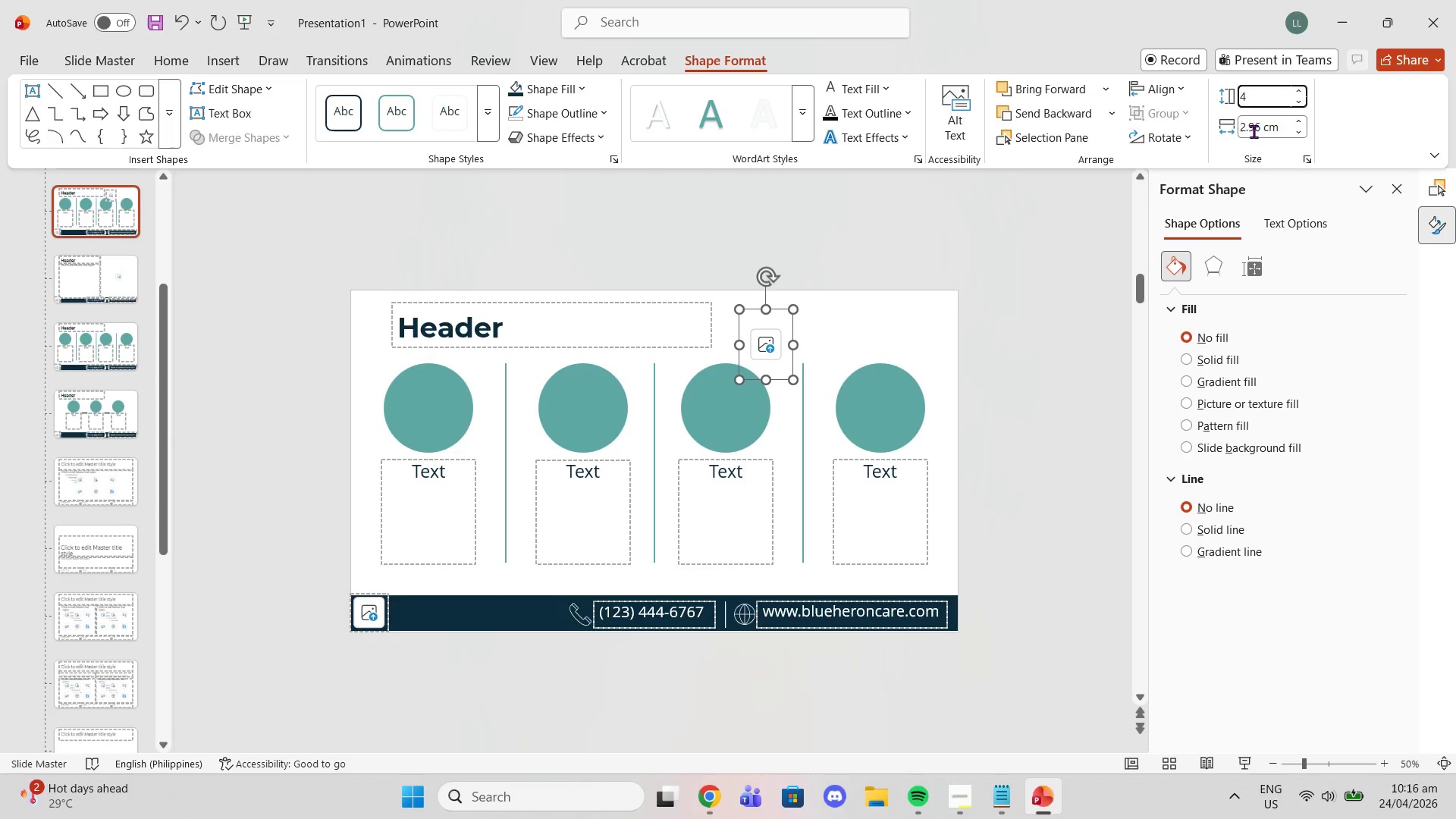 
left_click([1252, 131])
 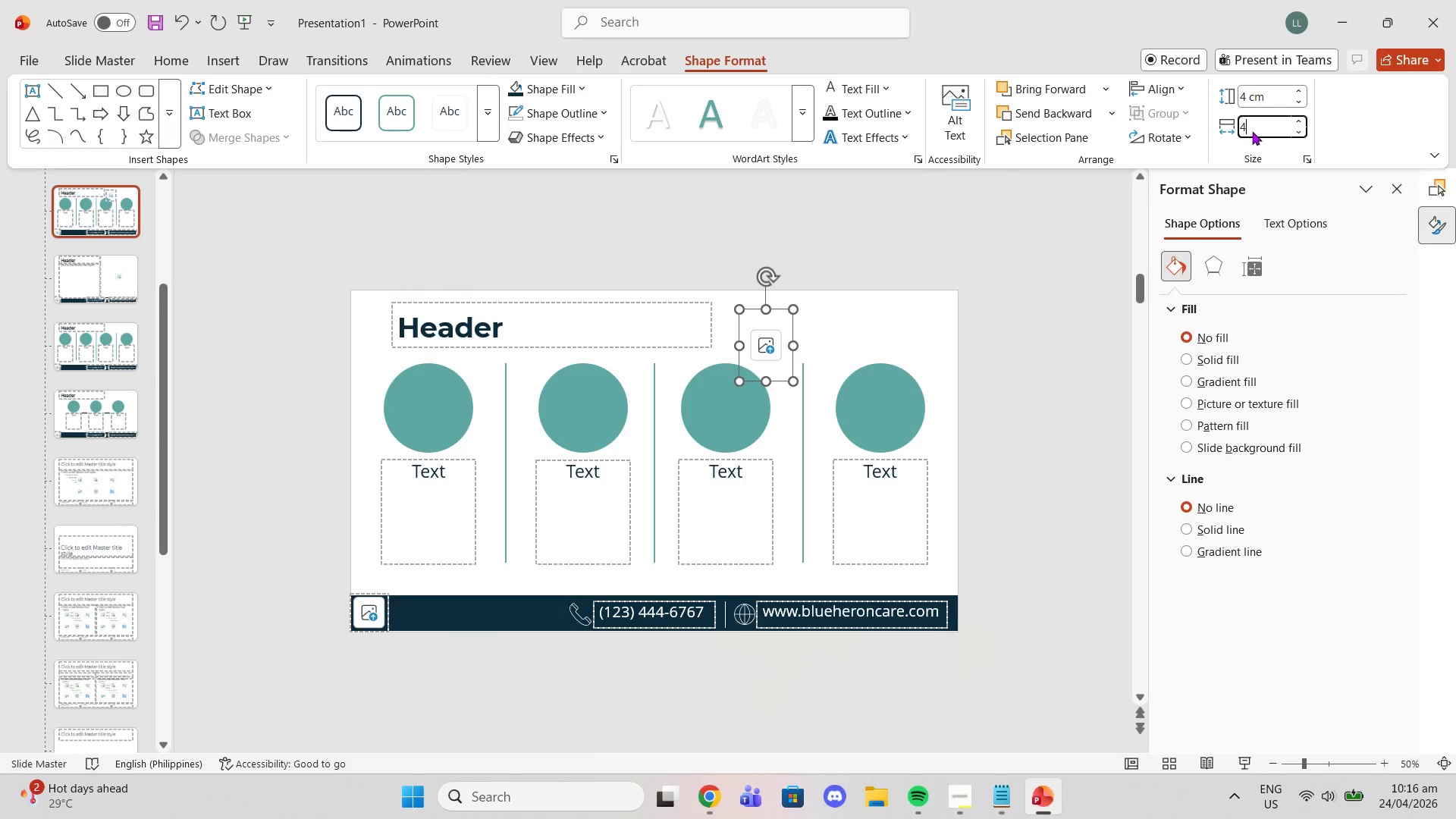 
key(4)
 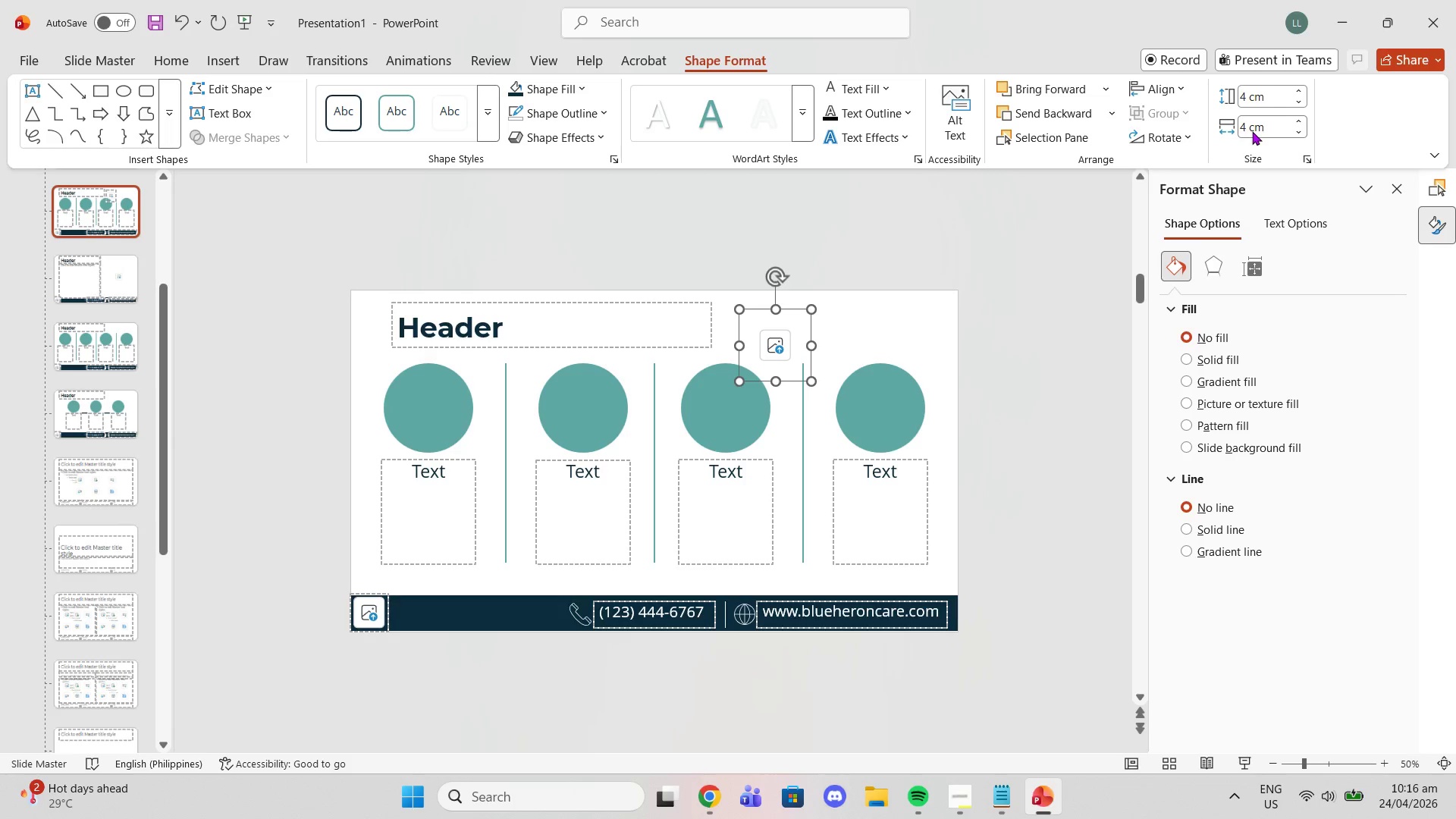 
key(Enter)
 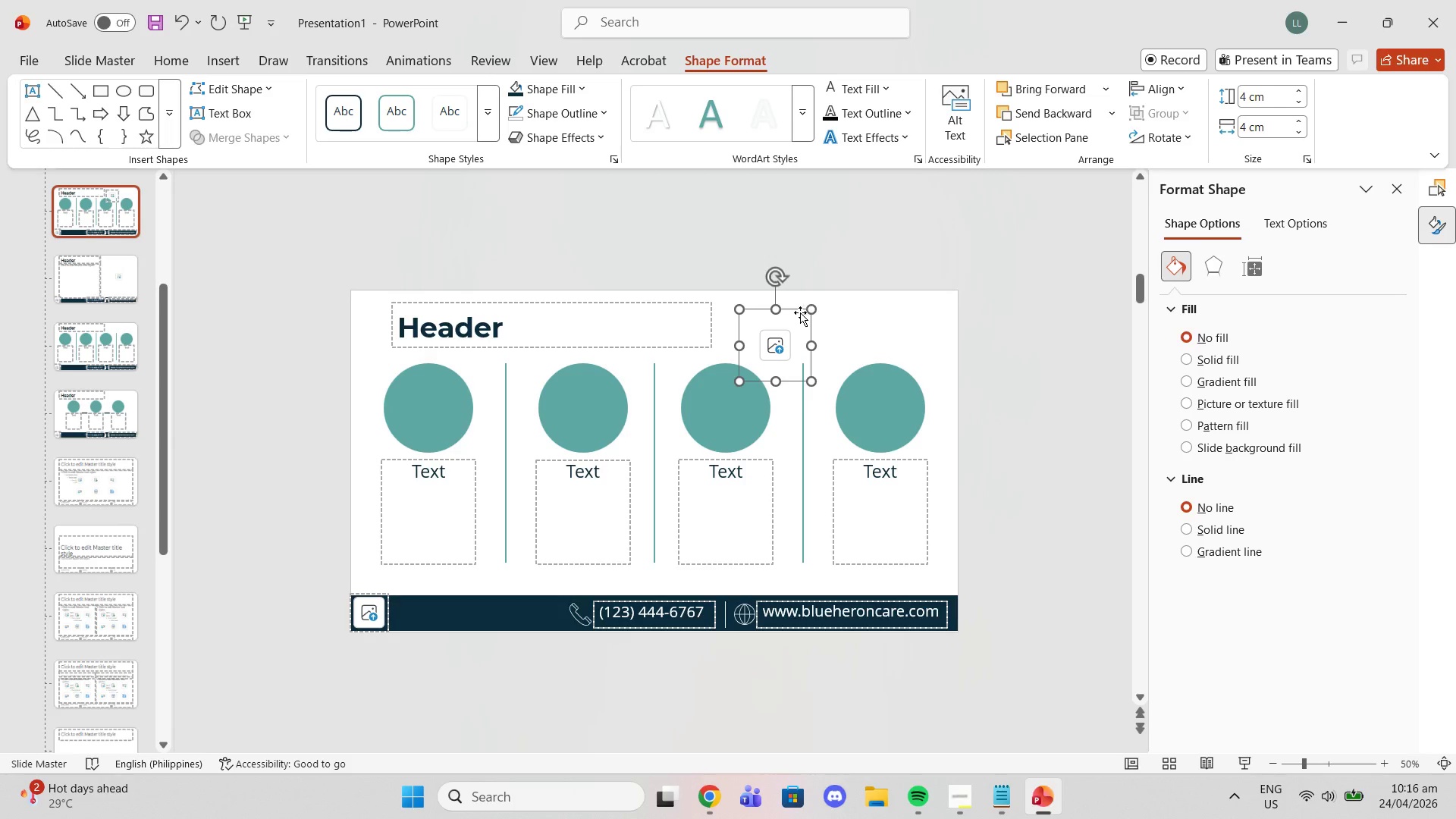 
left_click_drag(start_coordinate=[787, 308], to_coordinate=[595, 370])
 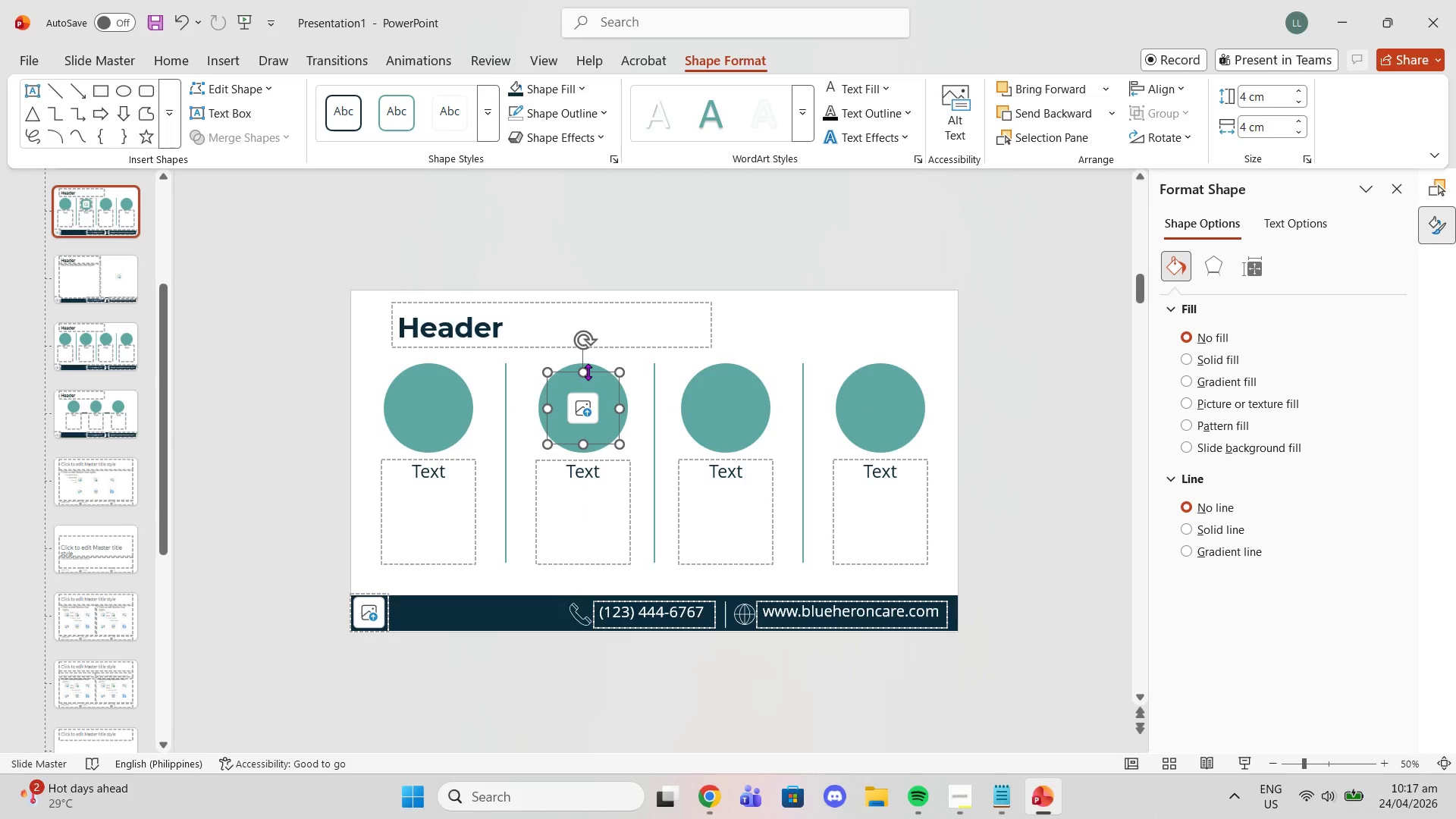 
key(Control+ControlLeft)
 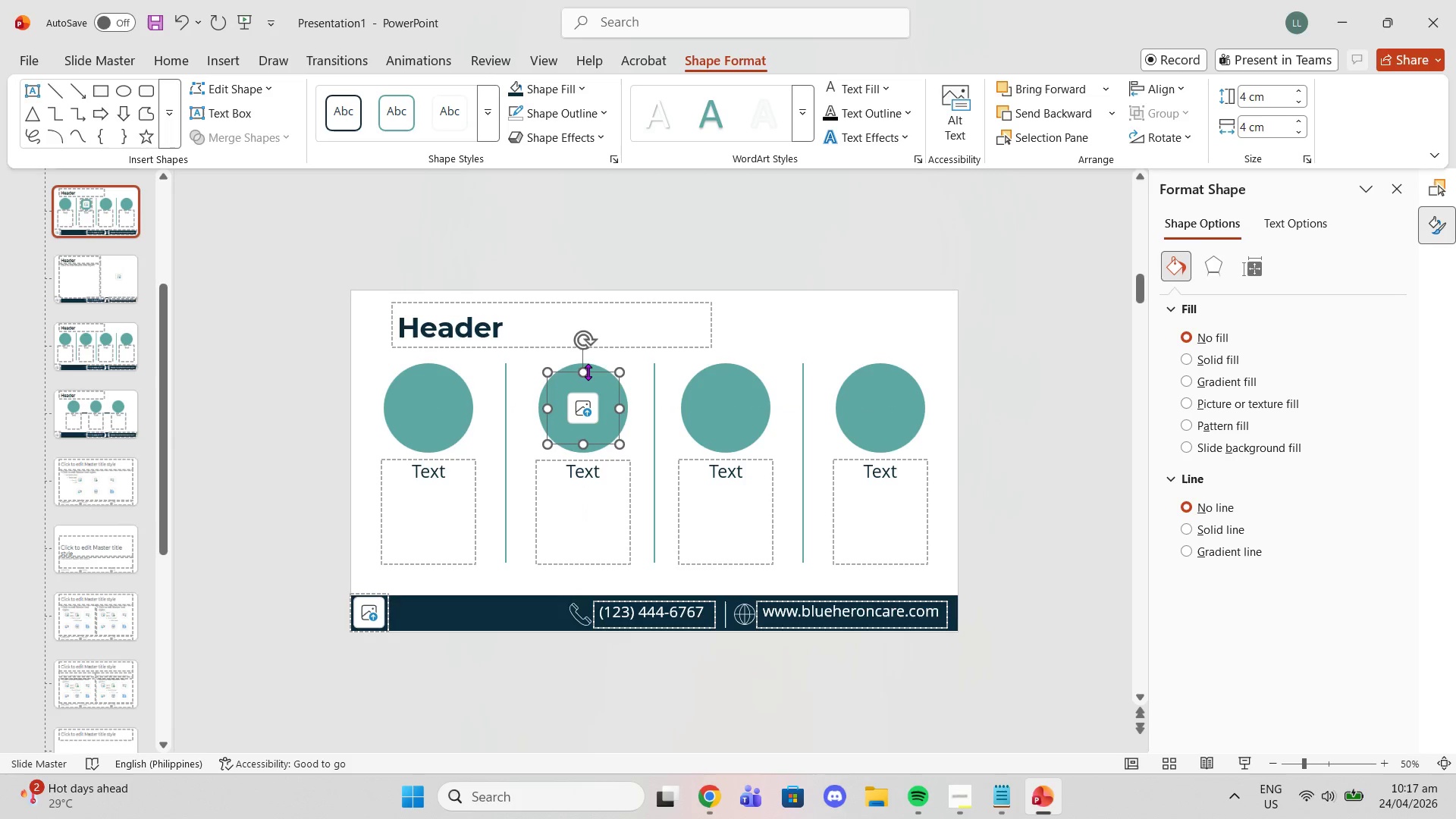 
key(Control+C)
 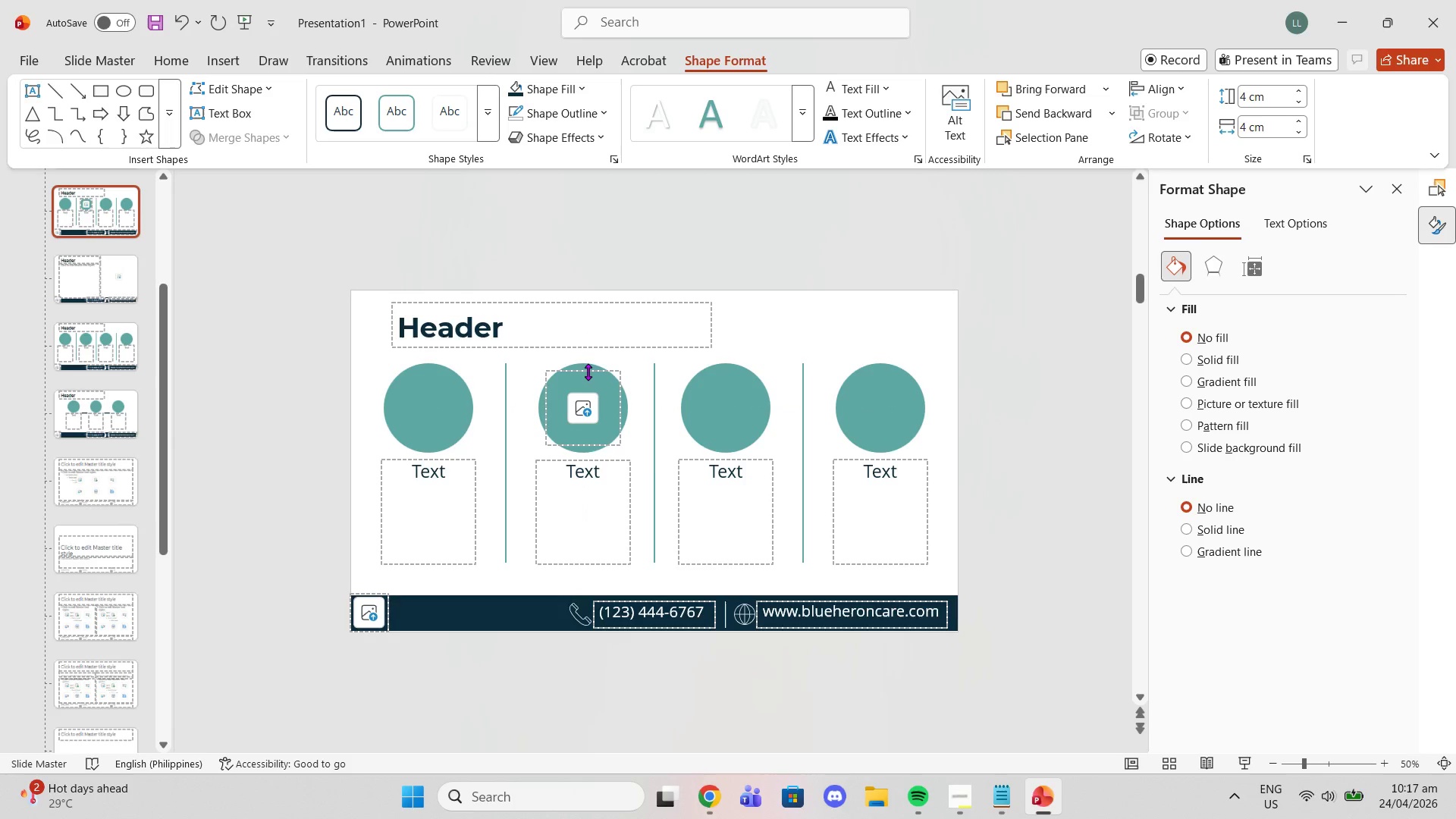 
key(Control+V)
 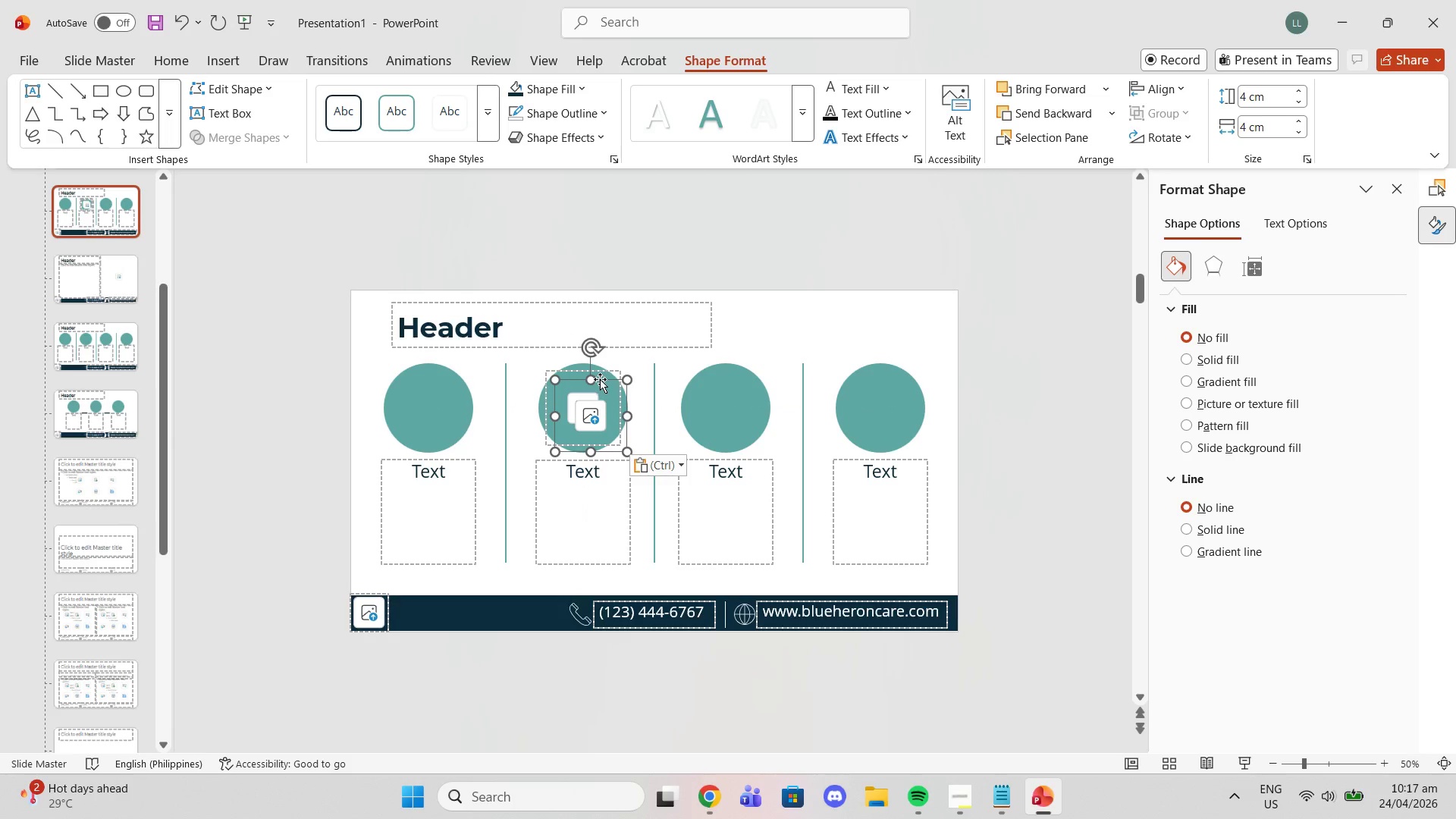 
left_click_drag(start_coordinate=[600, 378], to_coordinate=[438, 369])
 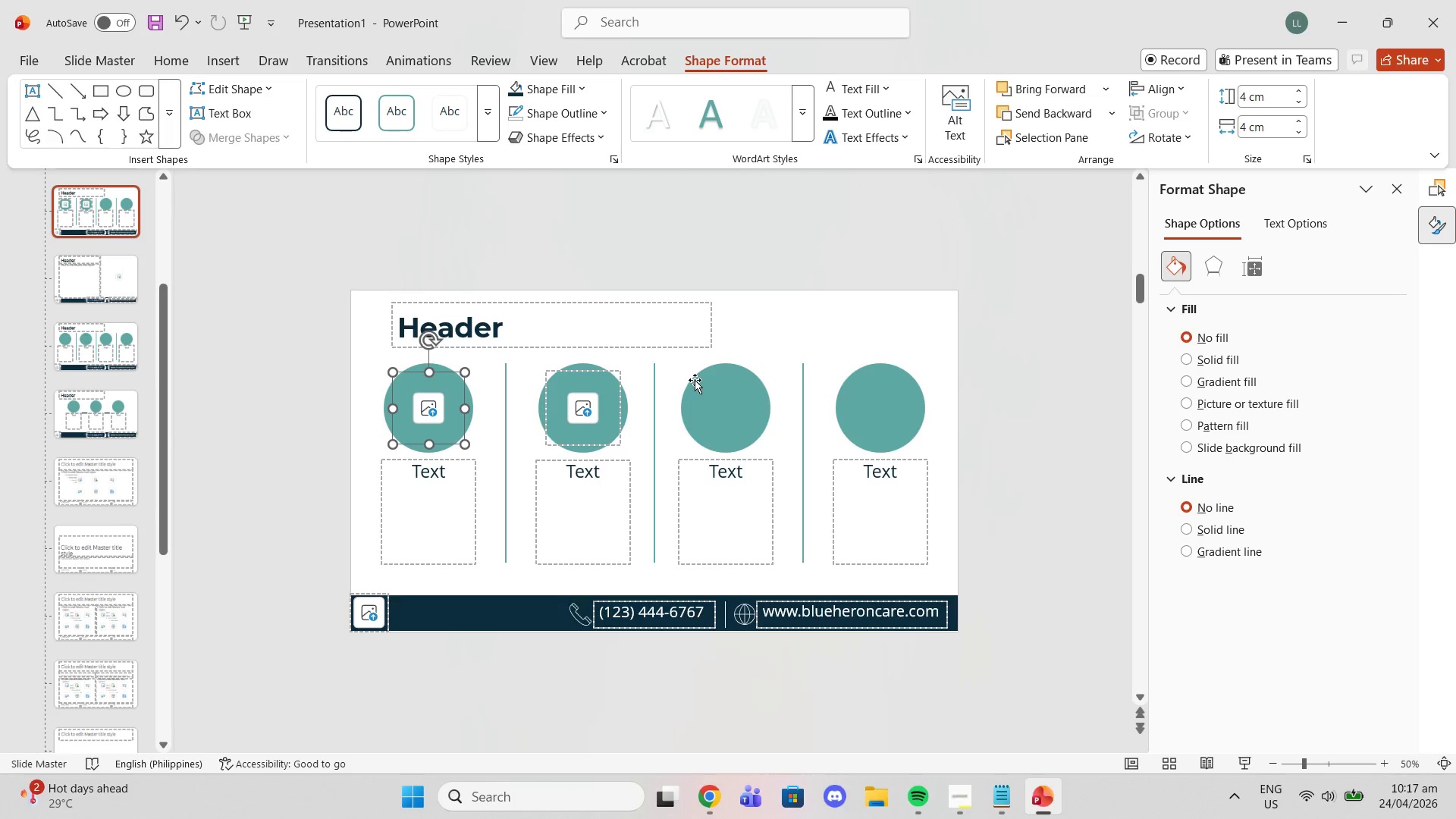 
key(Control+V)
 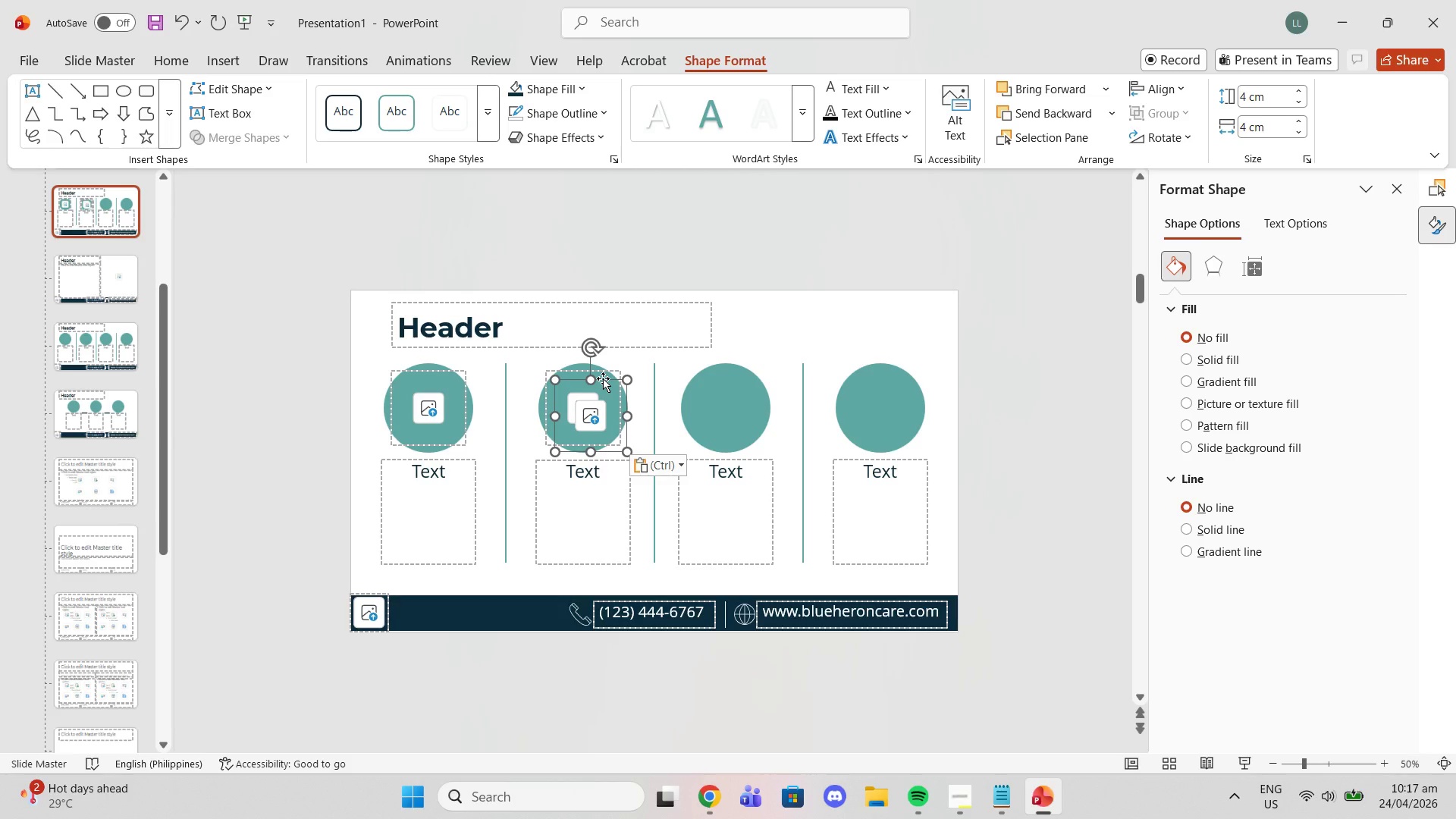 
left_click_drag(start_coordinate=[603, 378], to_coordinate=[739, 371])
 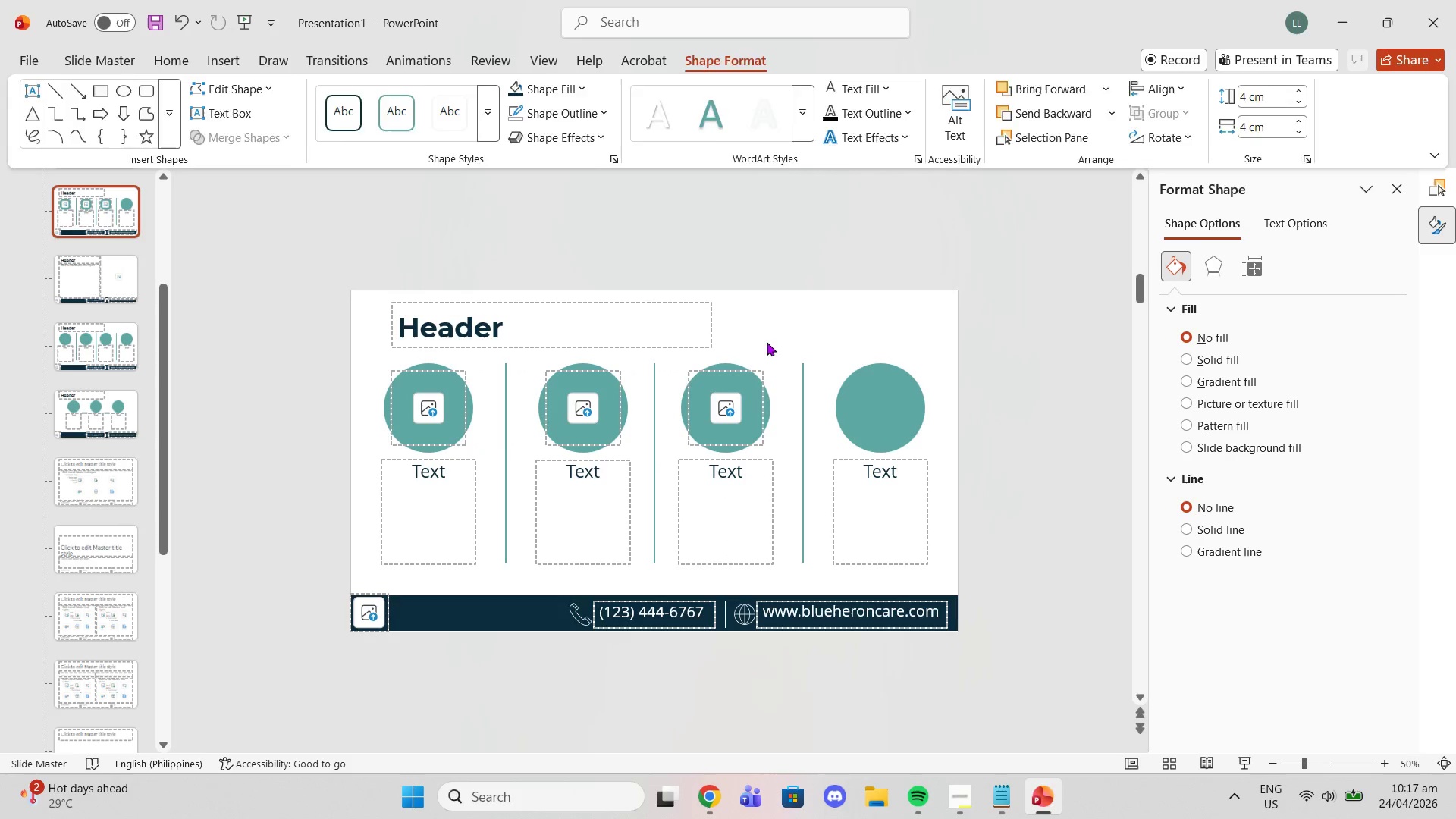 
left_click([767, 342])
 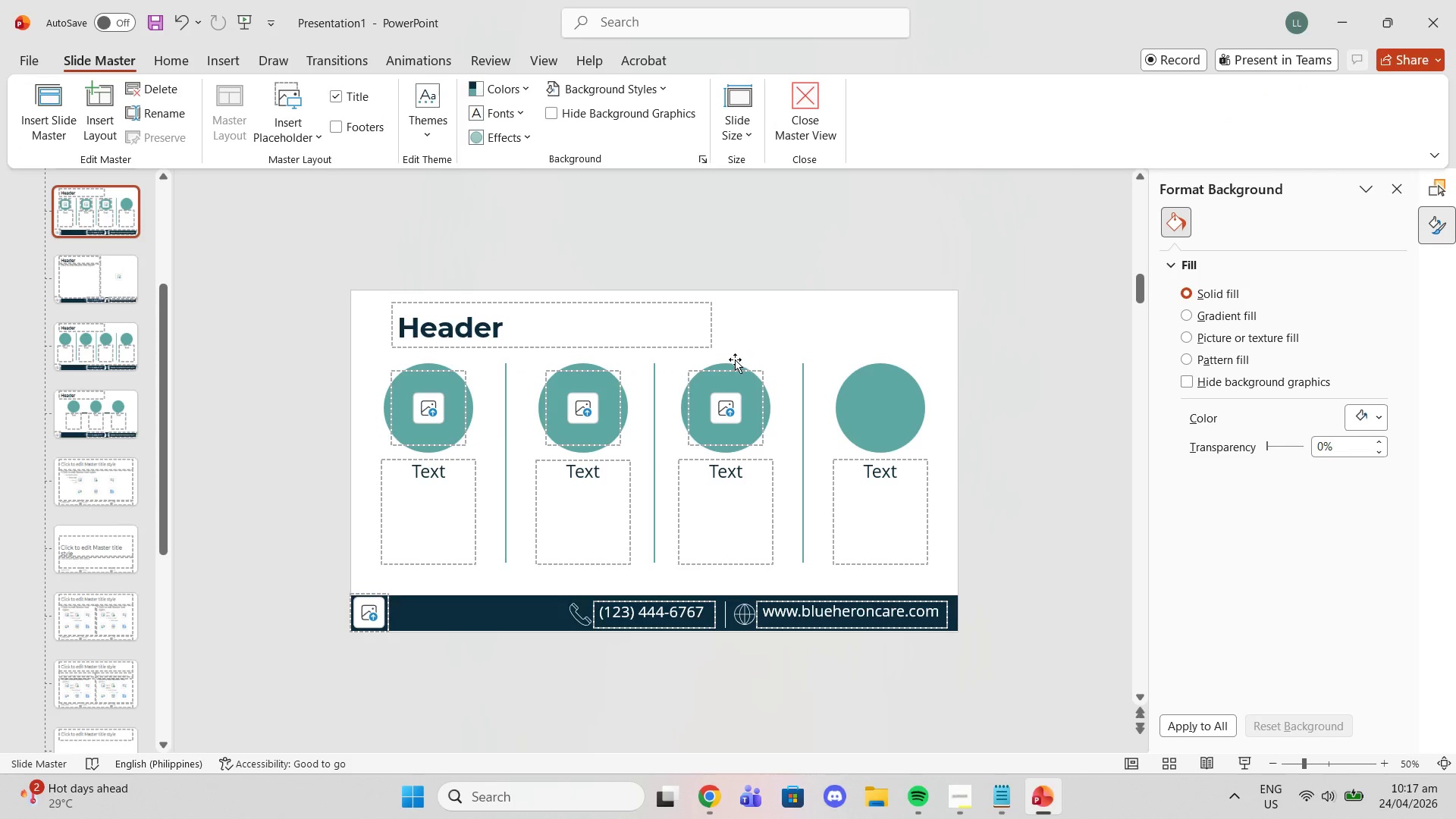 
hold_key(key=ControlLeft, duration=0.5)
 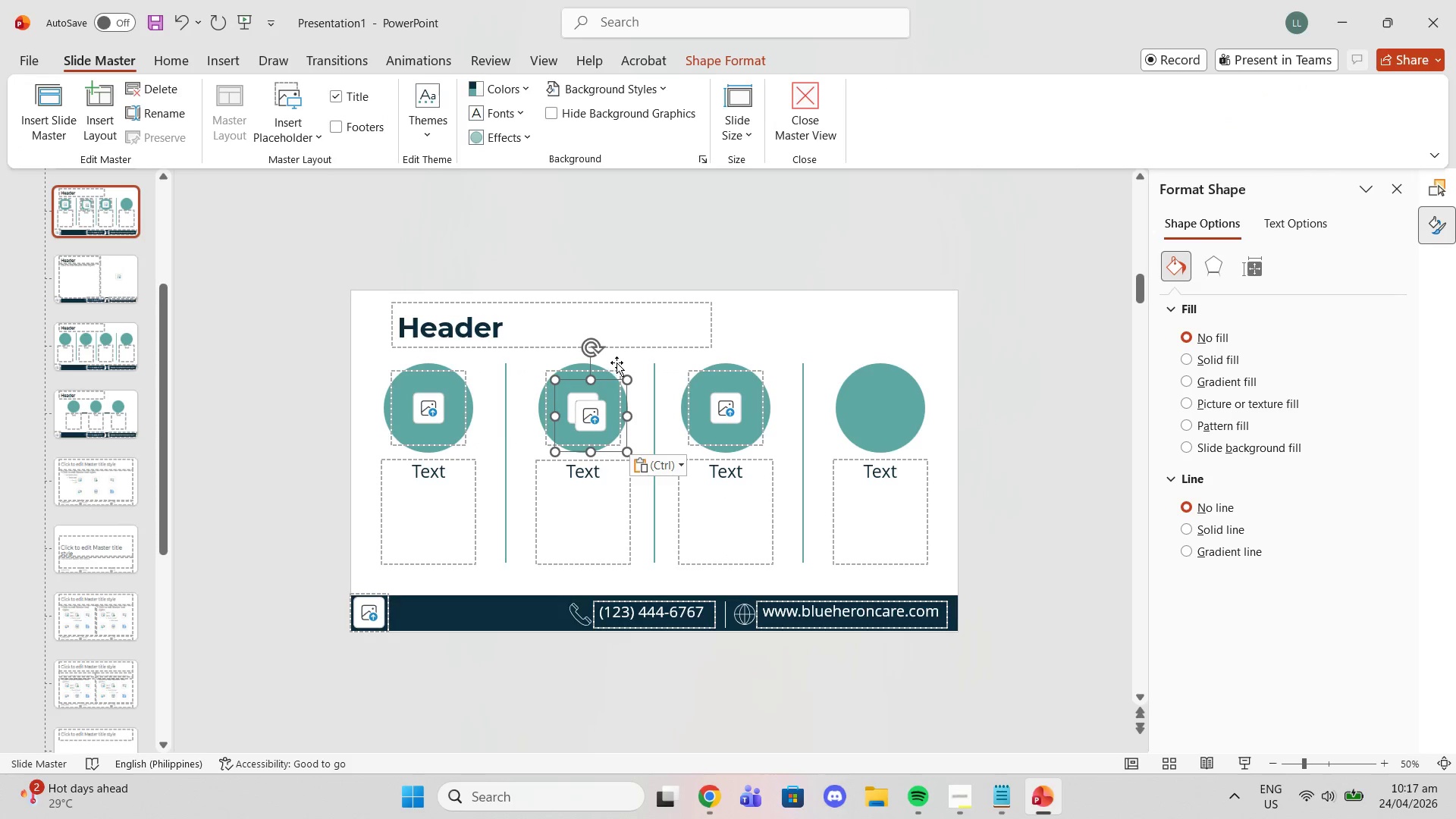 
left_click_drag(start_coordinate=[607, 379], to_coordinate=[897, 371])
 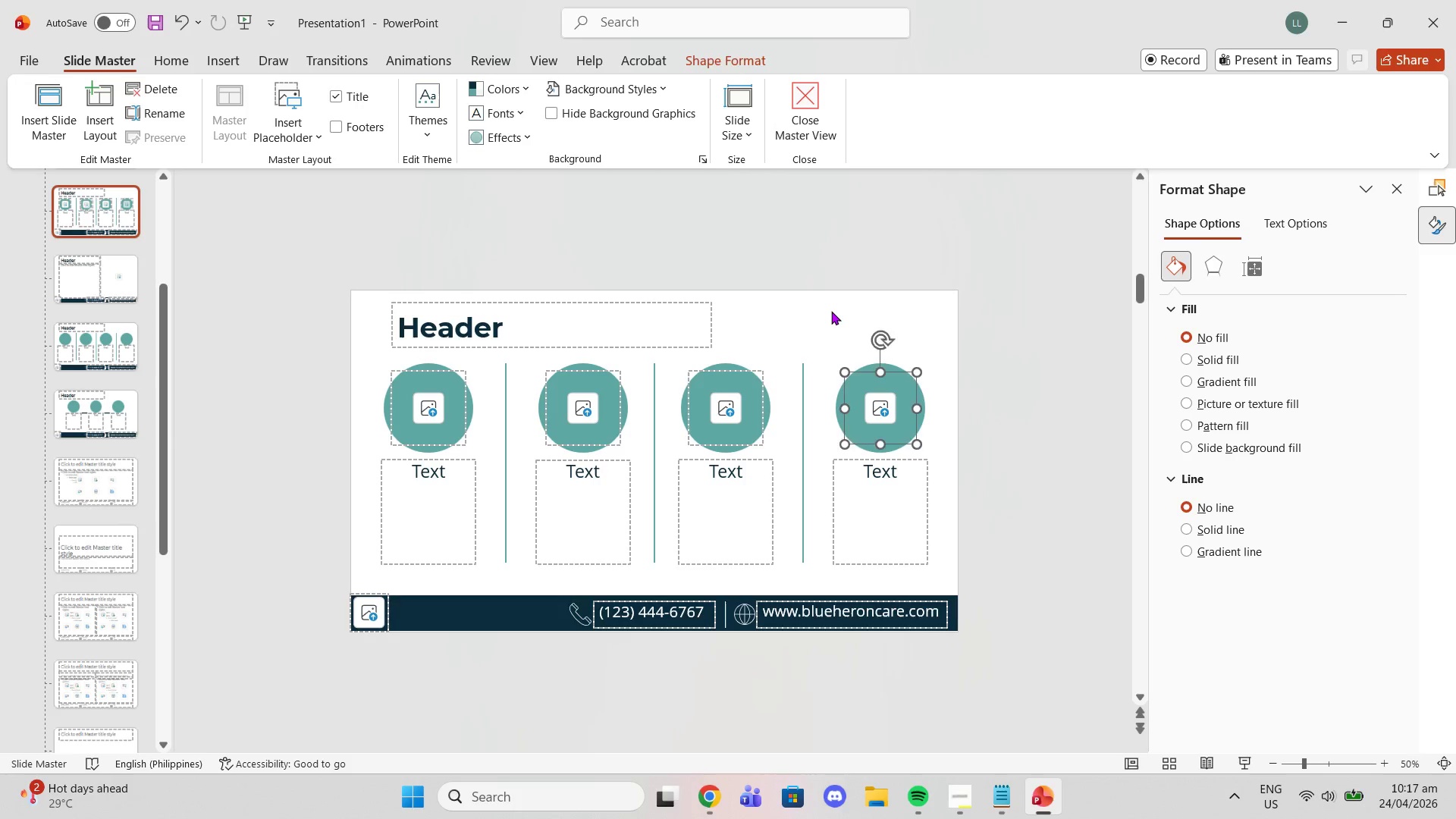 
left_click([830, 311])
 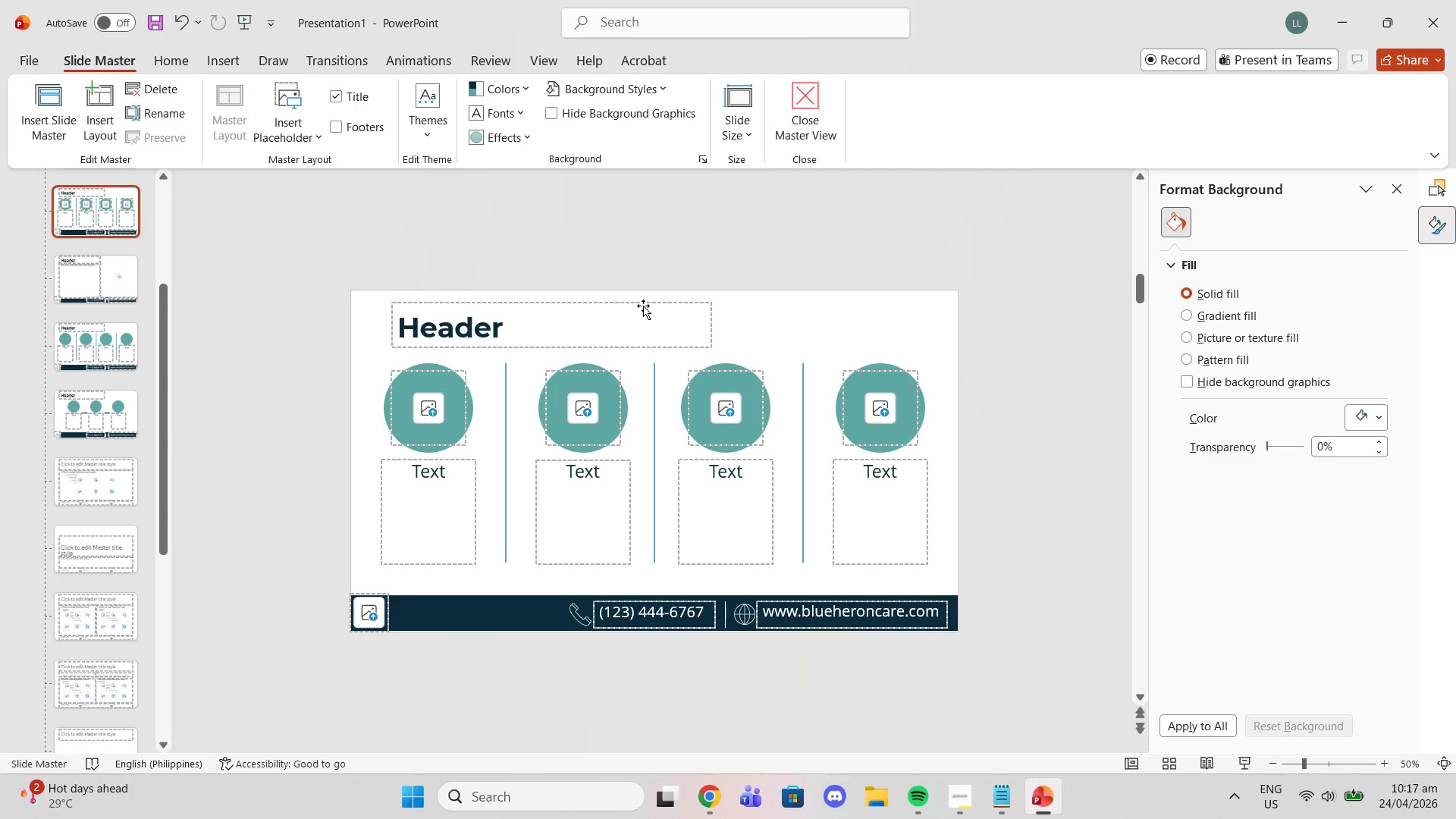 
scroll: coordinate [641, 306], scroll_direction: down, amount: 2.0
 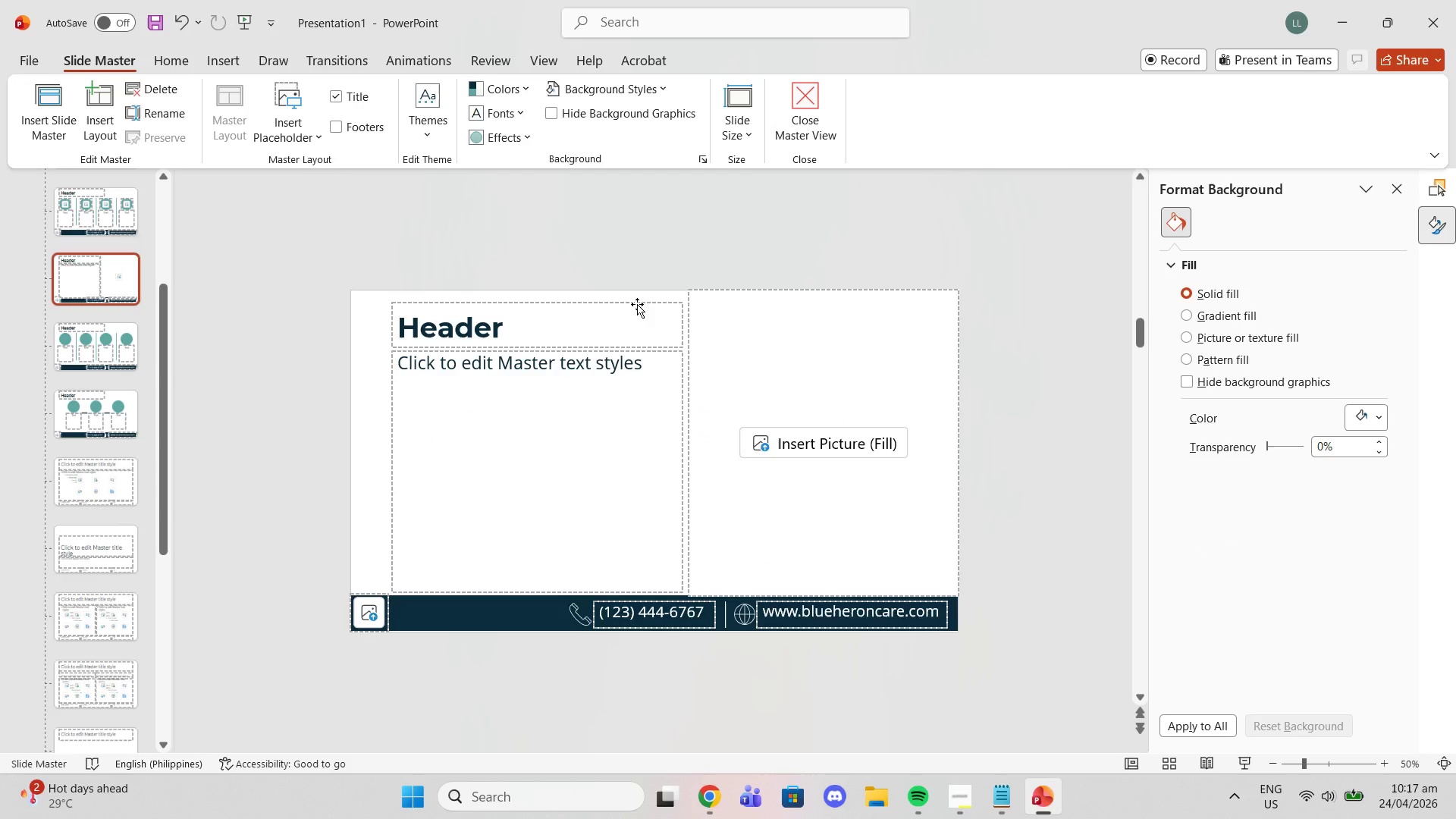 
scroll: coordinate [637, 304], scroll_direction: up, amount: 2.0
 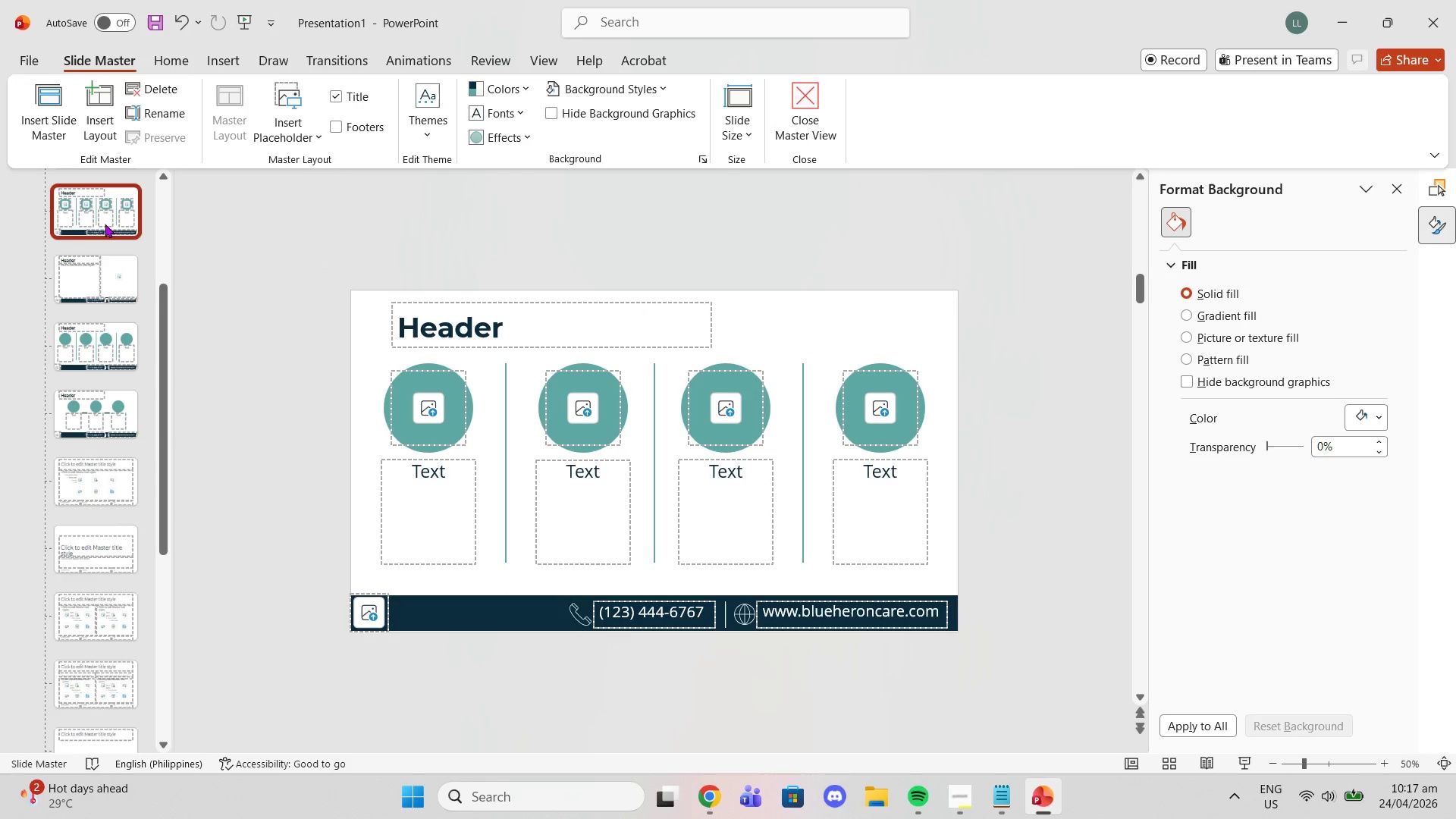 
right_click([77, 220])
 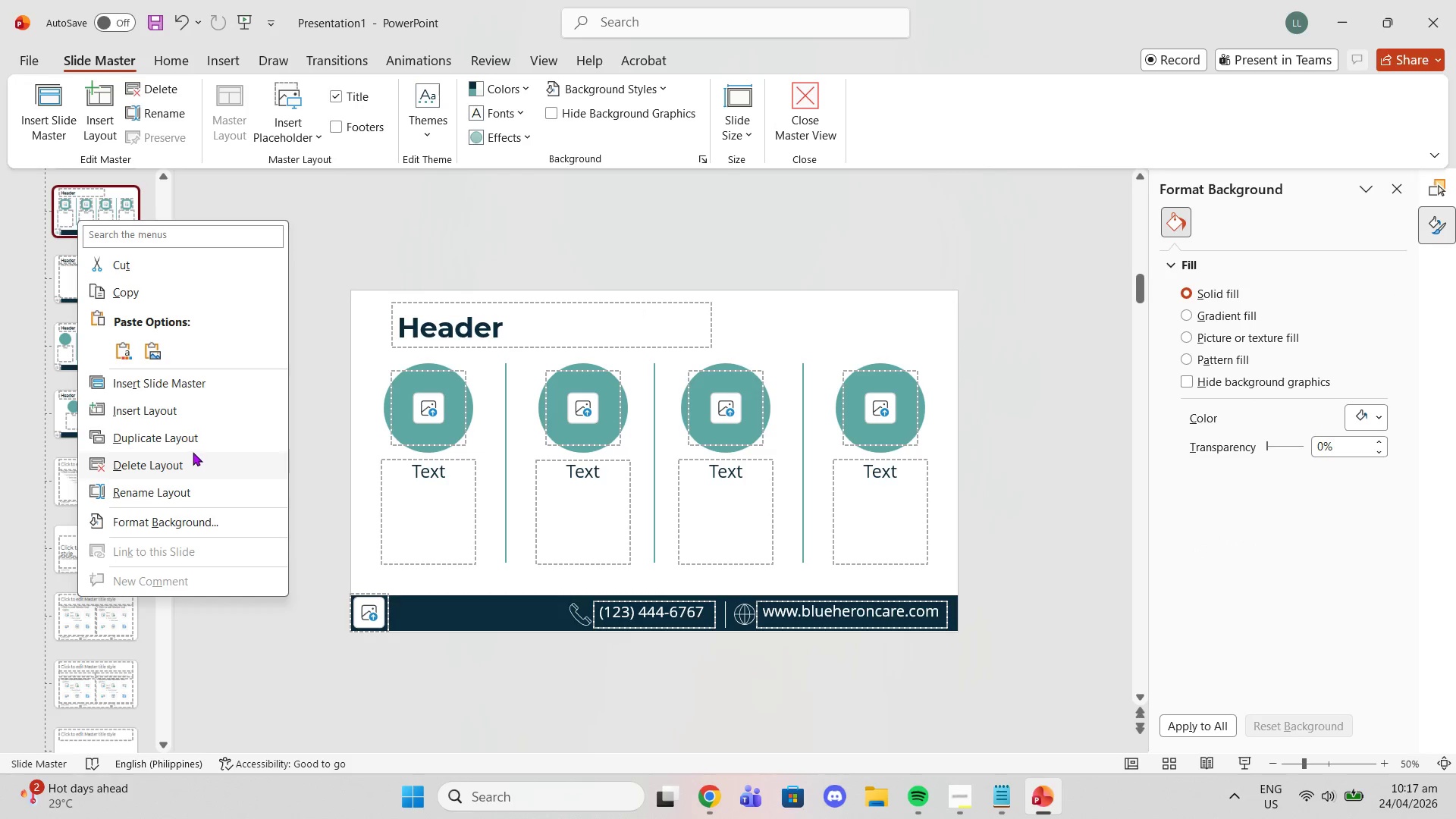 
left_click([190, 444])
 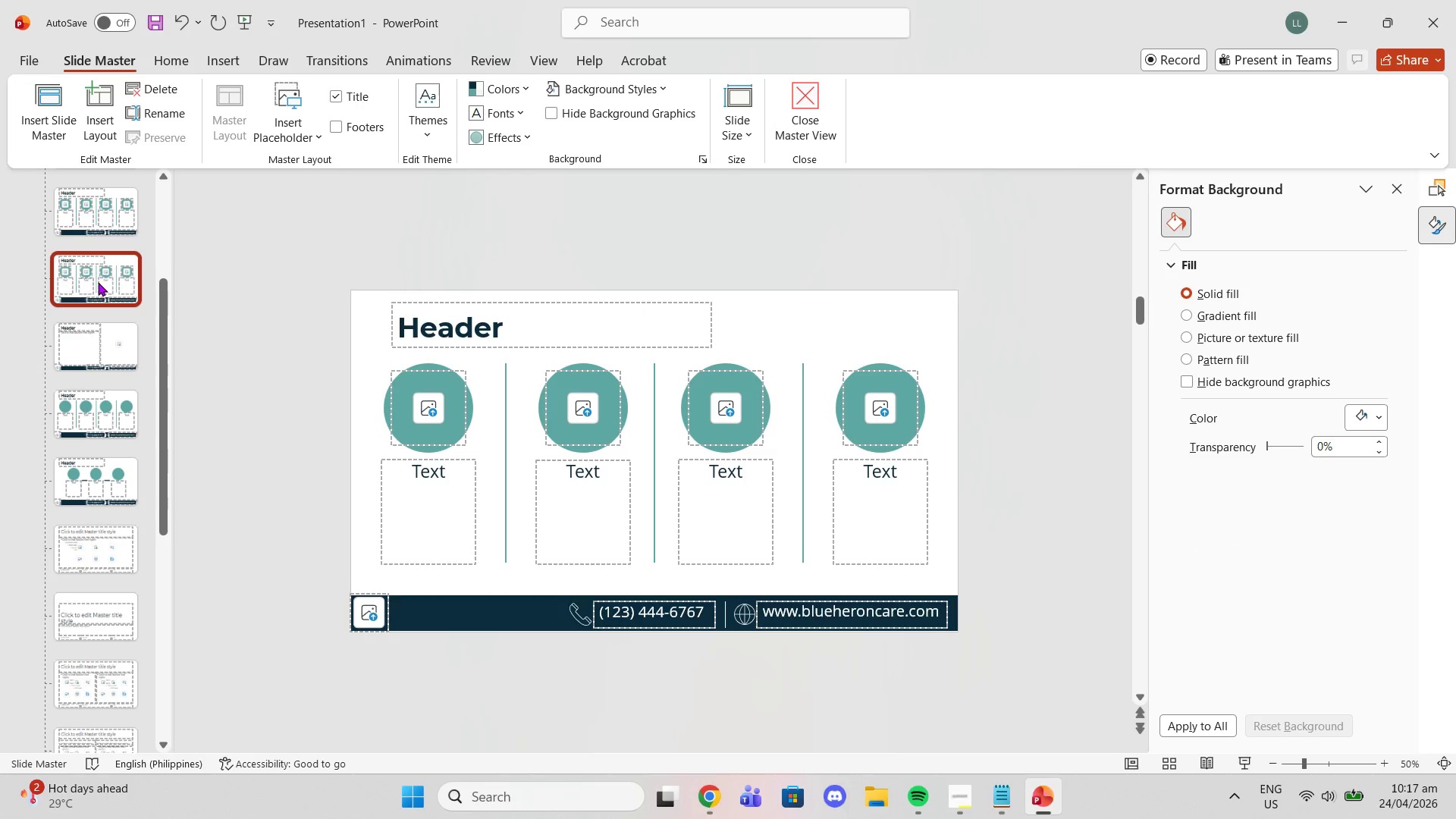 
left_click_drag(start_coordinate=[98, 282], to_coordinate=[103, 431])
 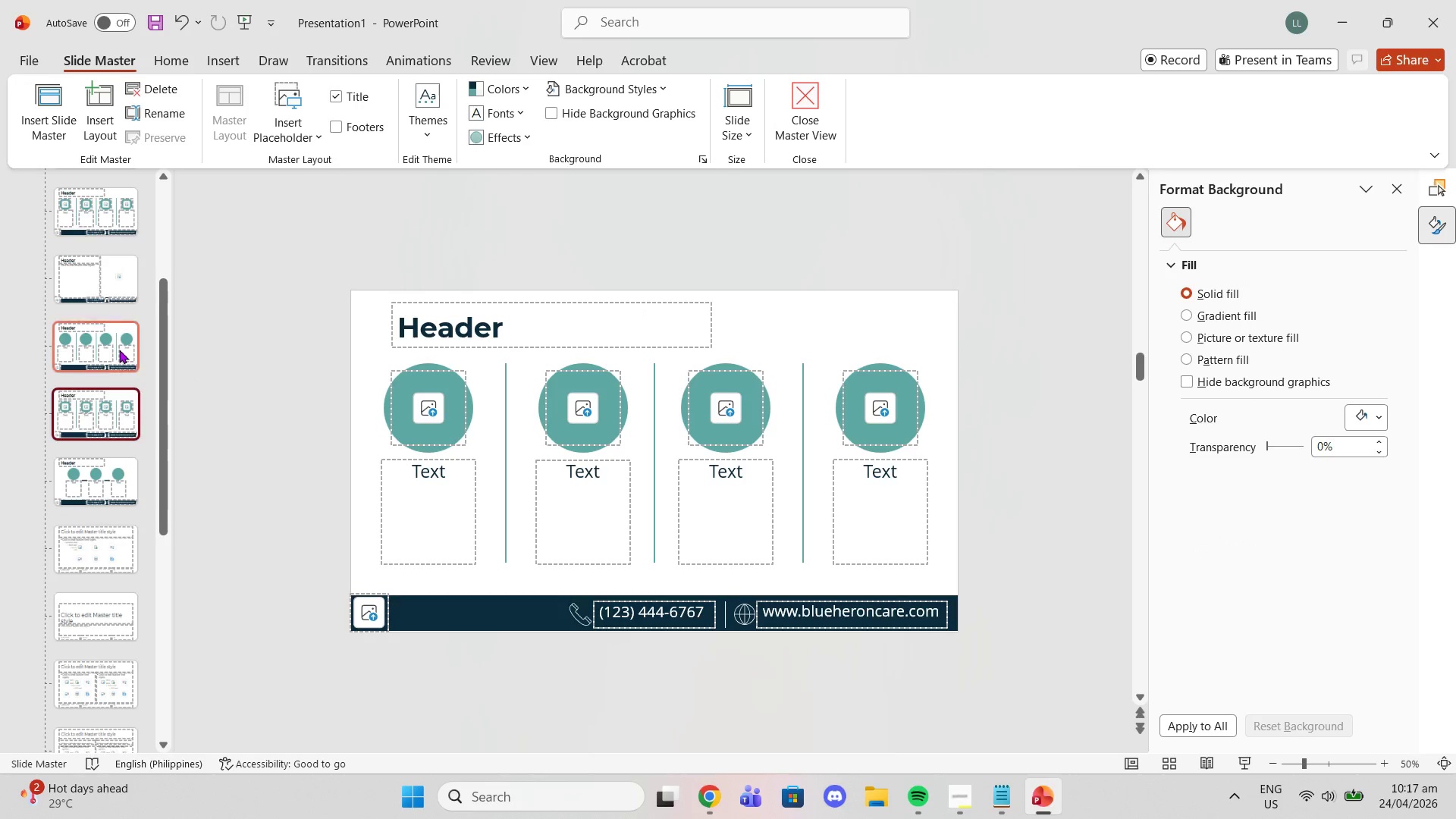 
left_click([119, 349])
 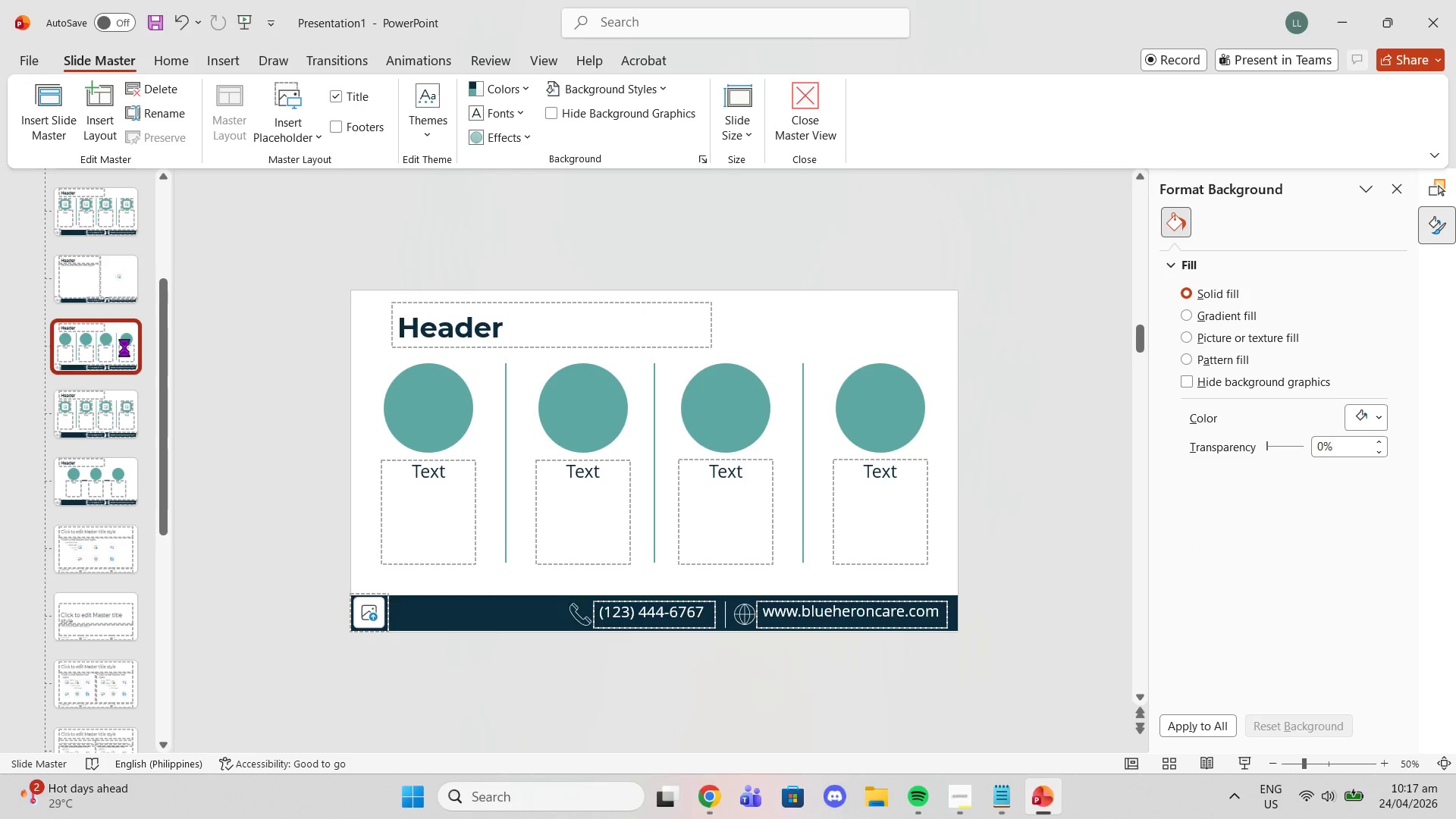 
key(Delete)
 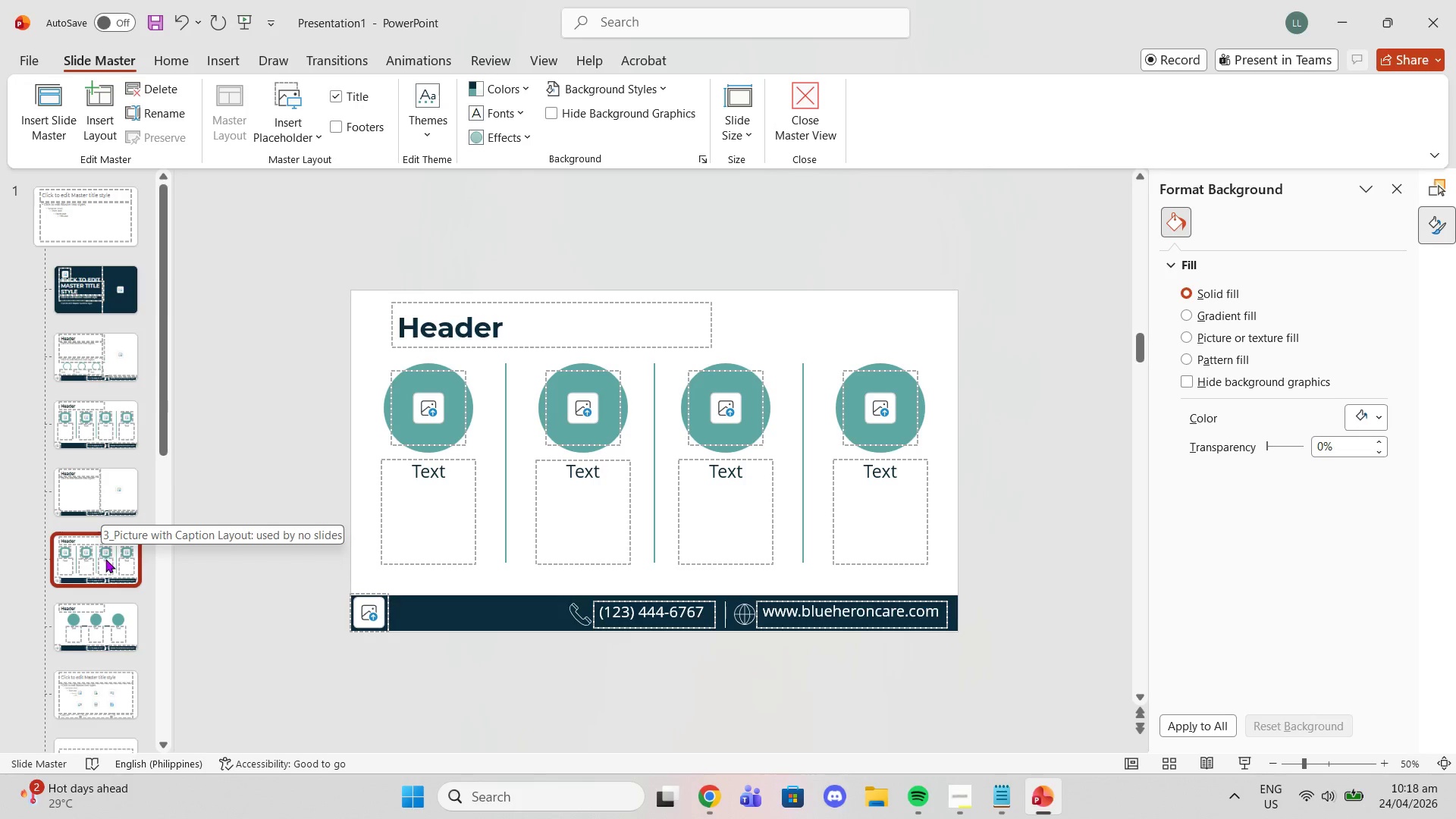 
left_click([105, 559])
 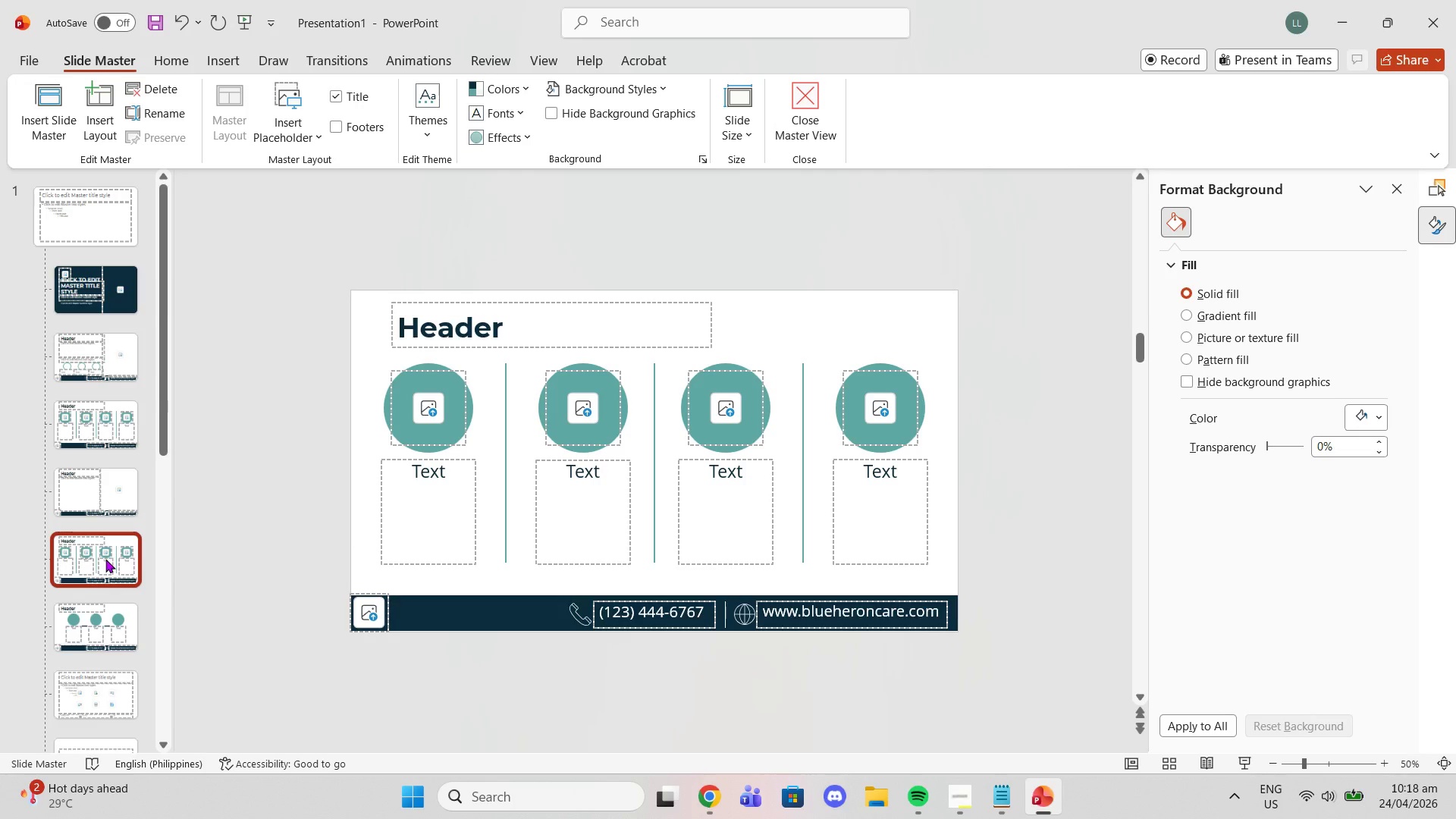 
key(Delete)
 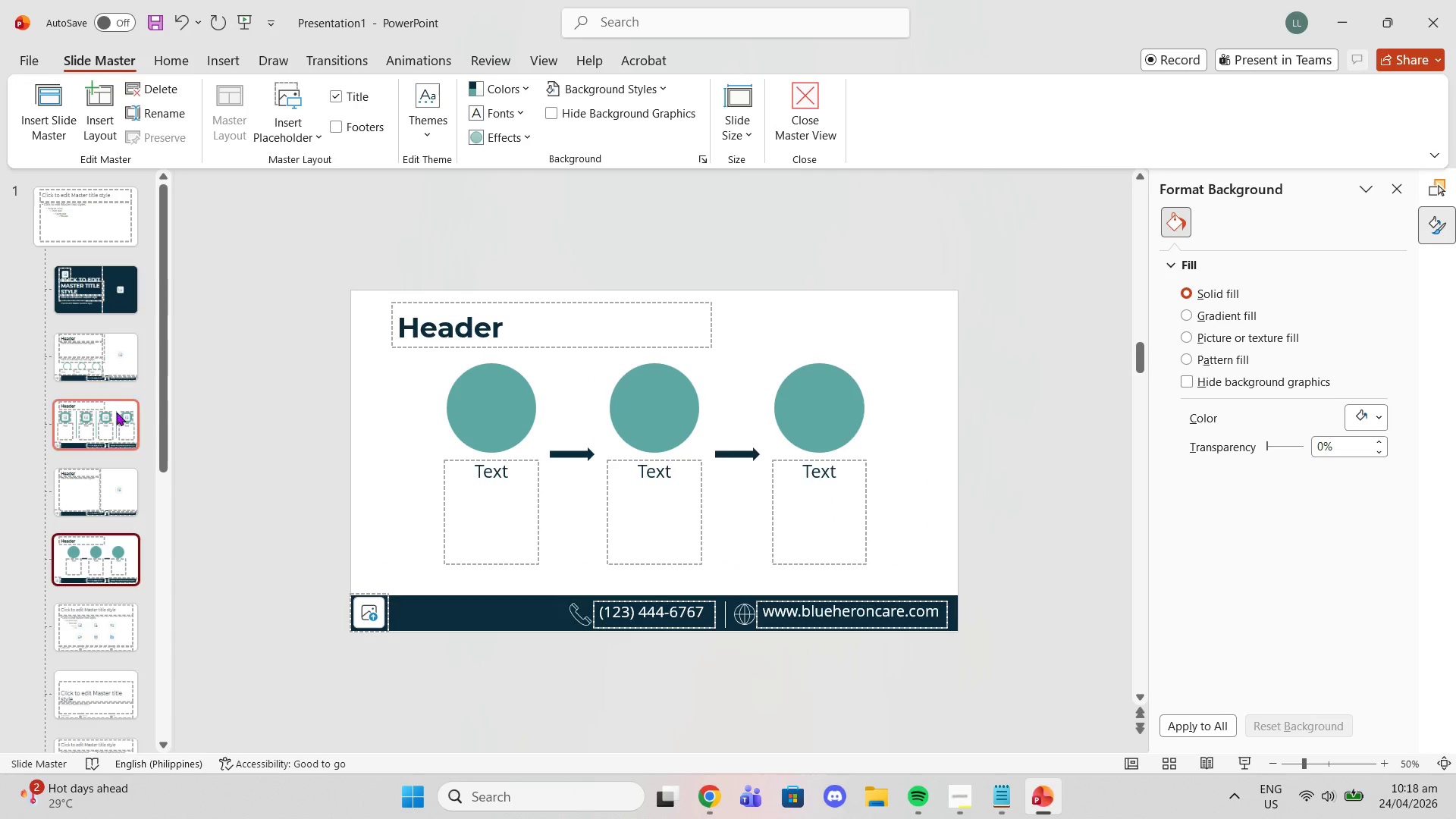 
left_click([101, 378])
 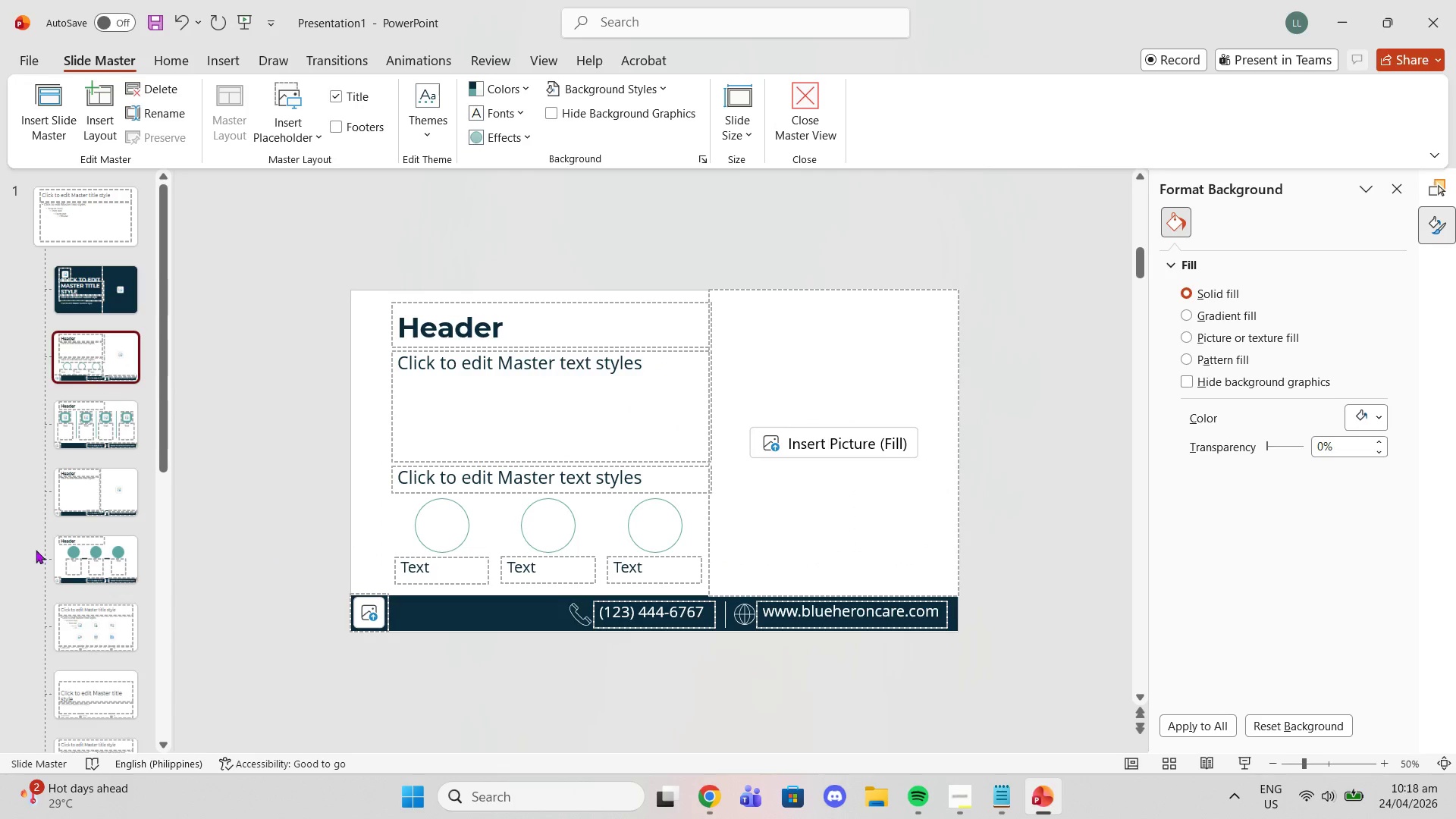 
left_click([11, 541])
 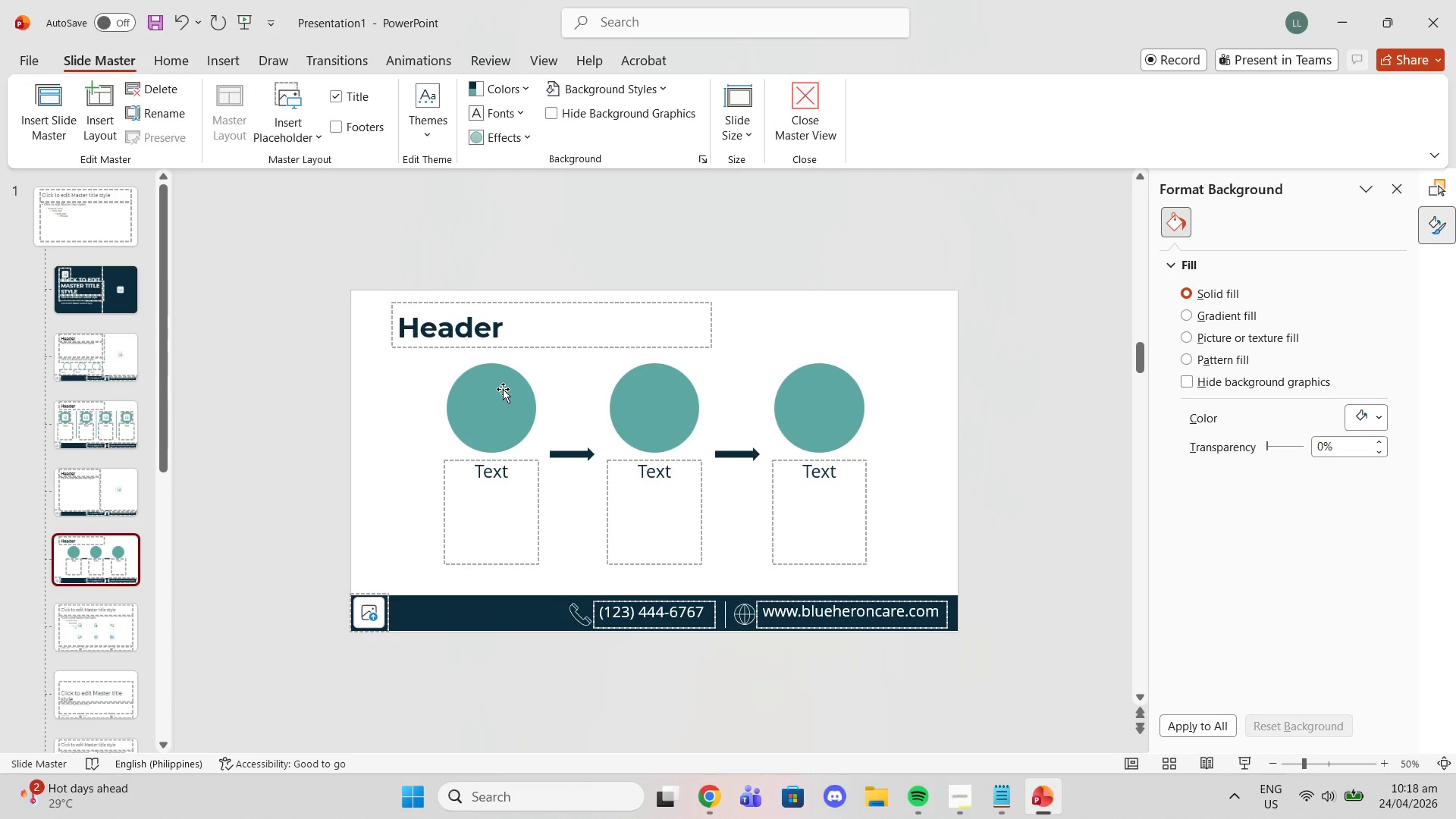 
left_click([503, 389])
 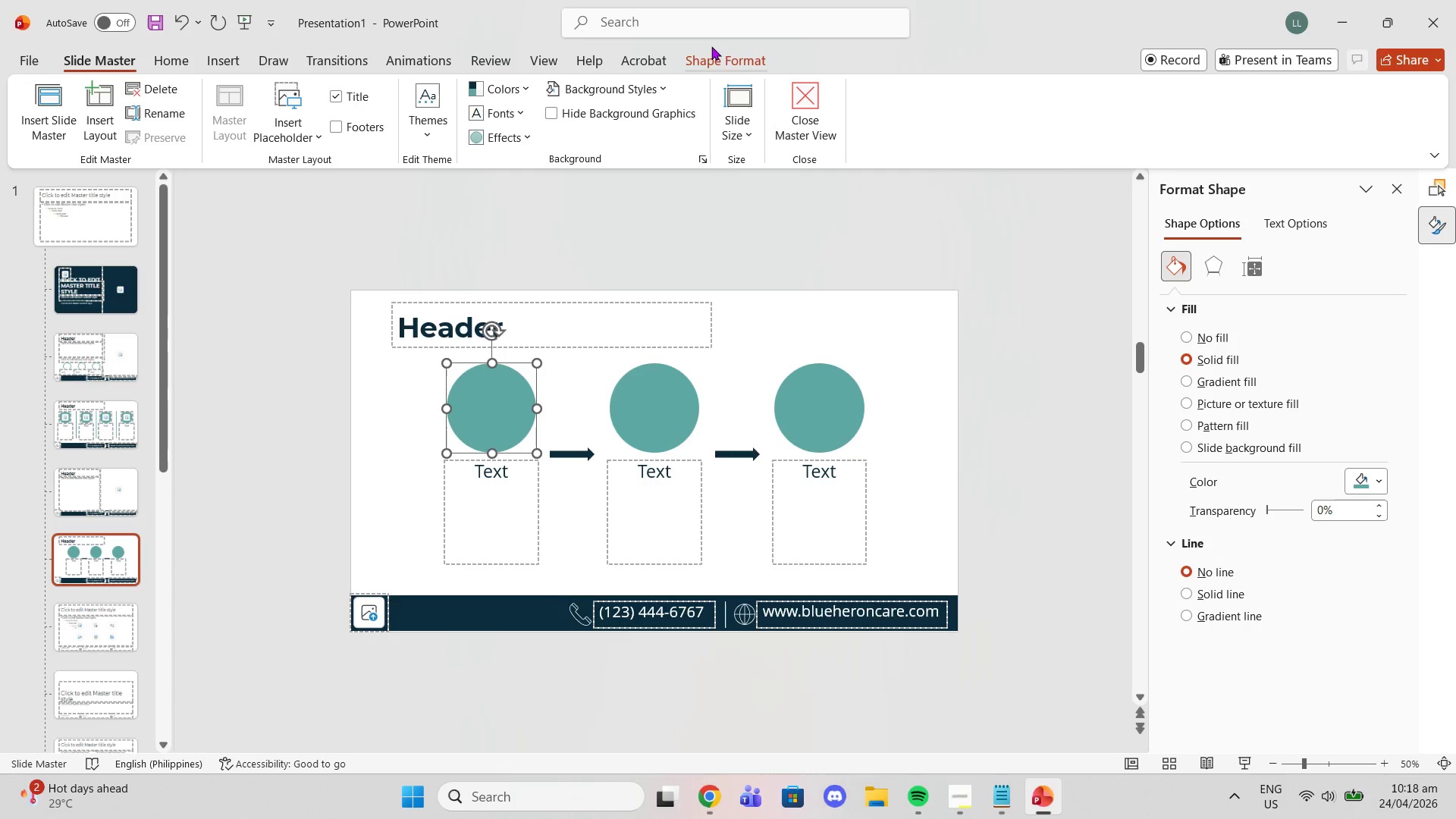 
left_click([713, 55])
 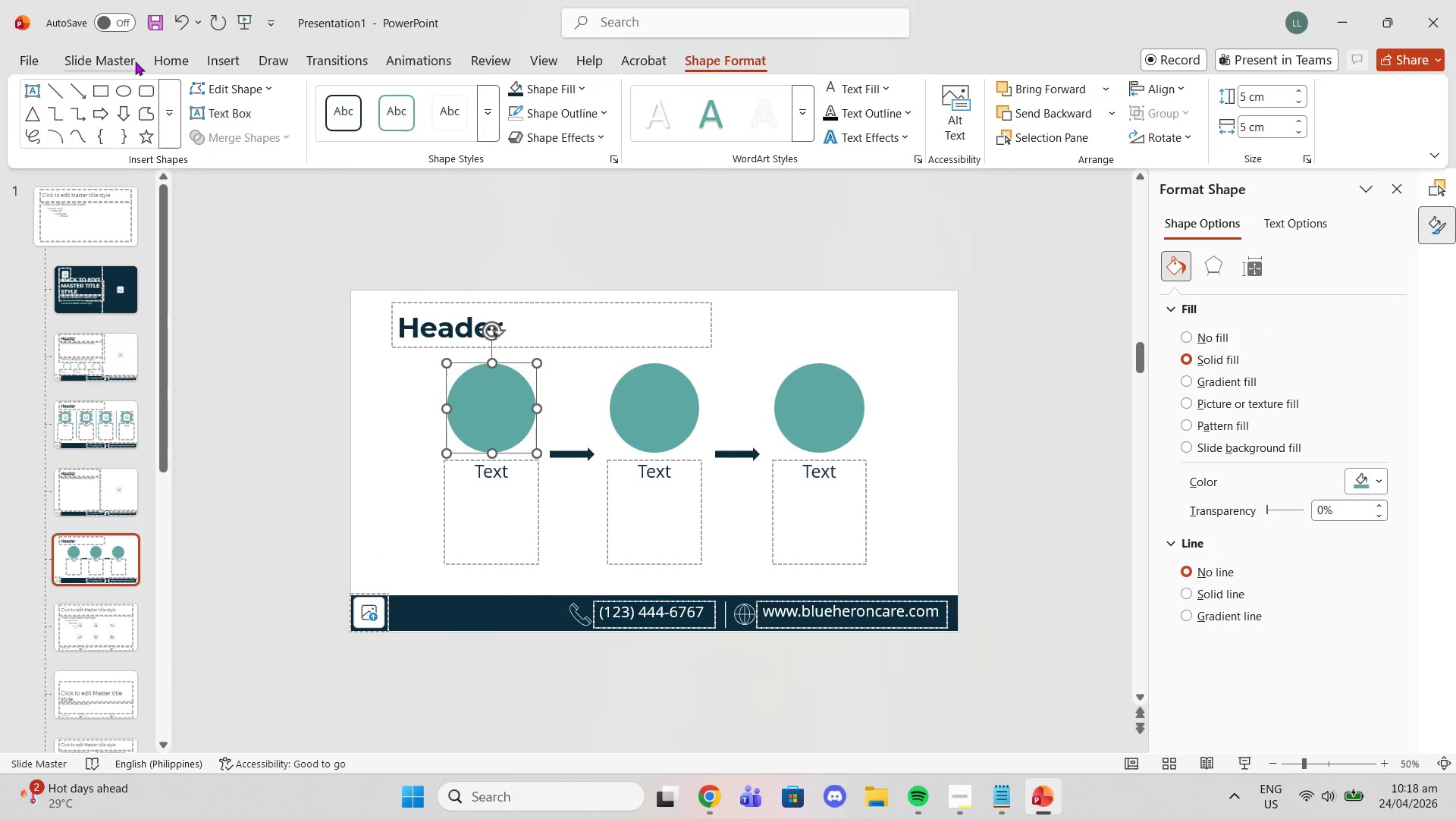 
left_click([158, 60])
 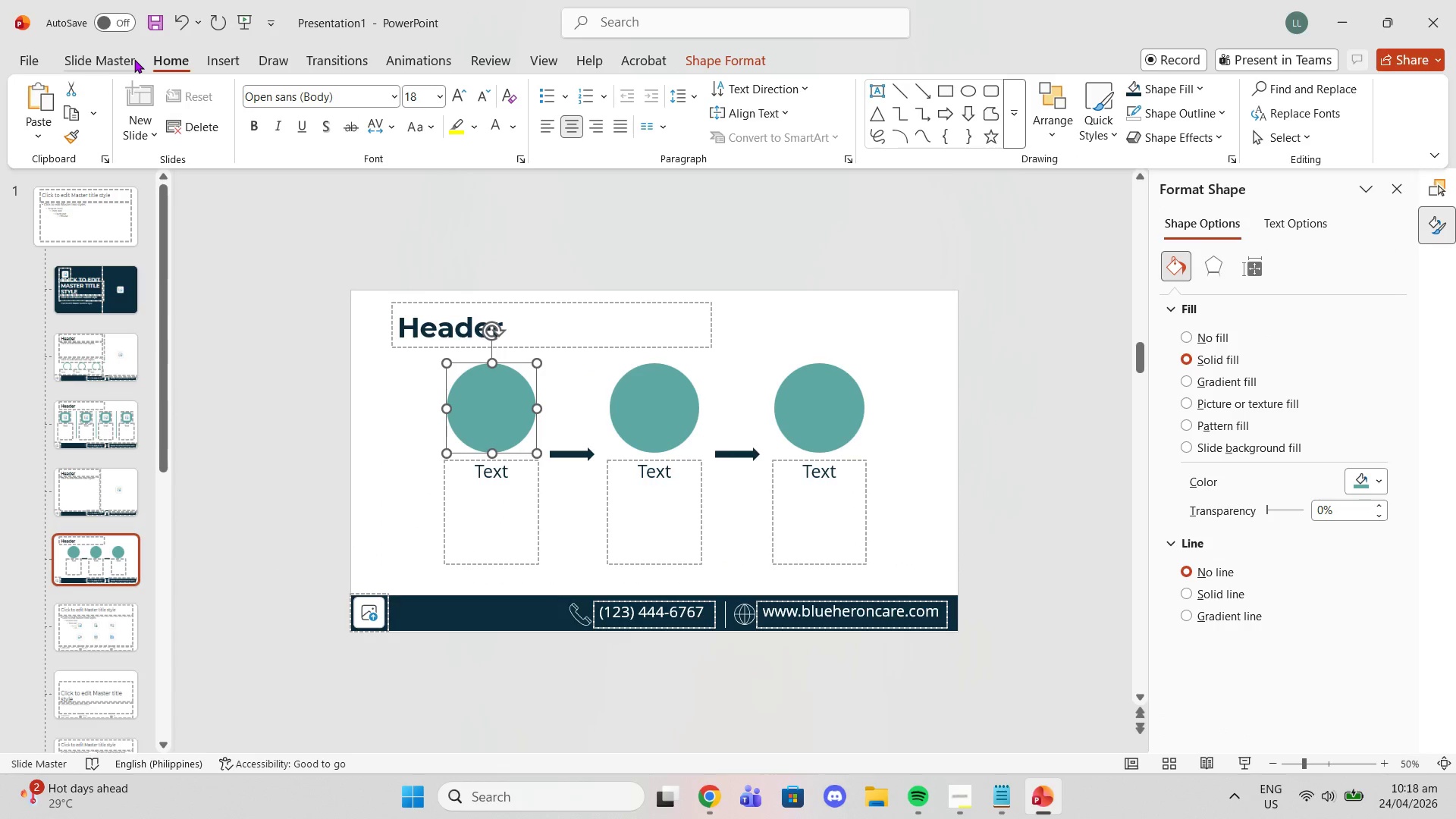 
left_click([134, 59])
 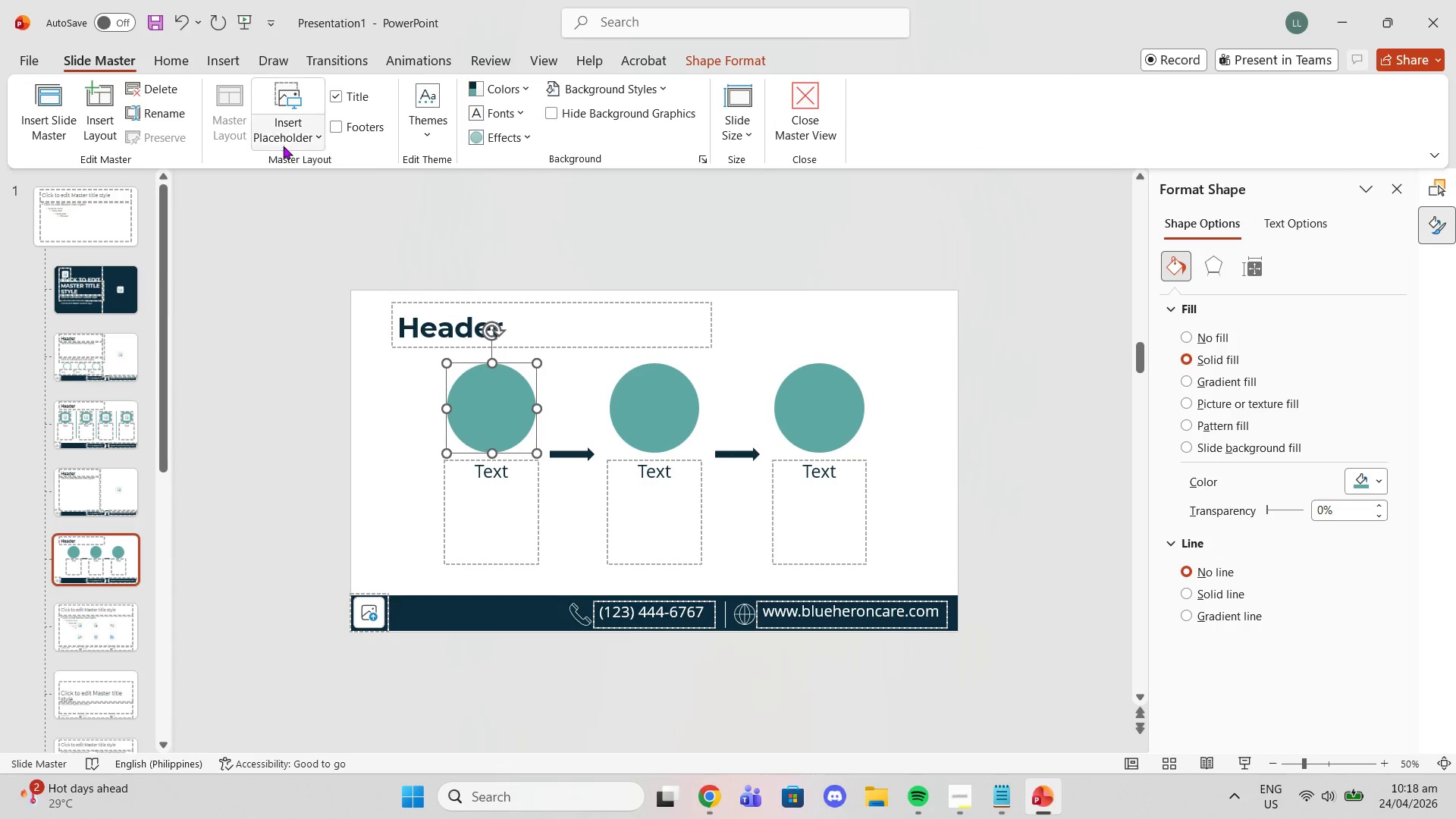 
left_click([283, 146])
 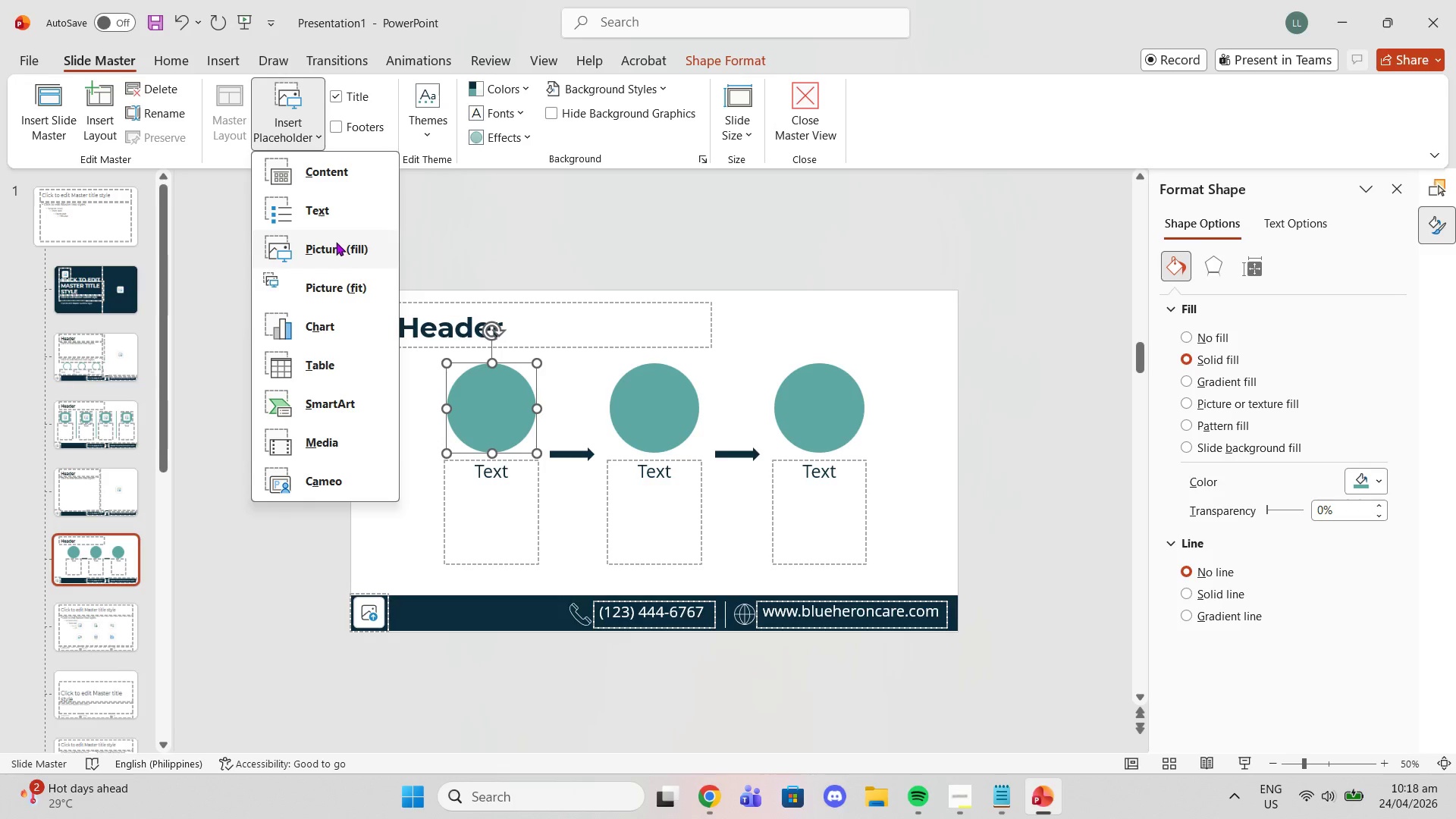 
left_click([336, 242])
 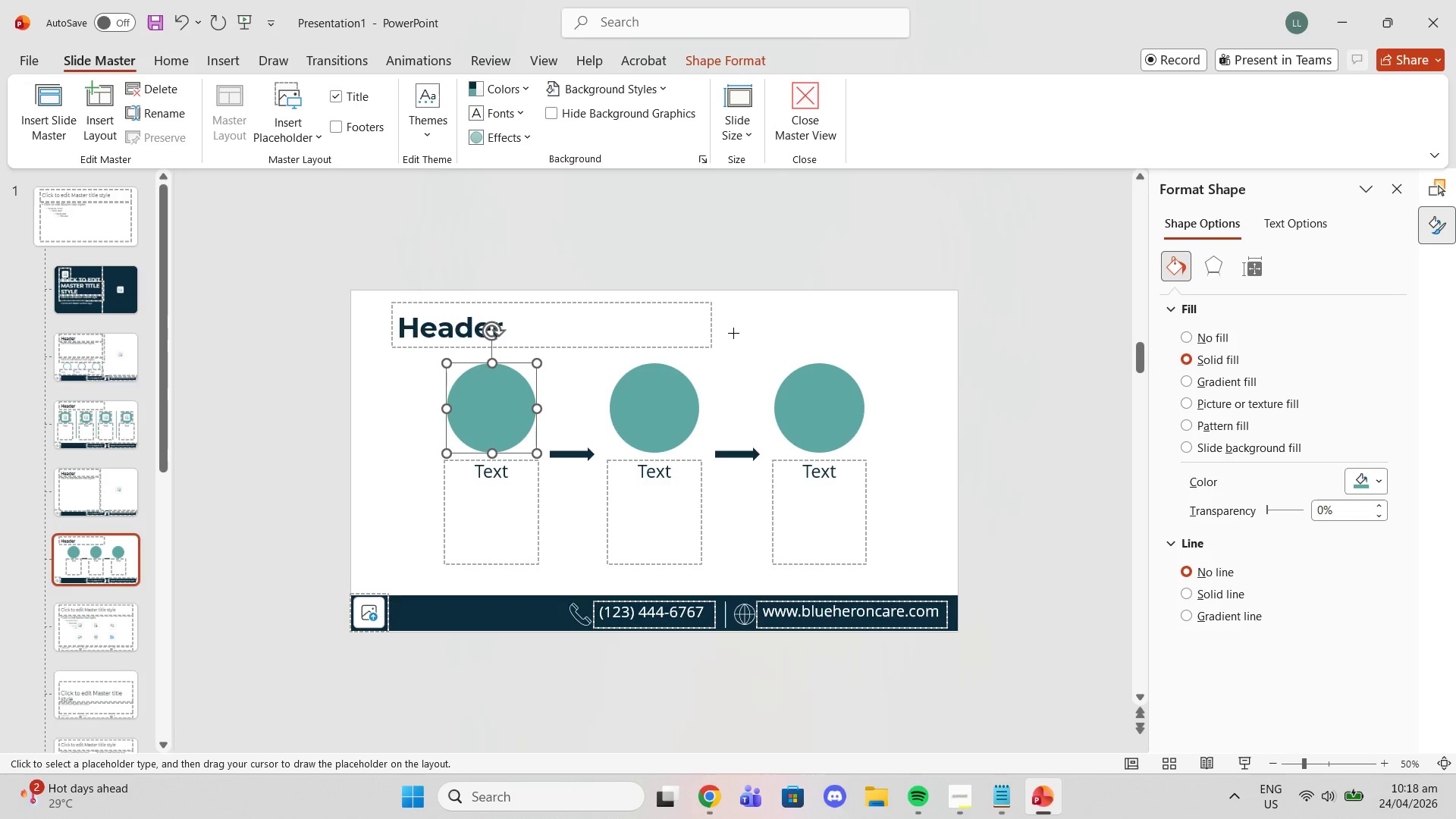 
left_click_drag(start_coordinate=[773, 319], to_coordinate=[874, 346])
 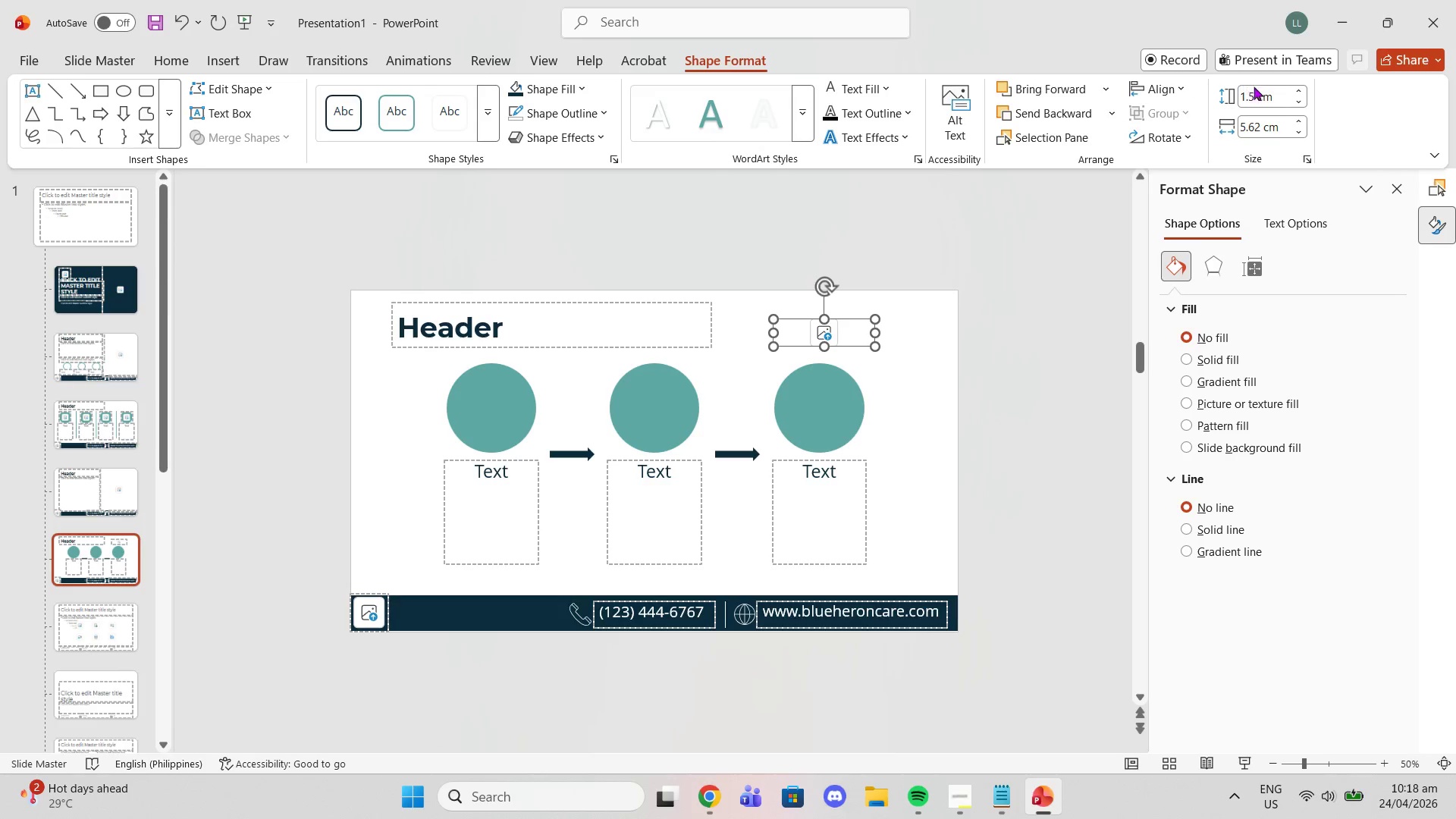 
left_click([1256, 92])
 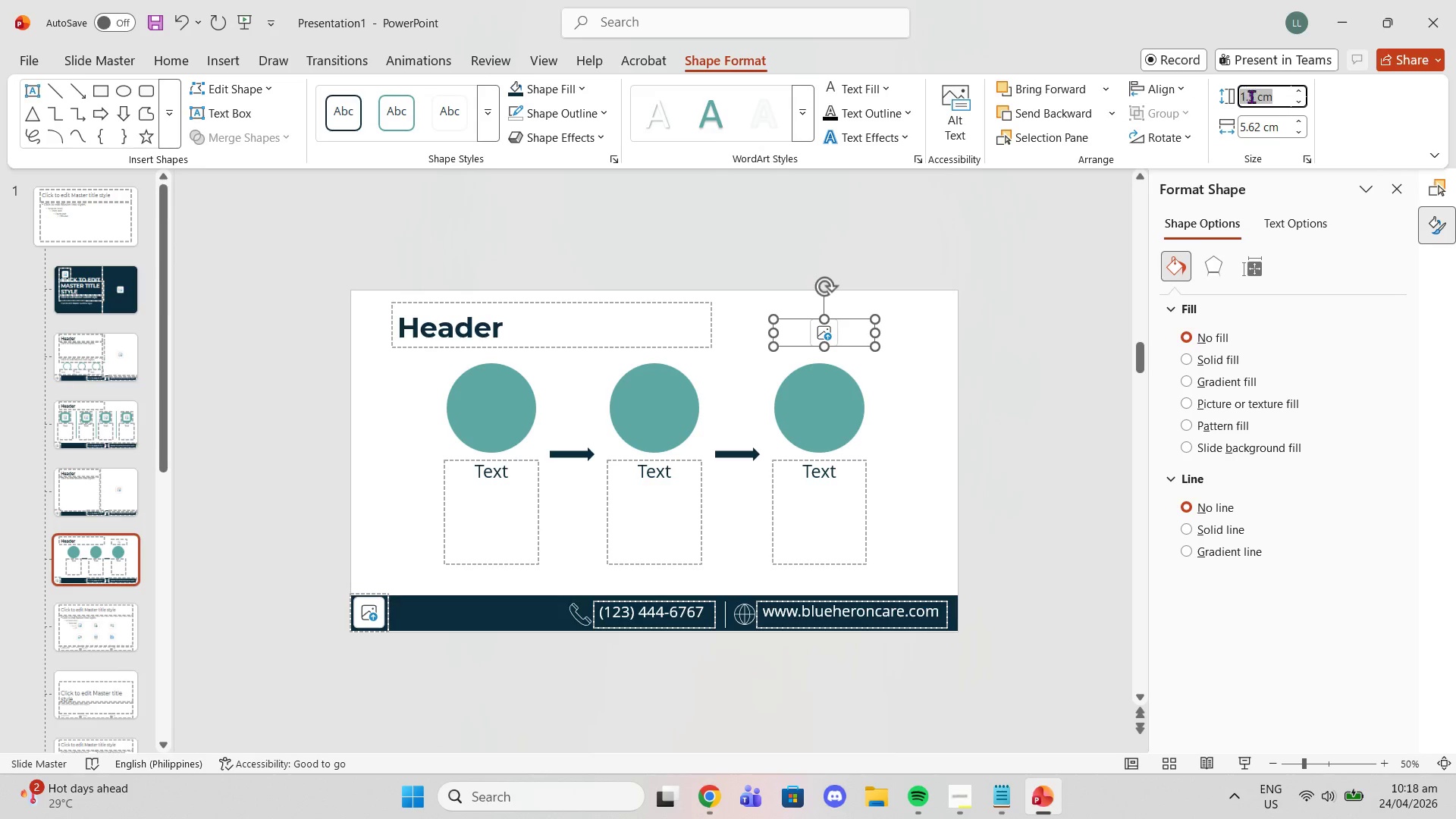 
key(4)
 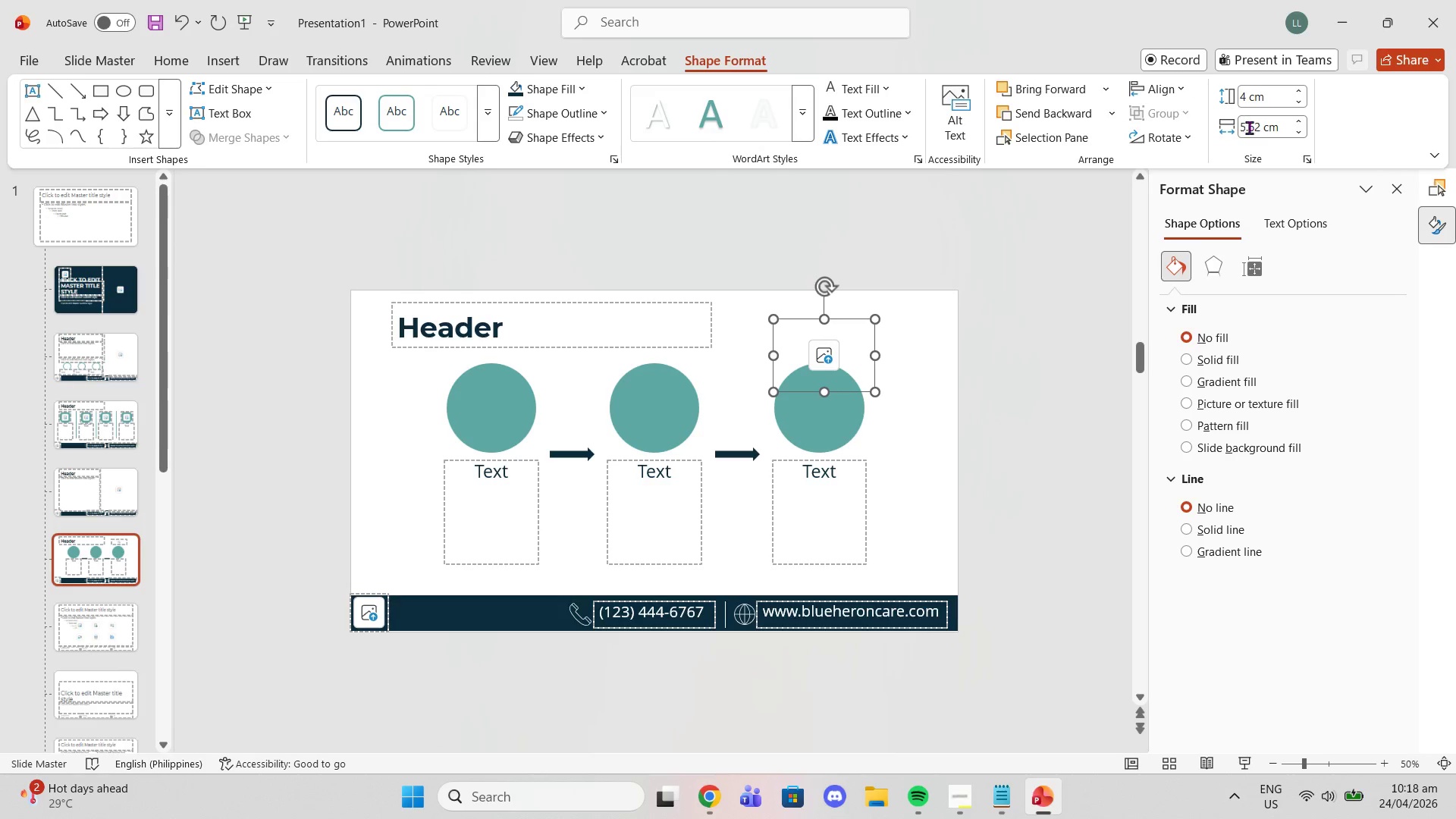 
double_click([1248, 129])
 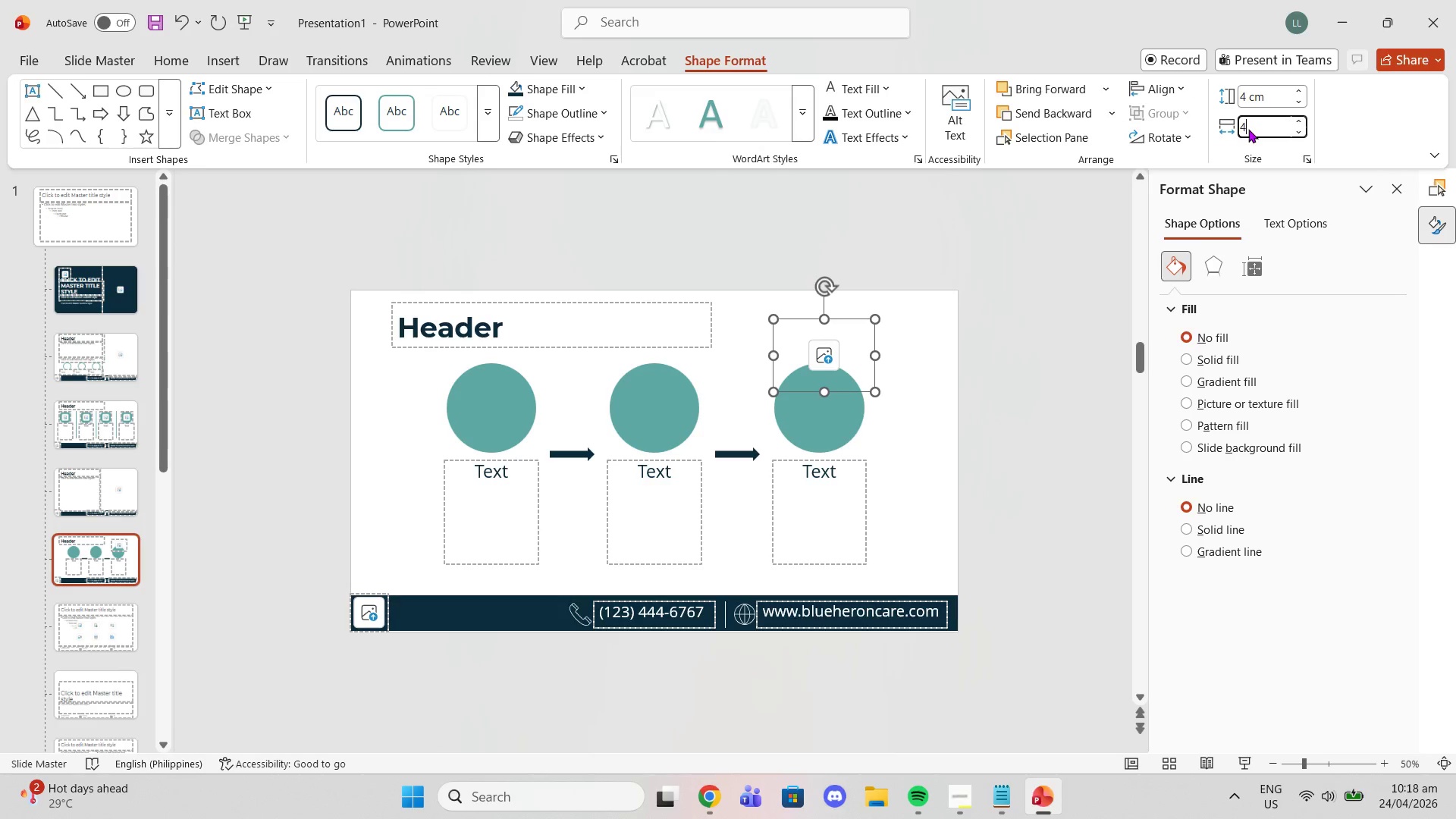 
key(4)
 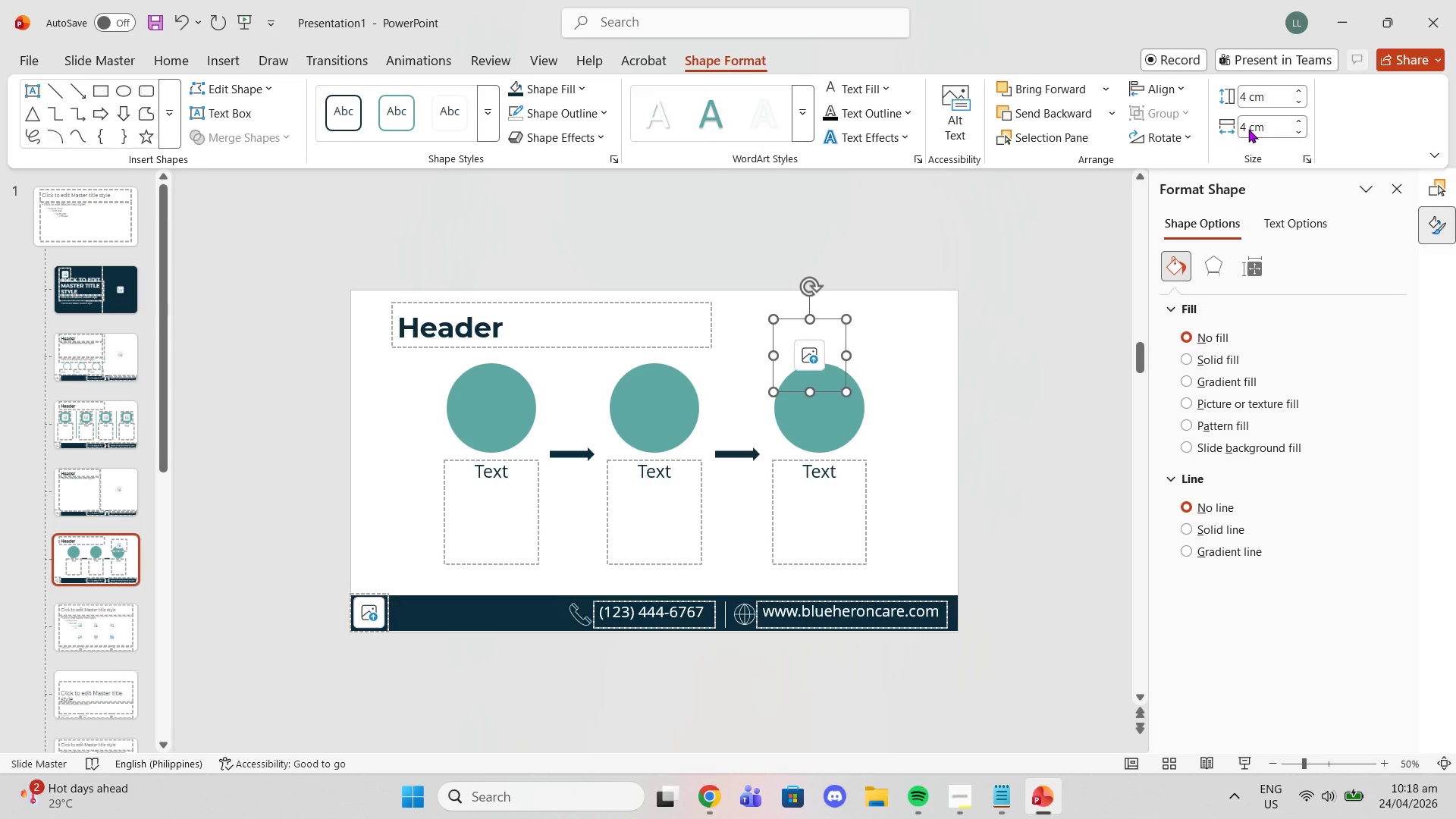 
key(Enter)
 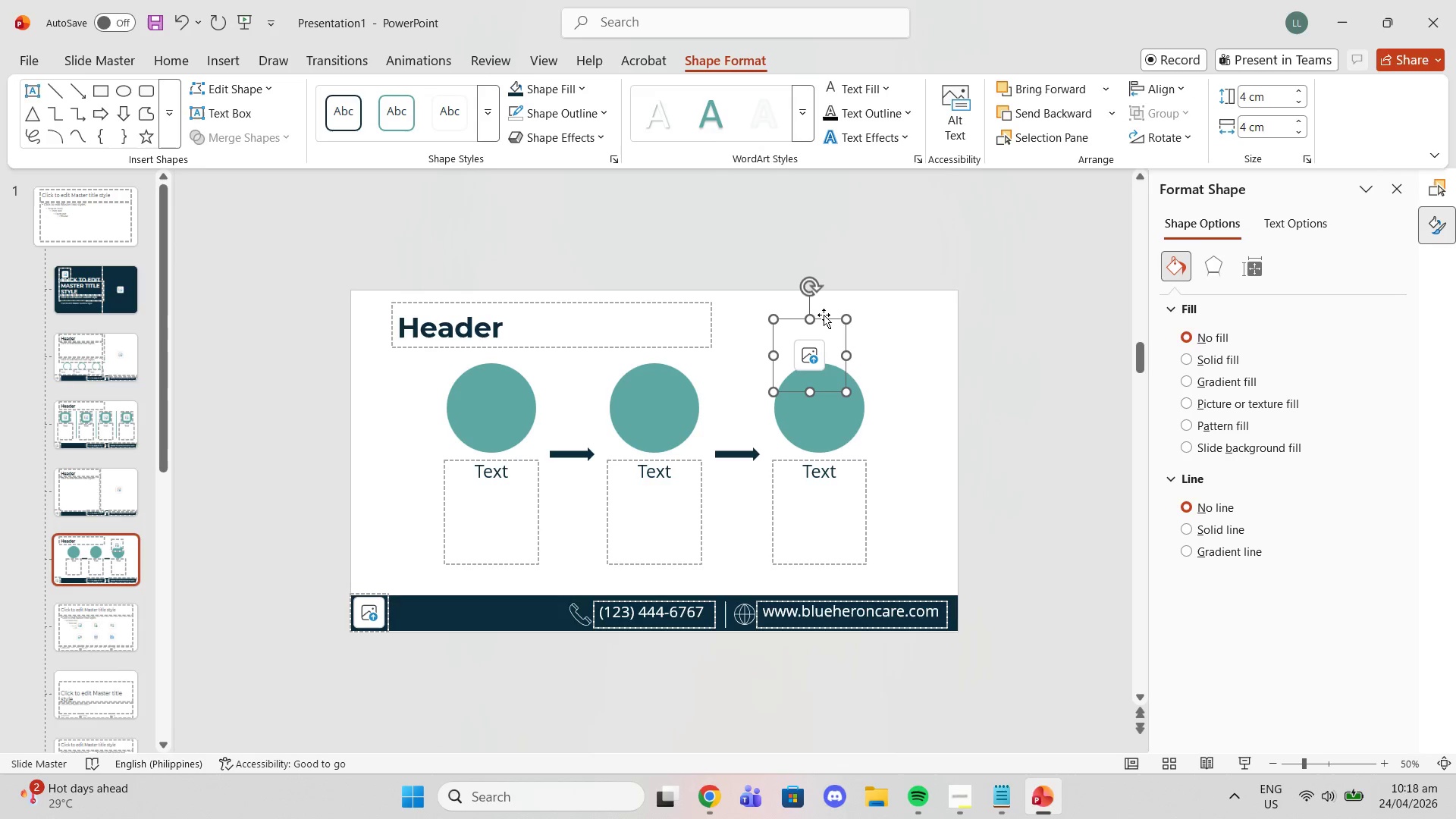 
left_click_drag(start_coordinate=[824, 315], to_coordinate=[669, 368])
 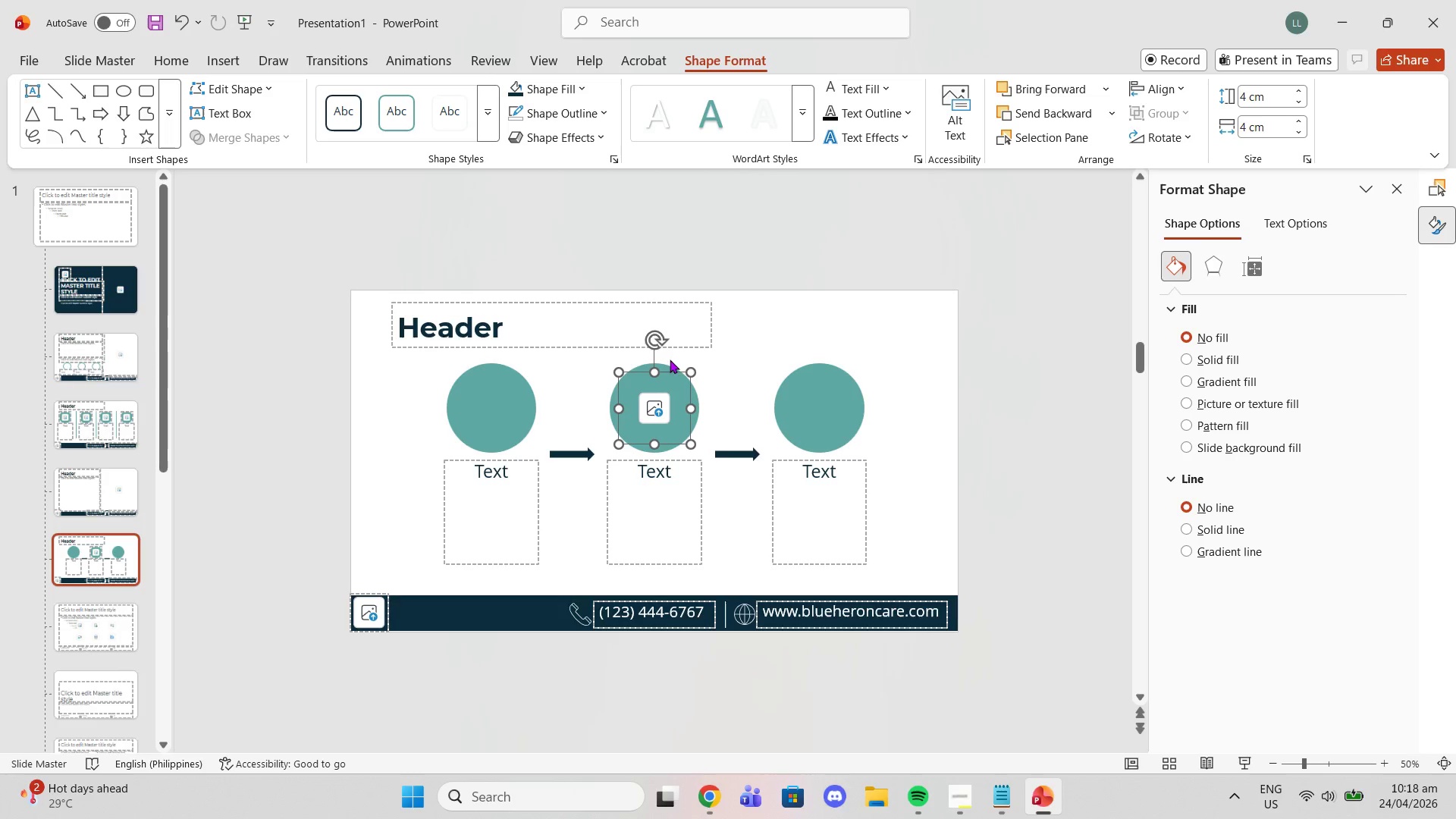 
key(Control+ControlLeft)
 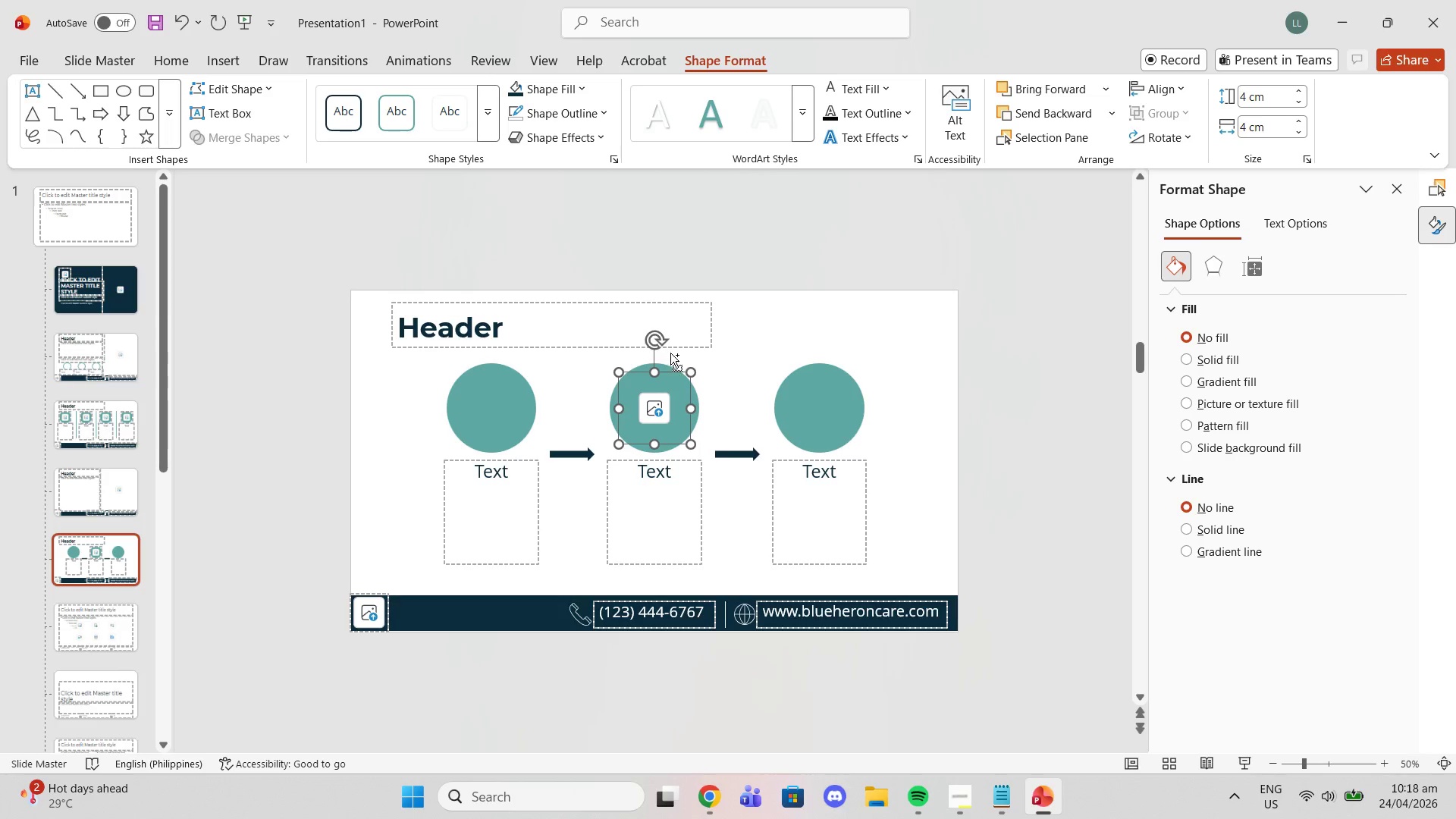 
key(Control+C)
 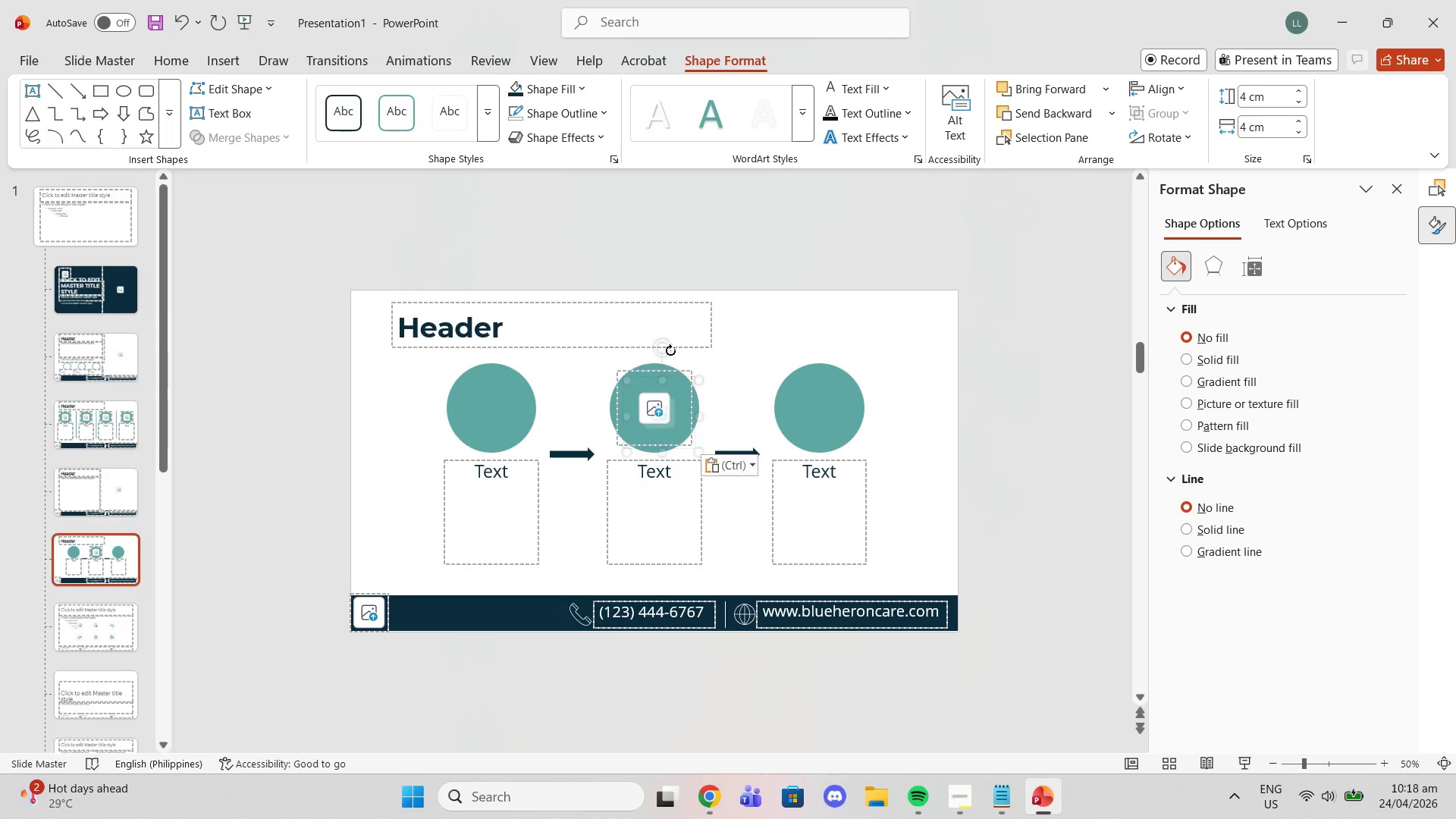 
key(Control+ControlLeft)
 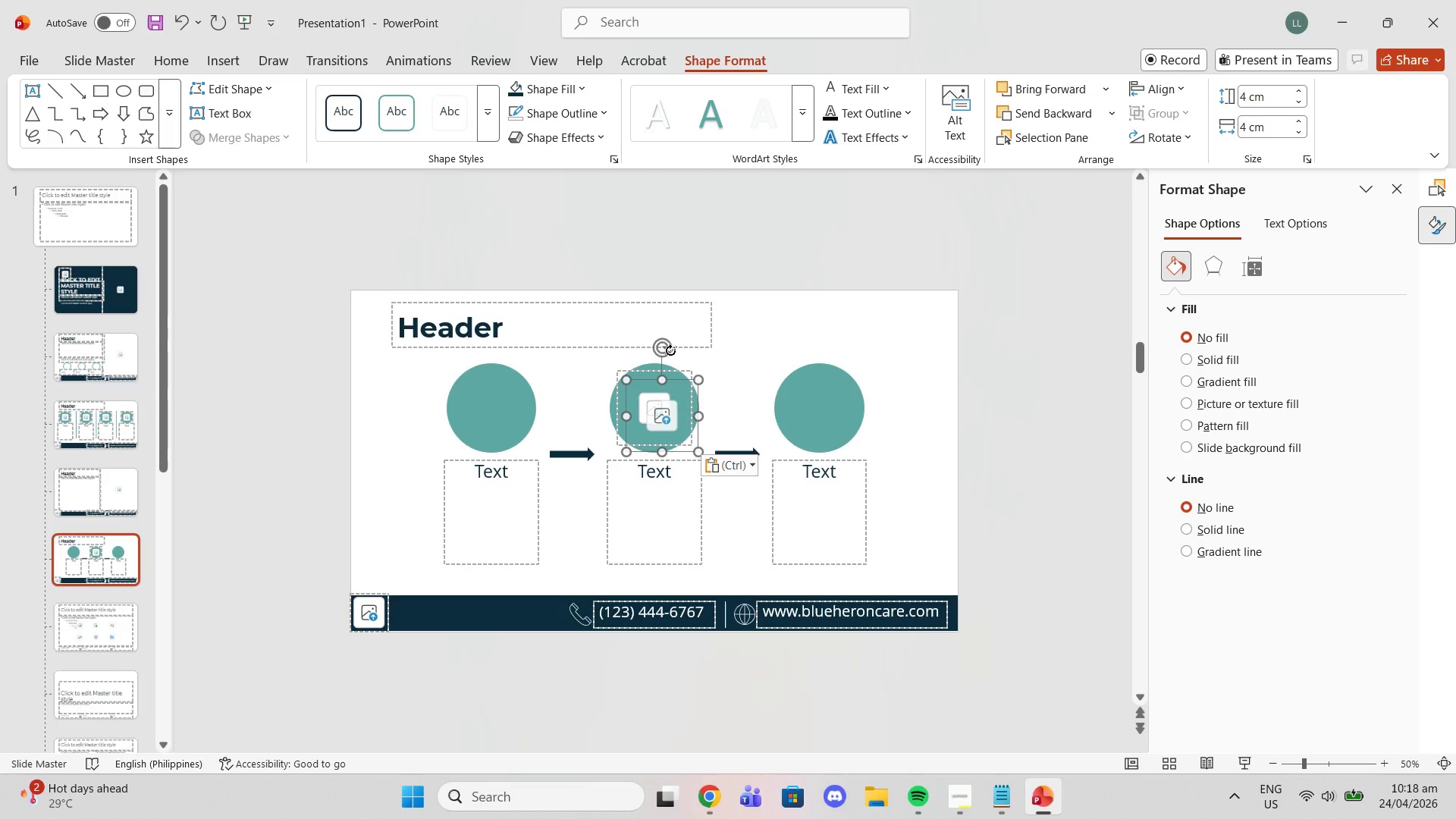 
key(Control+V)
 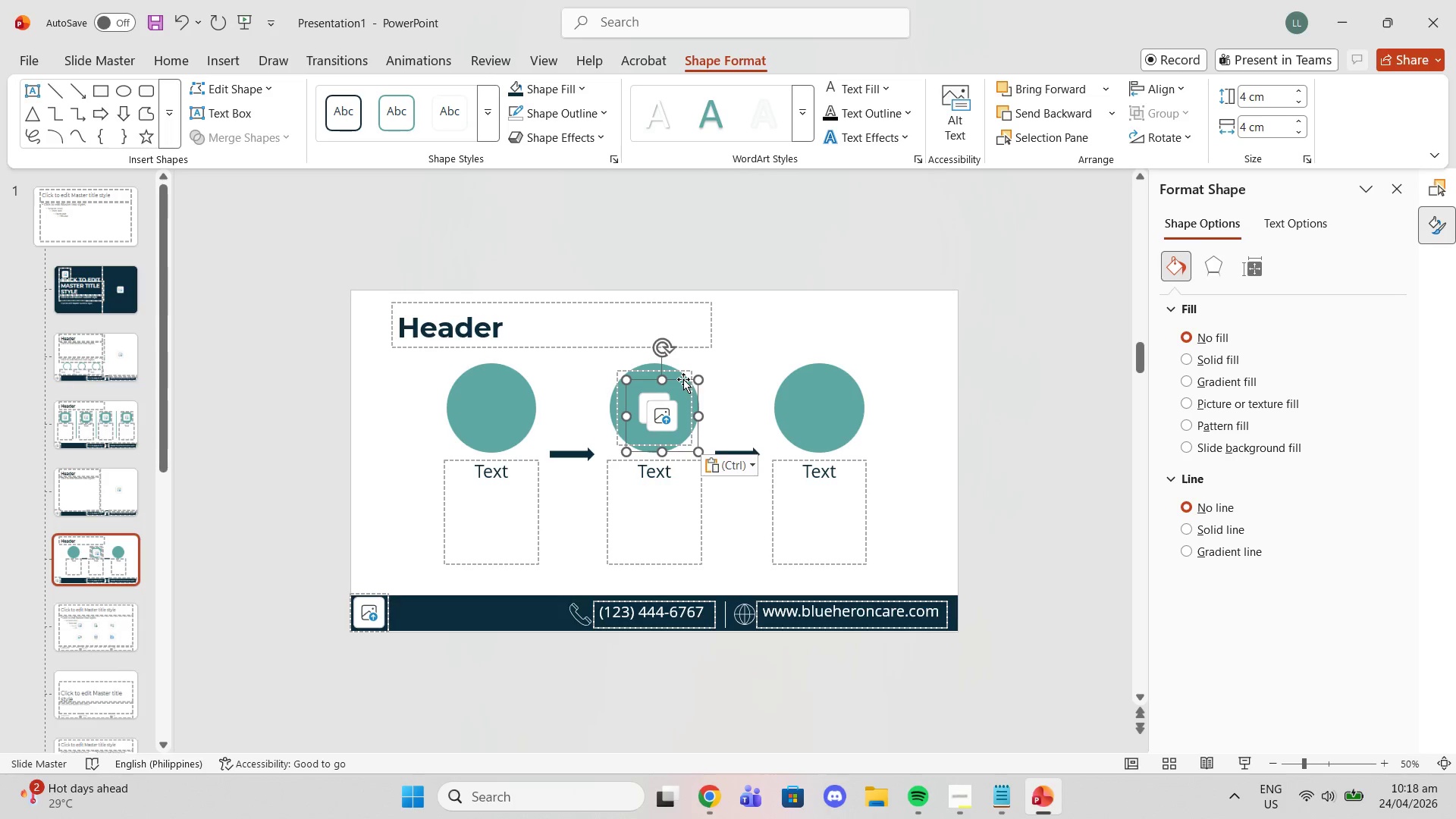 
left_click_drag(start_coordinate=[683, 379], to_coordinate=[513, 372])
 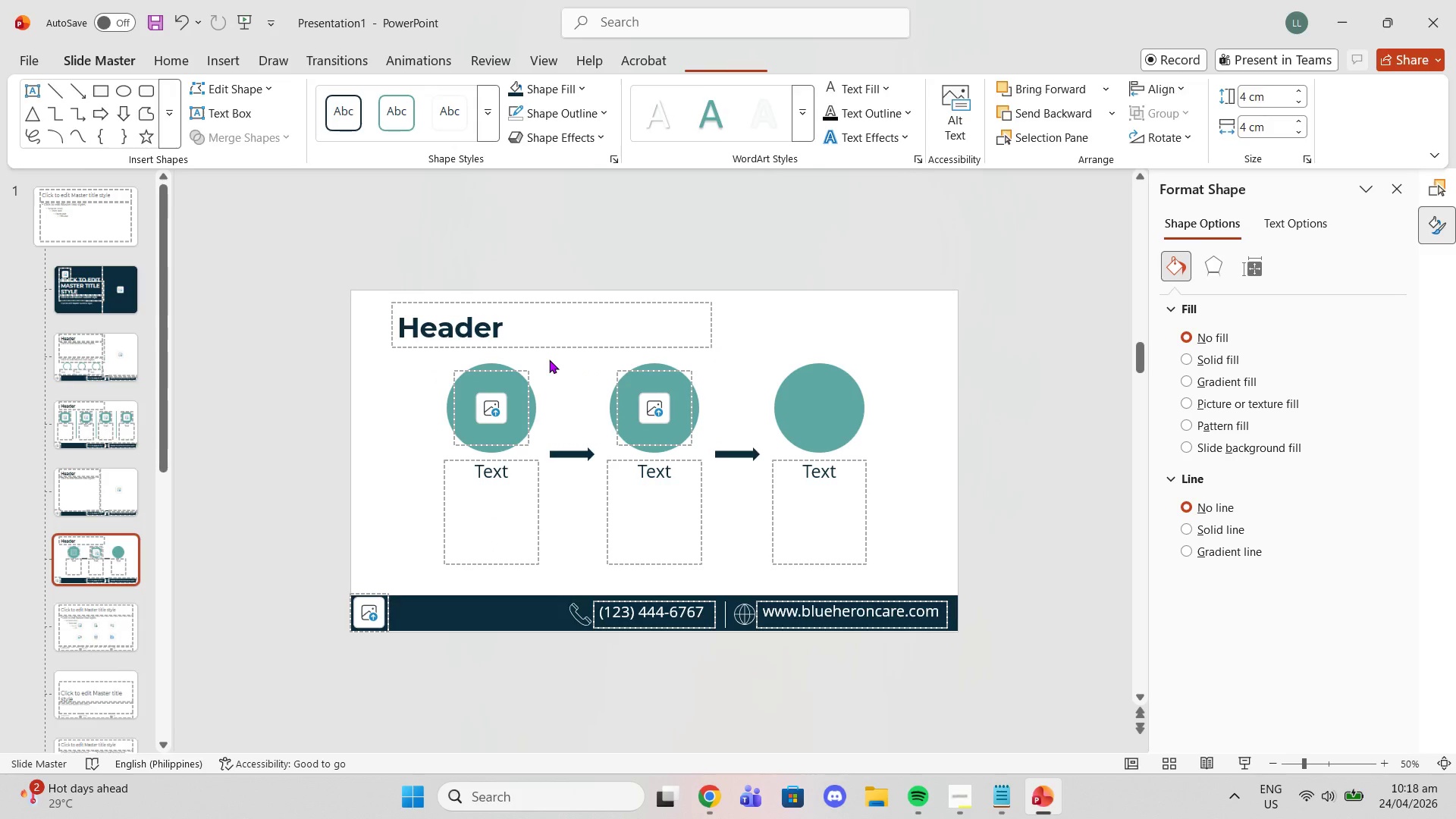 
left_click_drag(start_coordinate=[549, 359], to_coordinate=[806, 372])
 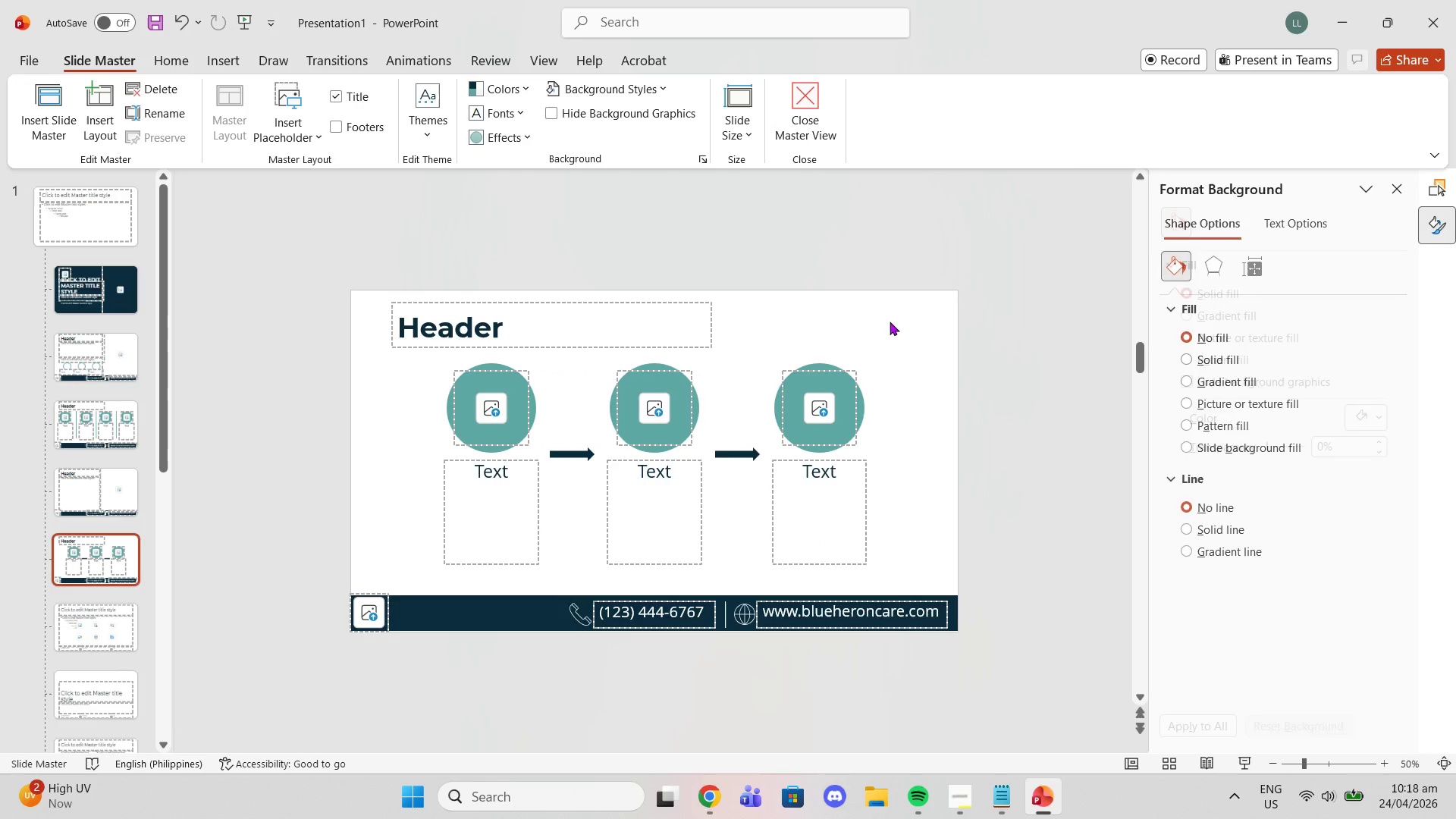 
key(Control+V)
 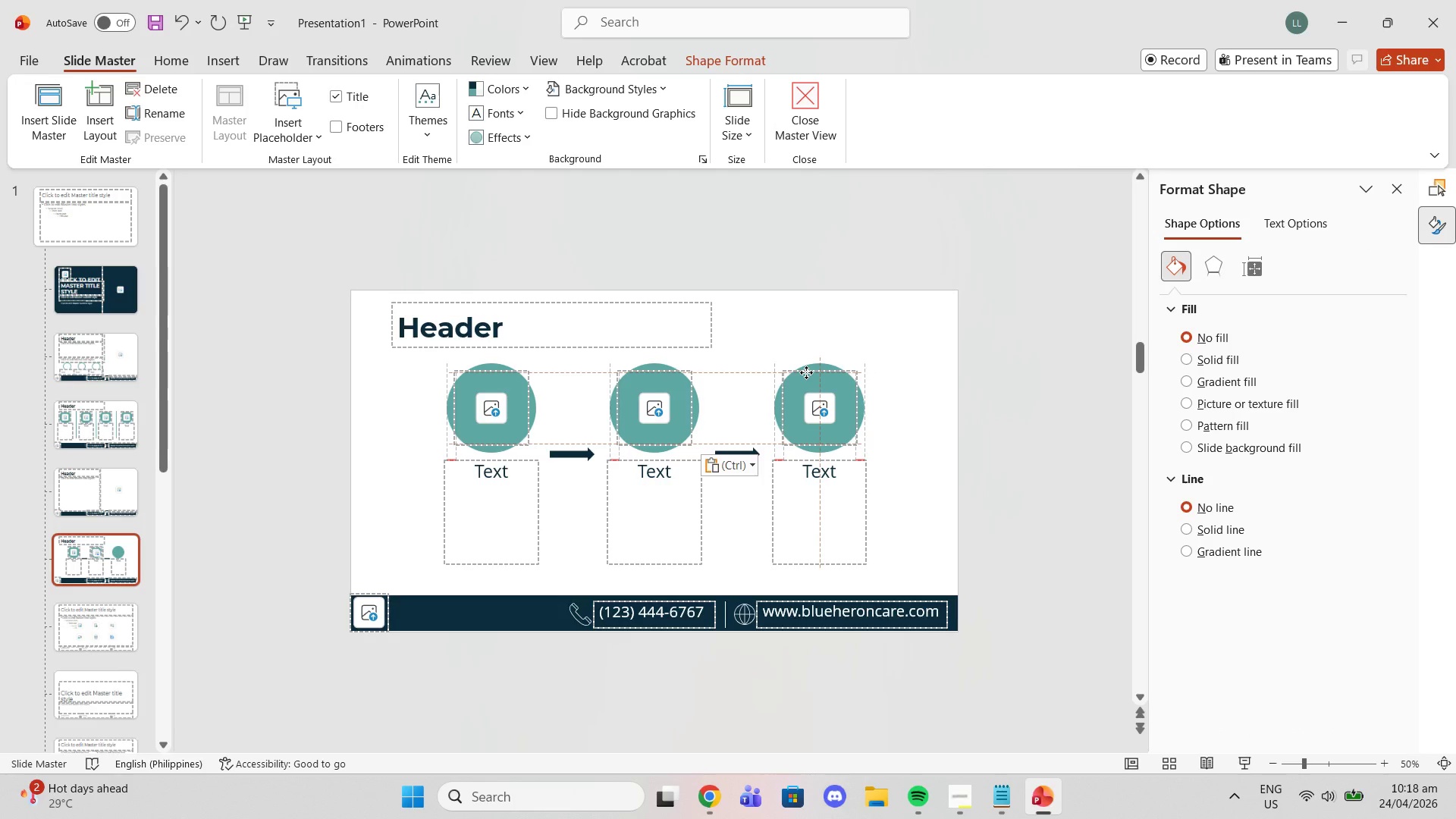 
scroll: coordinate [874, 359], scroll_direction: down, amount: 1.0
 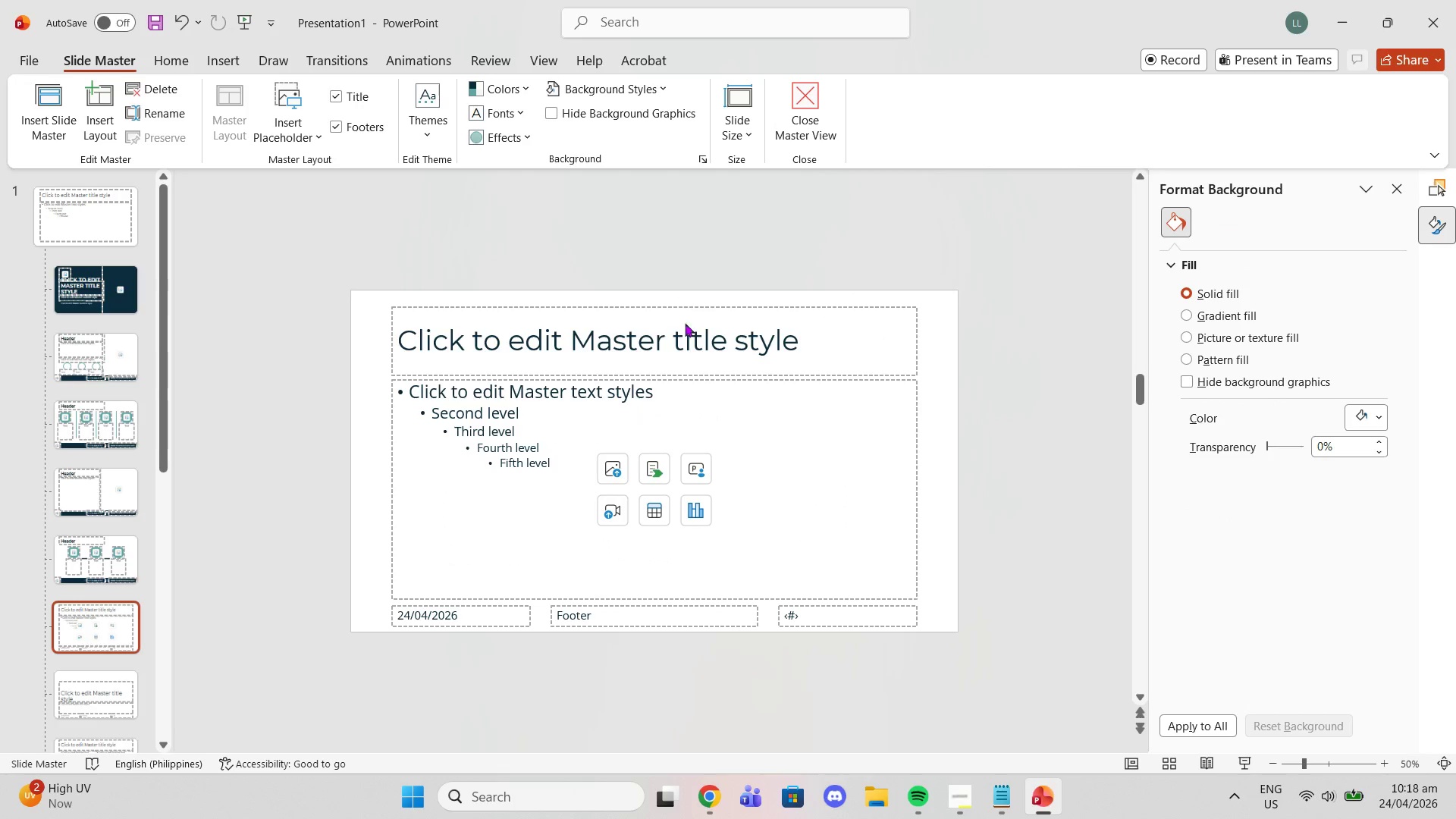 
scroll: coordinate [685, 337], scroll_direction: up, amount: 1.0
 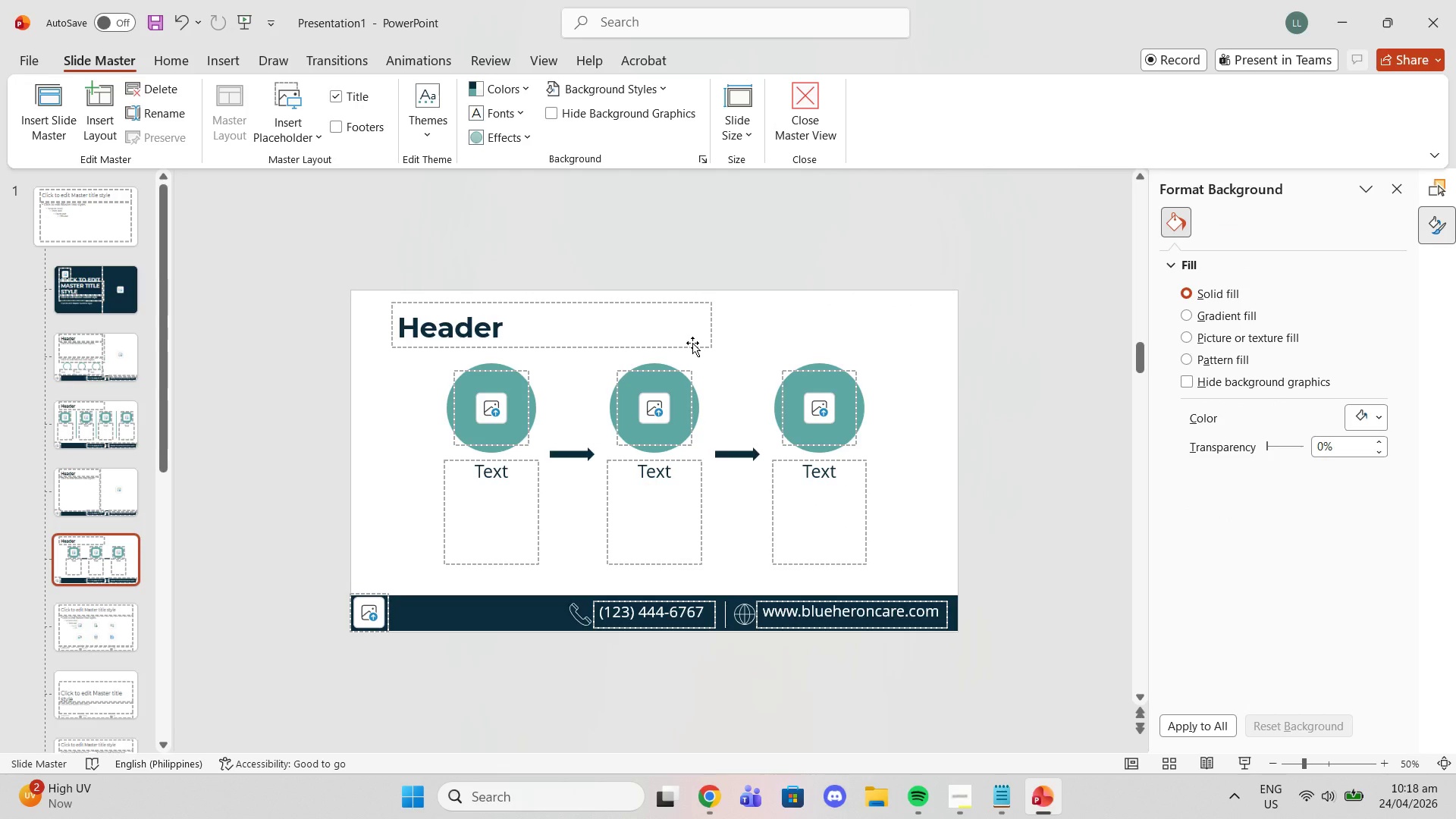 
wait(9.64)
 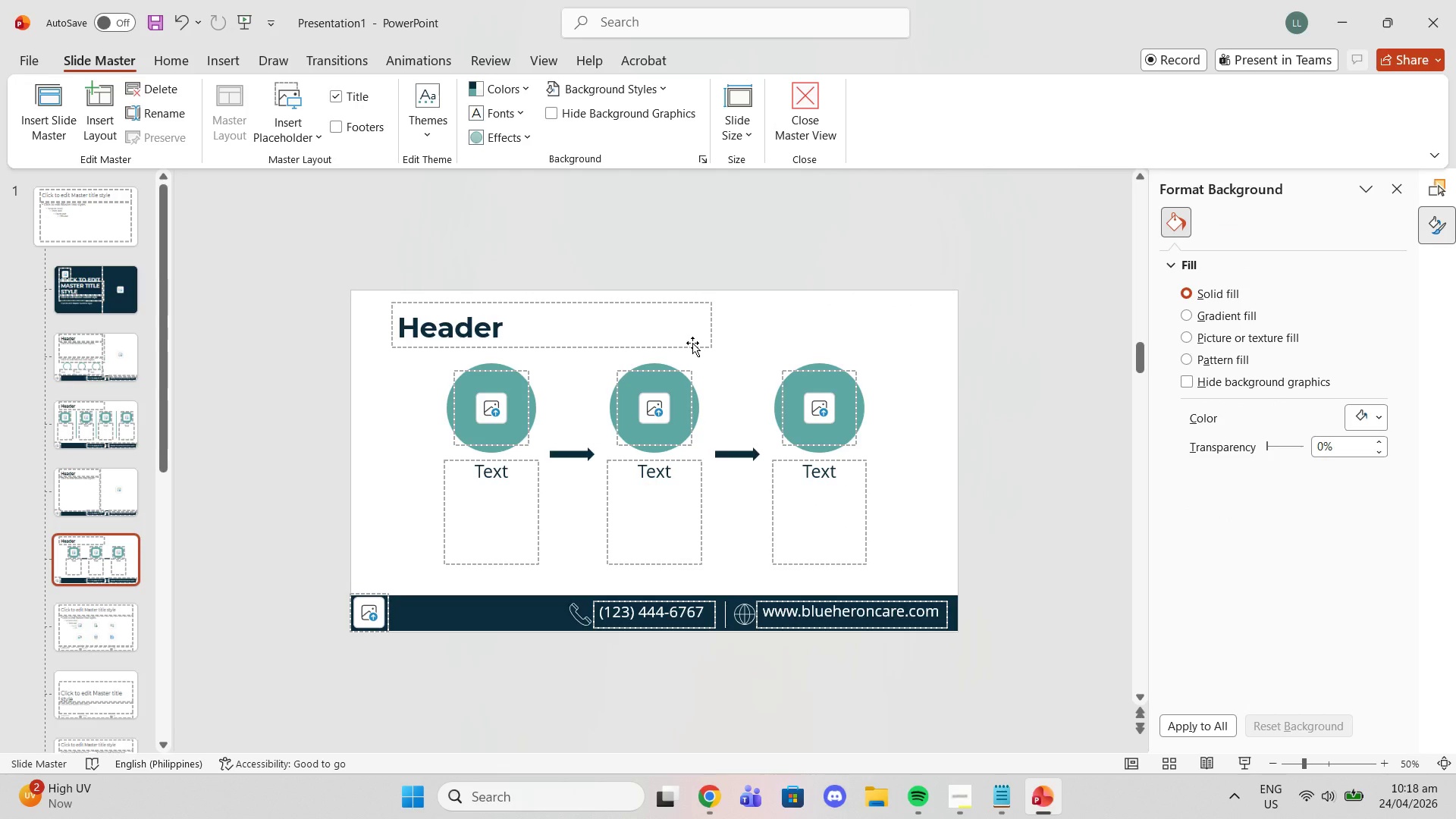 
left_click([510, 325])
 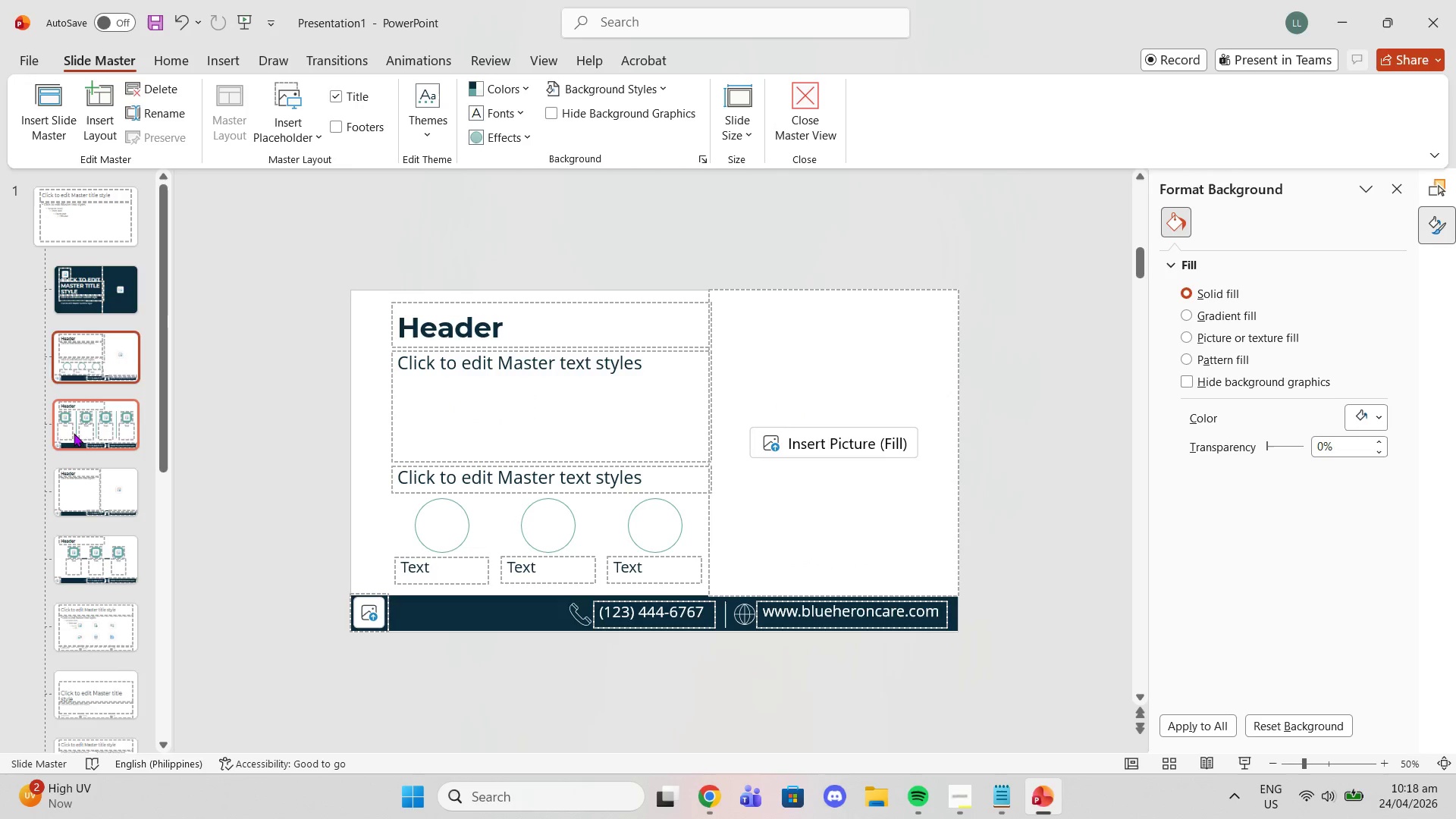 
left_click([74, 433])
 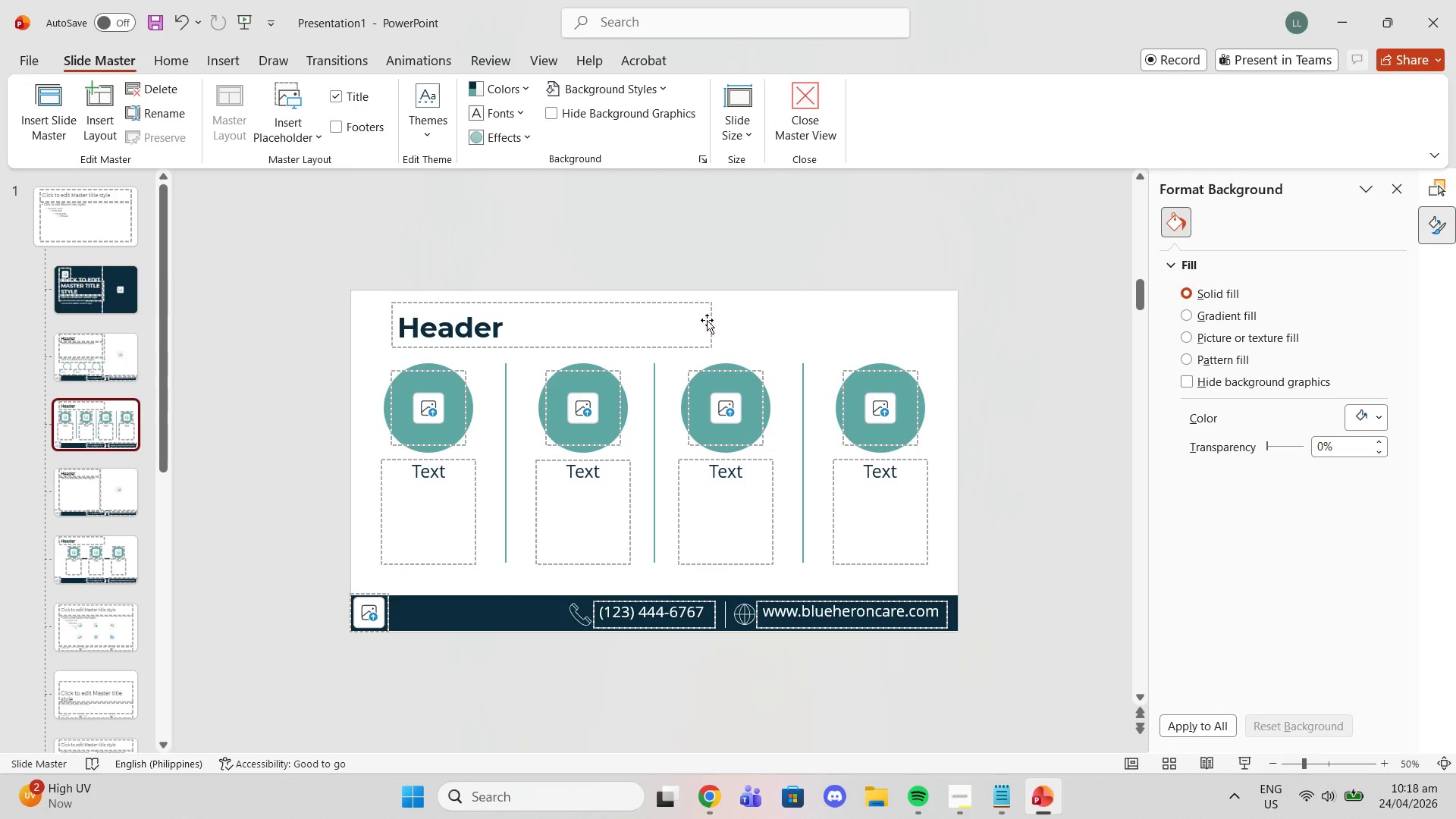 
left_click([711, 320])
 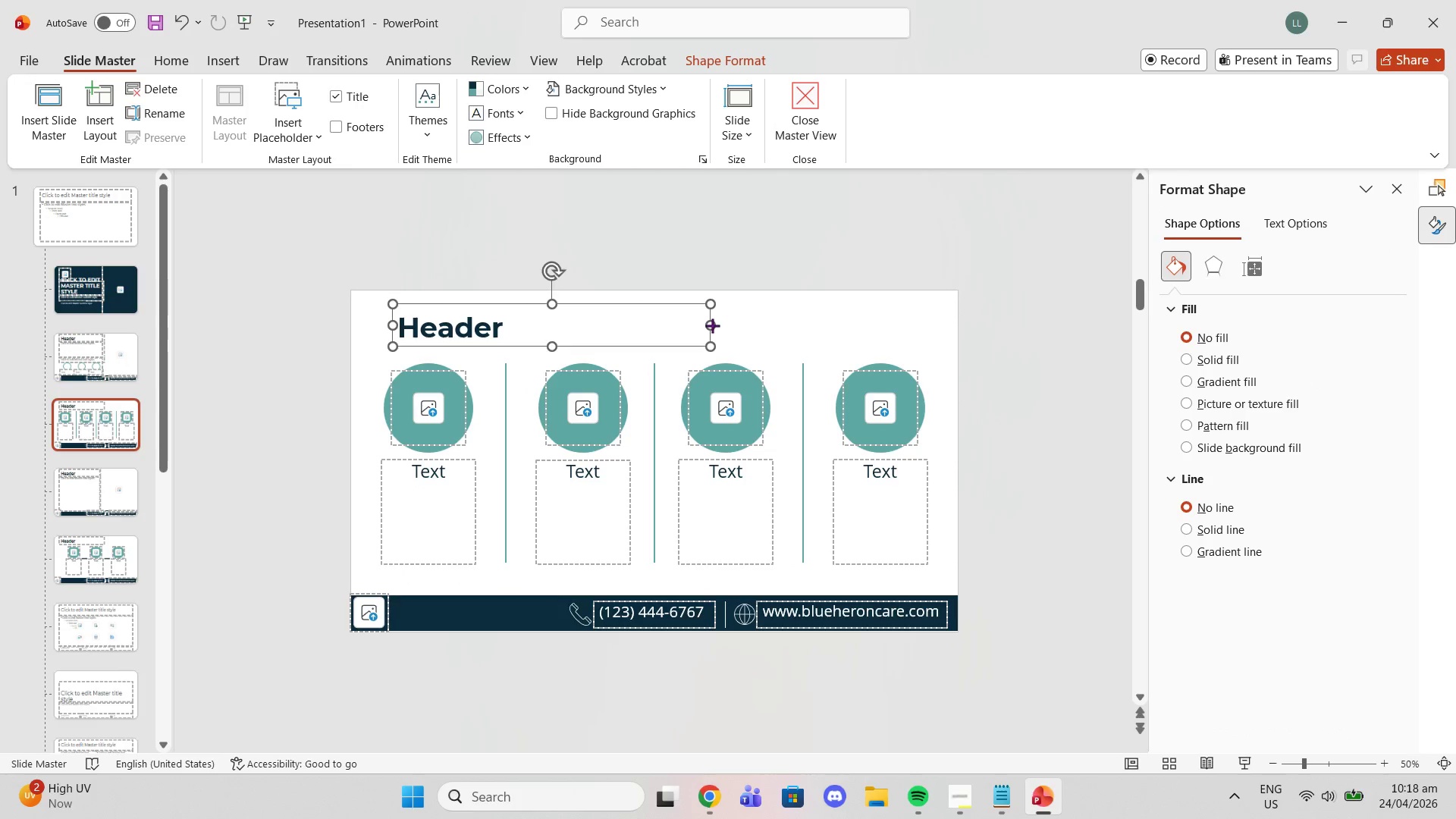 
left_click_drag(start_coordinate=[712, 325], to_coordinate=[923, 325])
 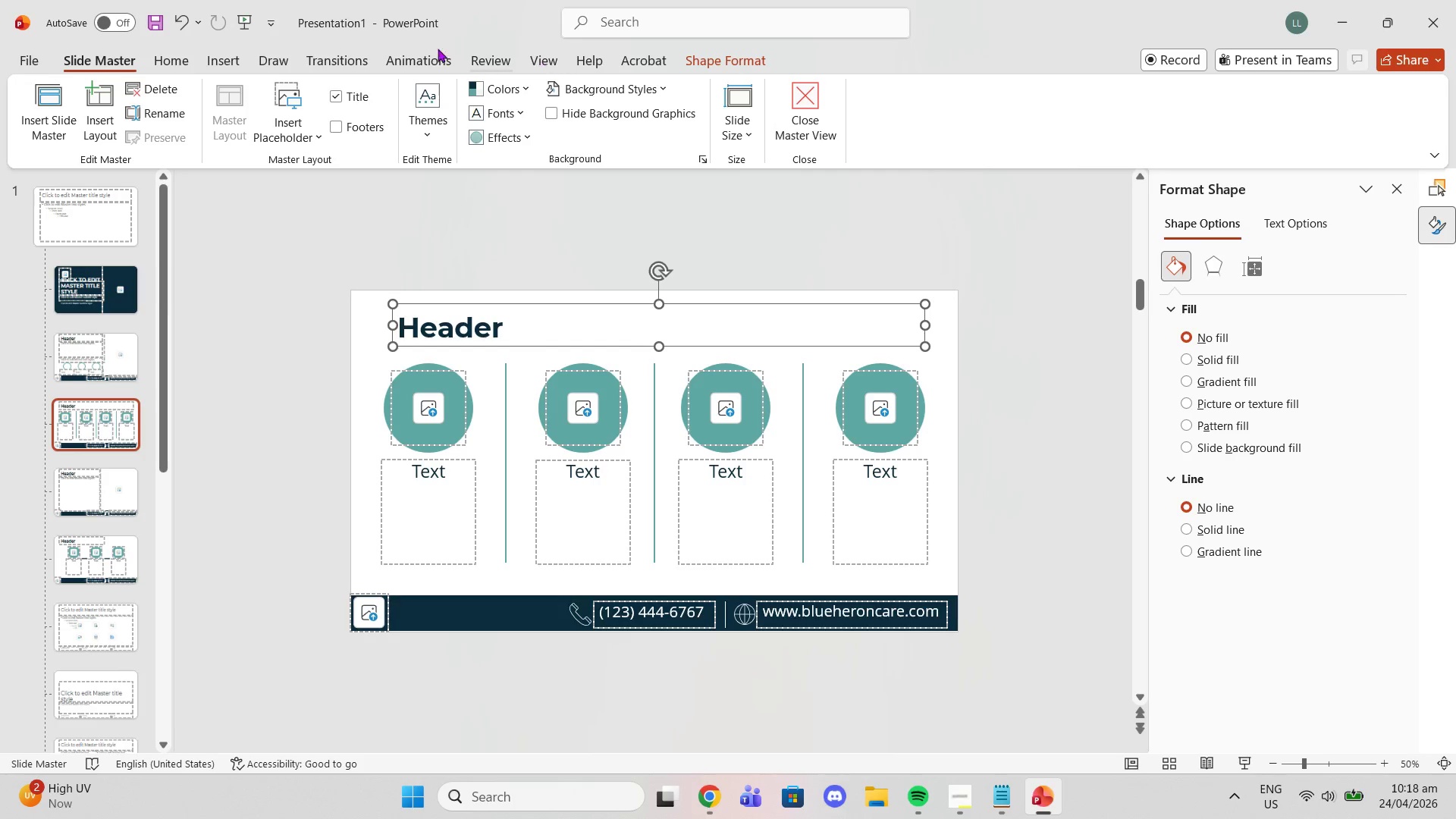 
left_click([162, 66])
 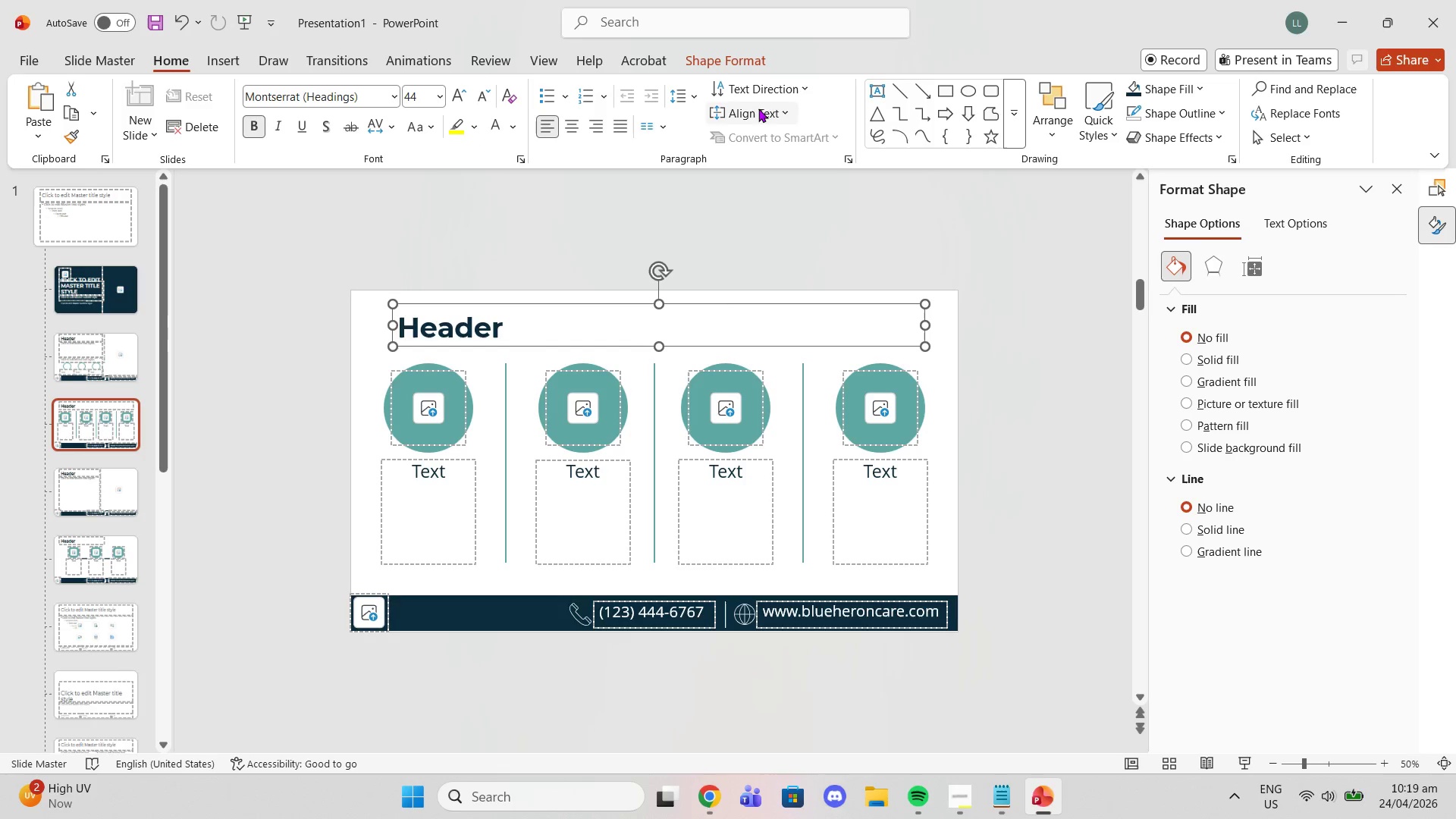 
left_click([758, 108])
 